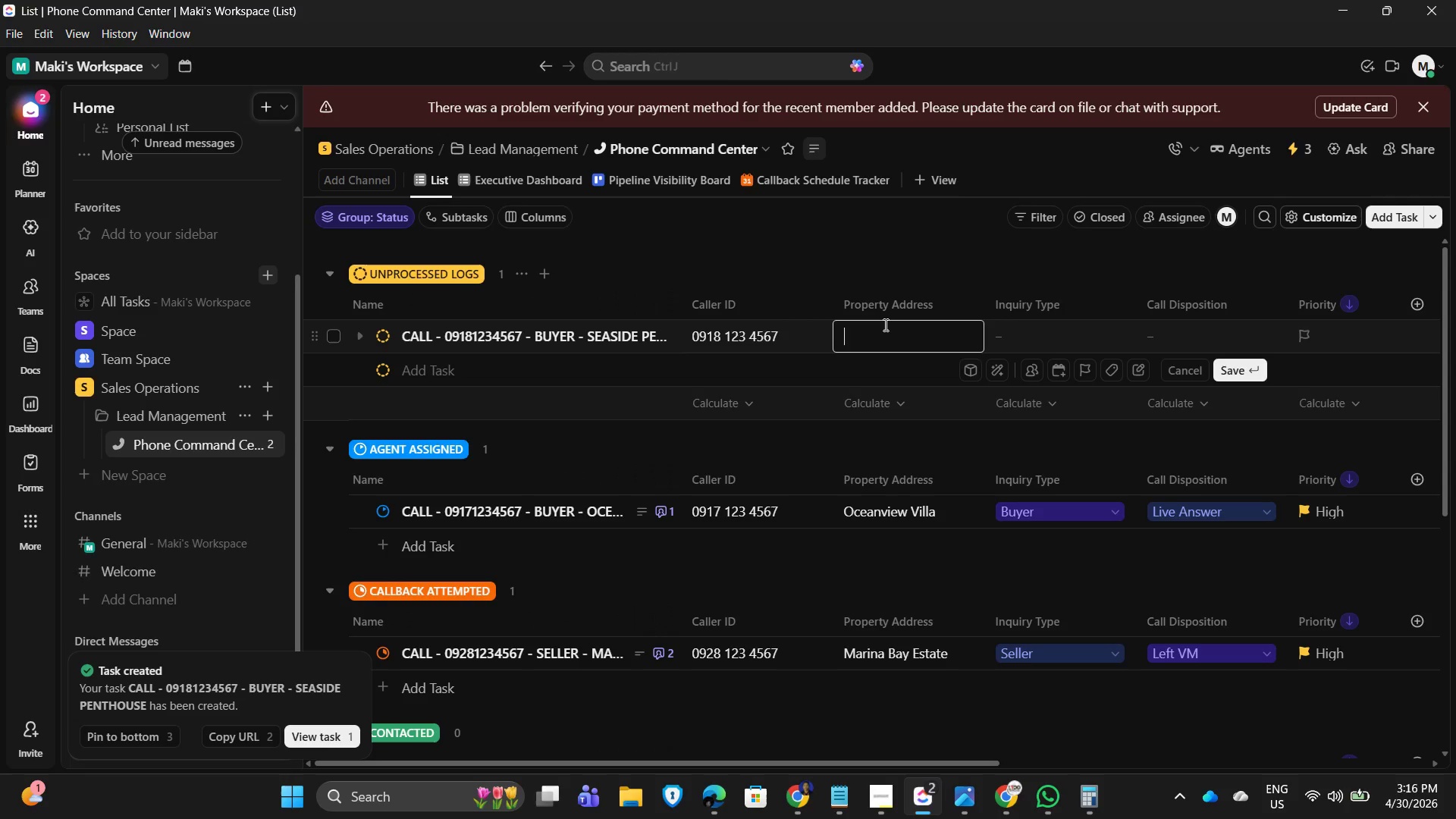 
type(SEA)
key(Backspace)
key(Backspace)
type(easide Penthouse)
 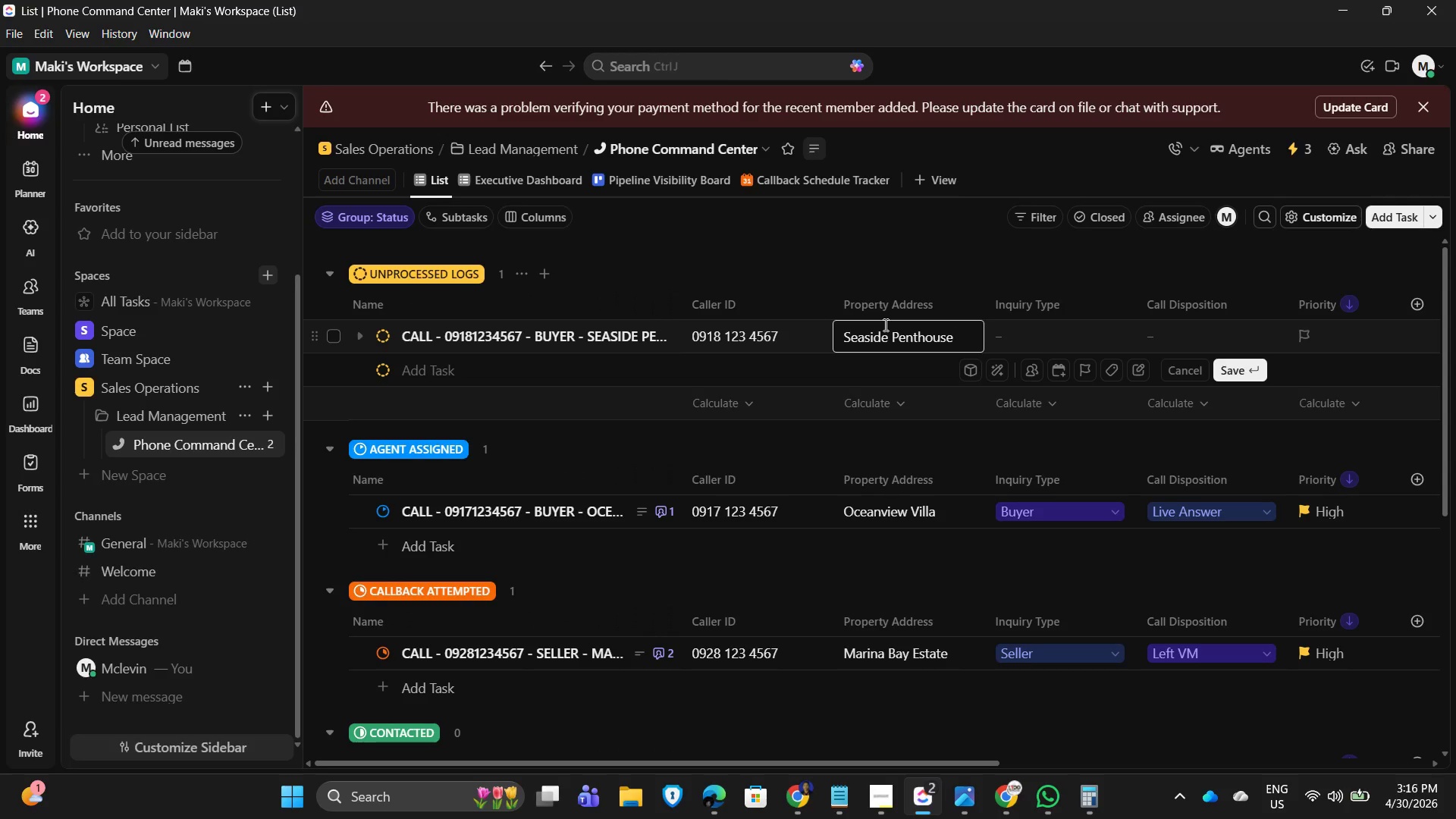 
left_click([1037, 336])
 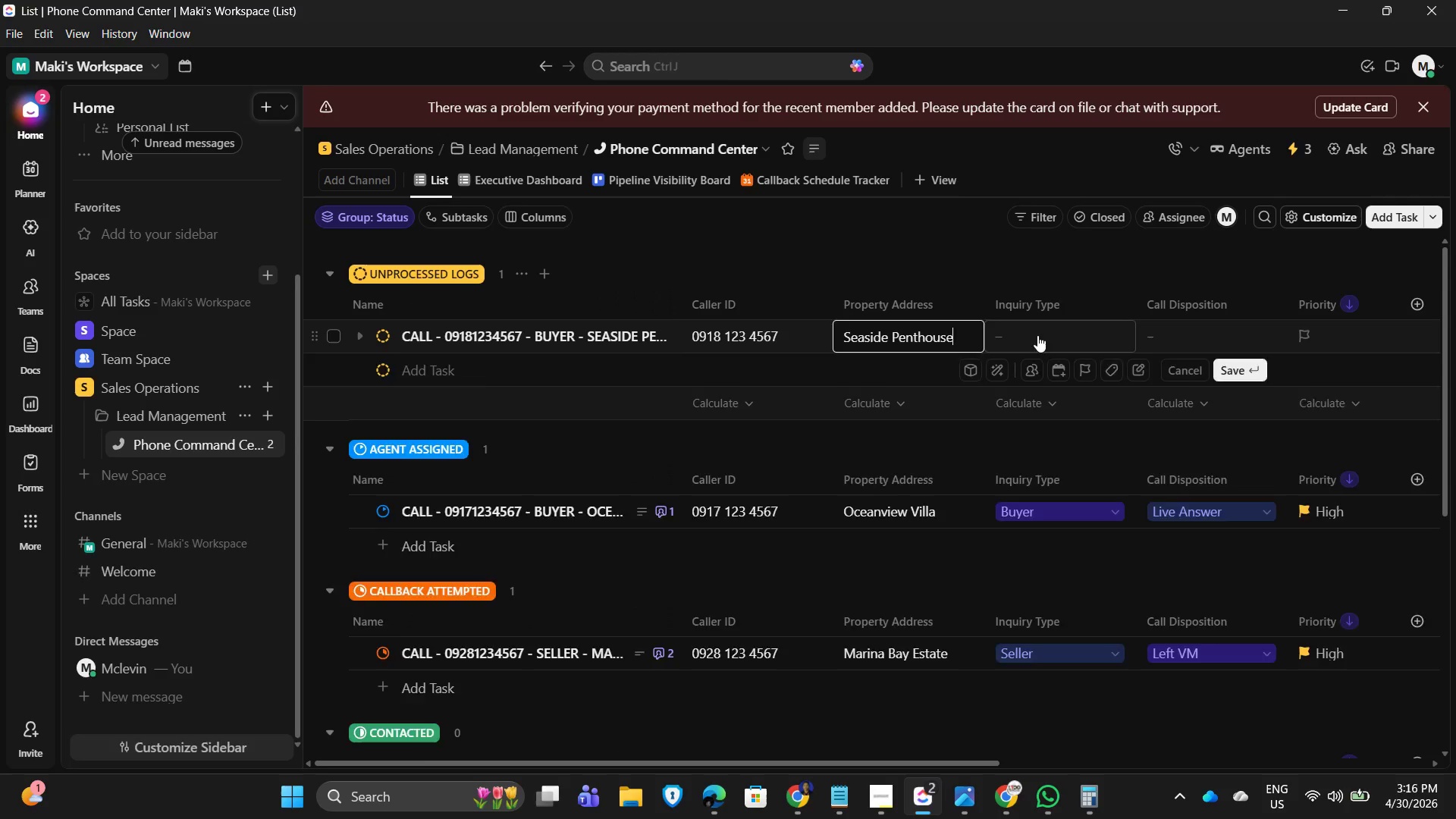 
mouse_move([1042, 353])
 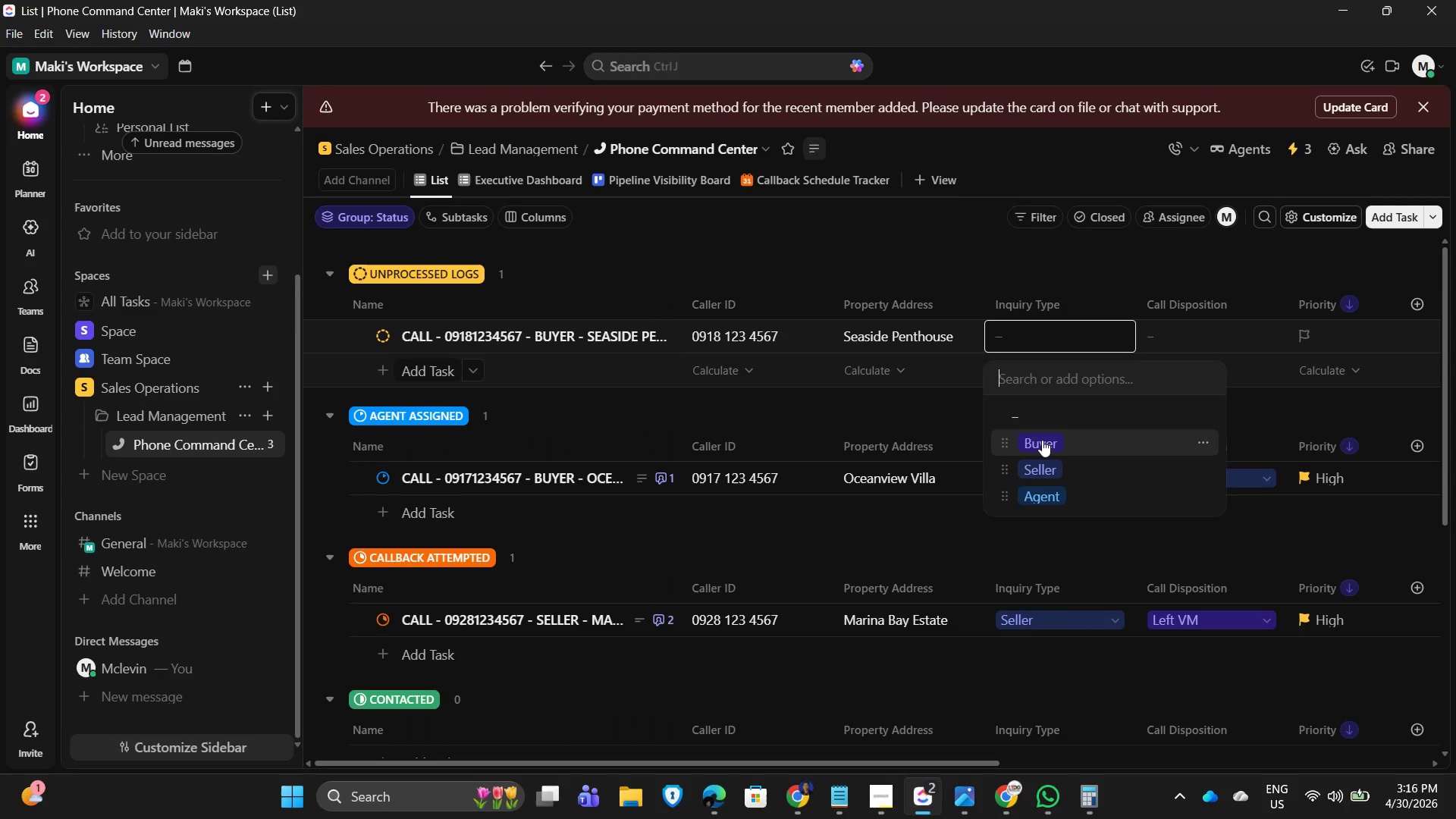 
left_click([1042, 440])
 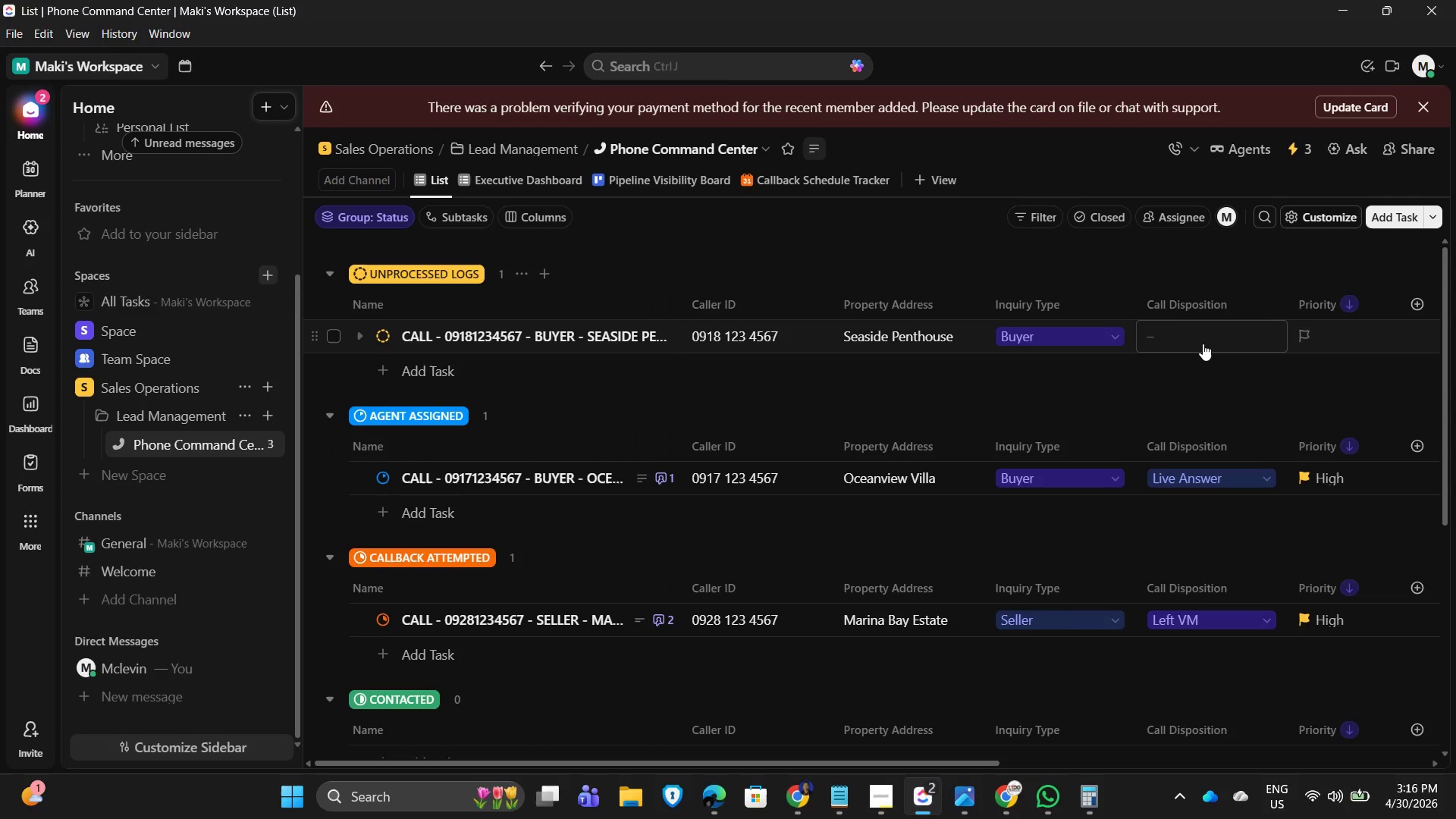 
left_click([1203, 344])
 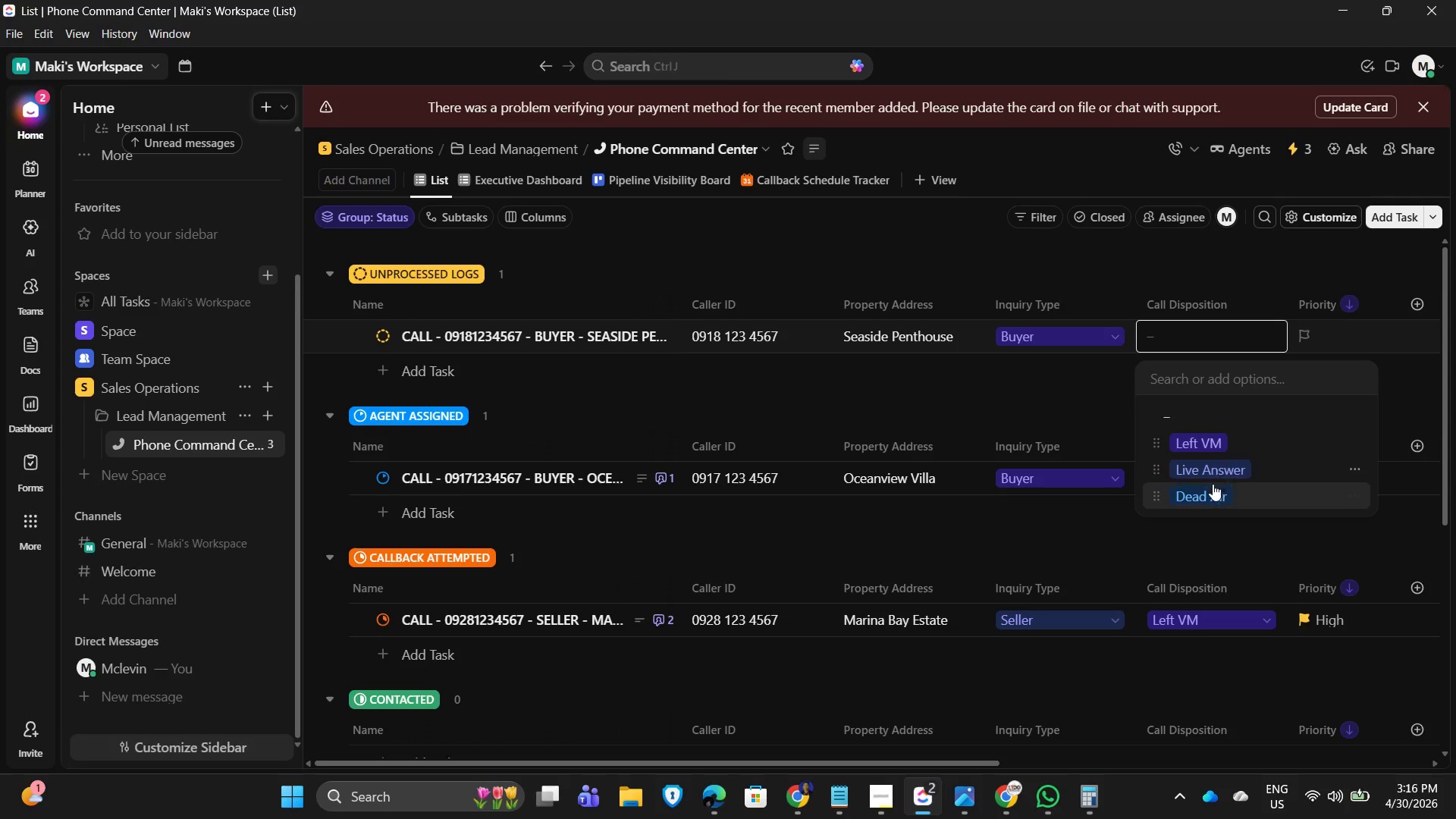 
left_click([1209, 493])
 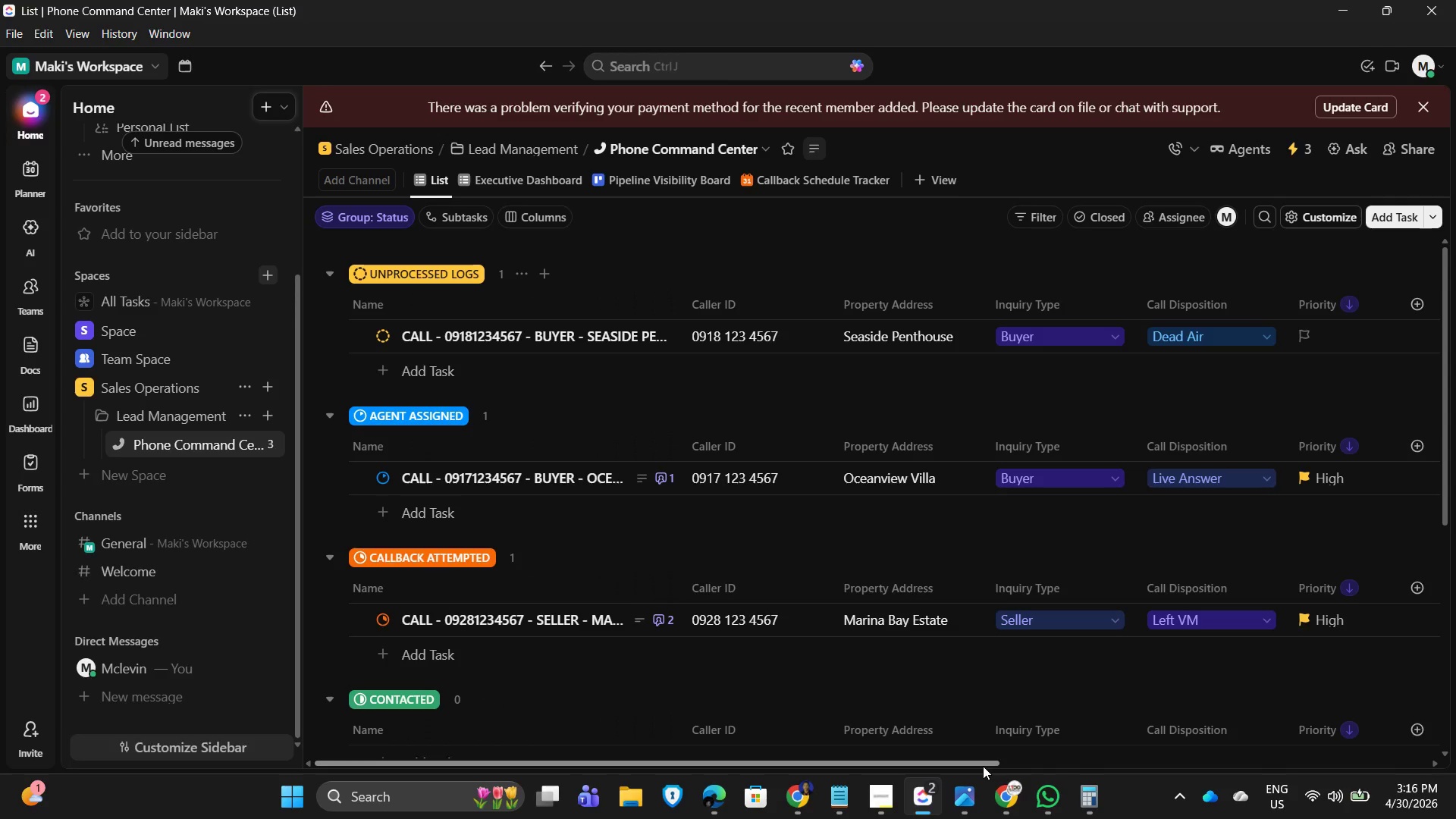 
left_click_drag(start_coordinate=[983, 765], to_coordinate=[1022, 764])
 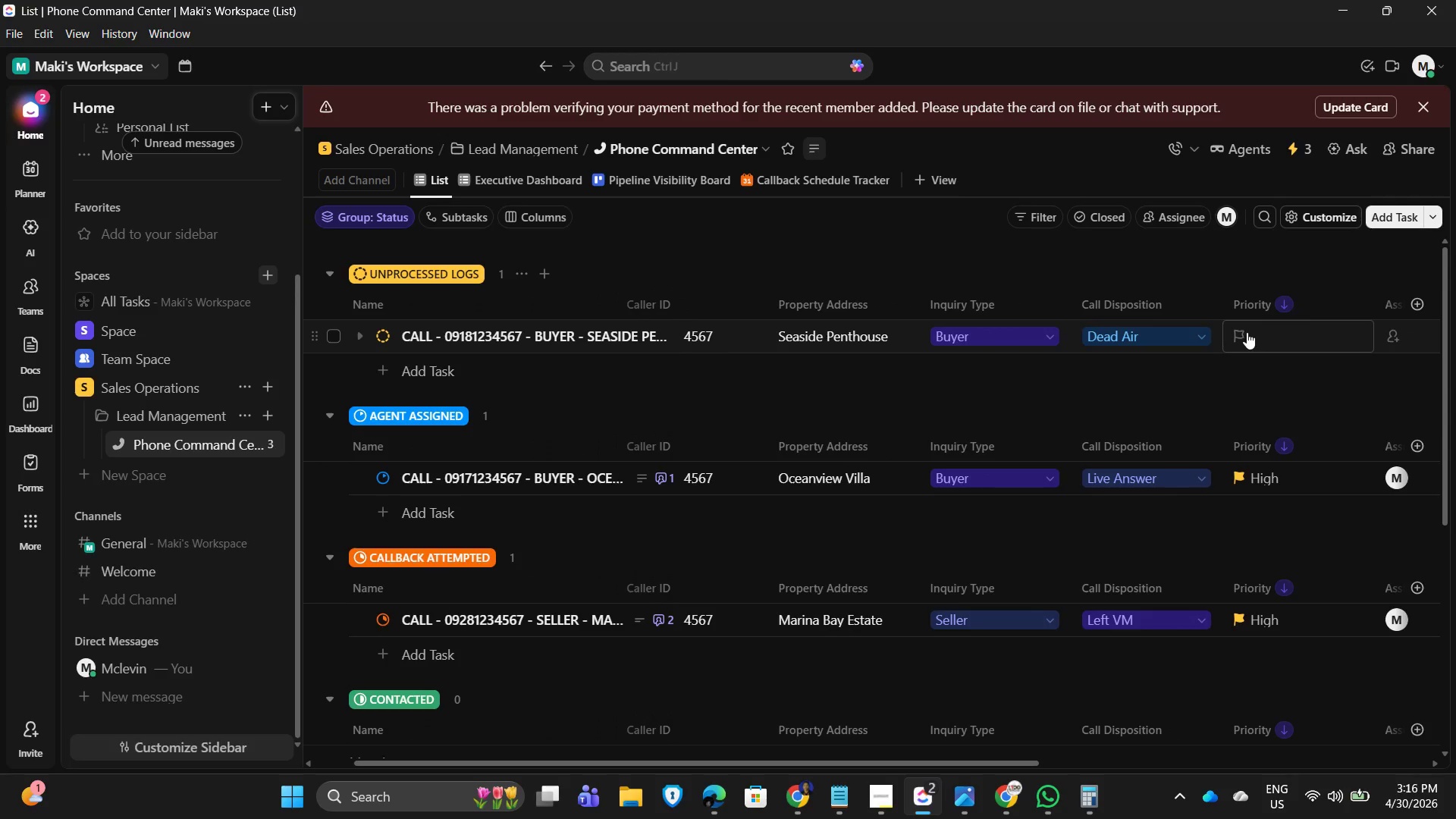 
left_click([1244, 332])
 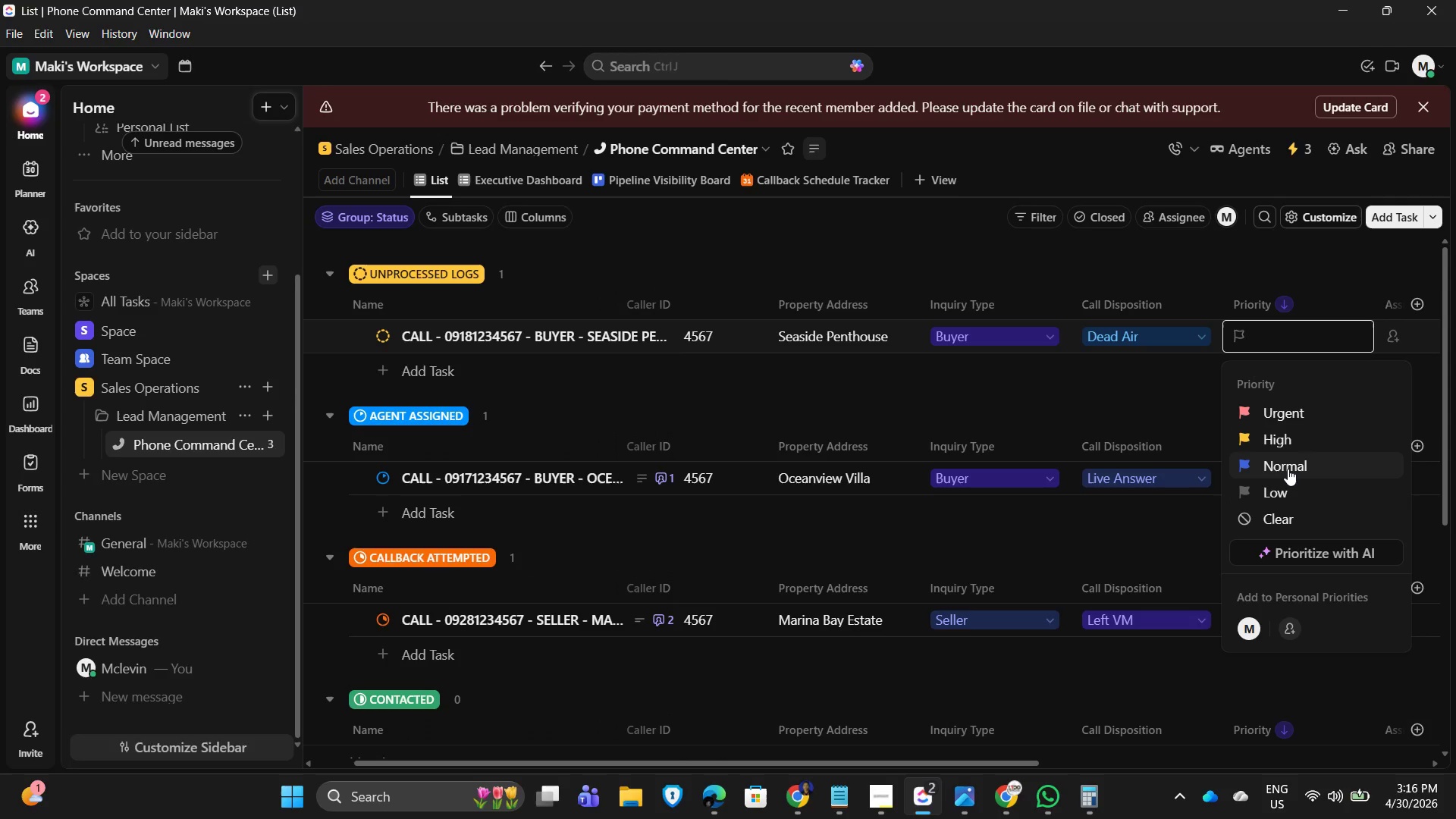 
wait(6.34)
 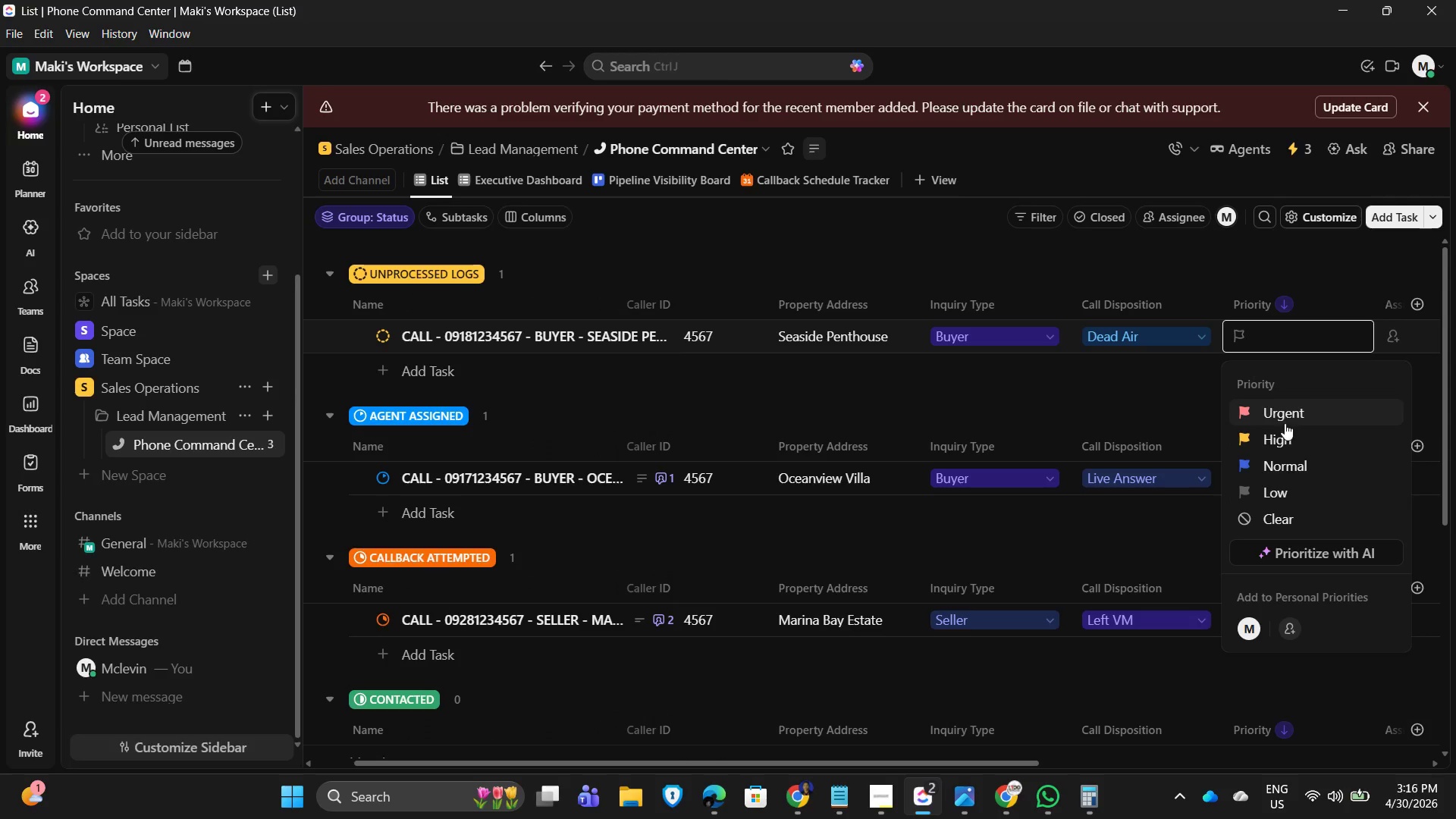 
left_click([1288, 469])
 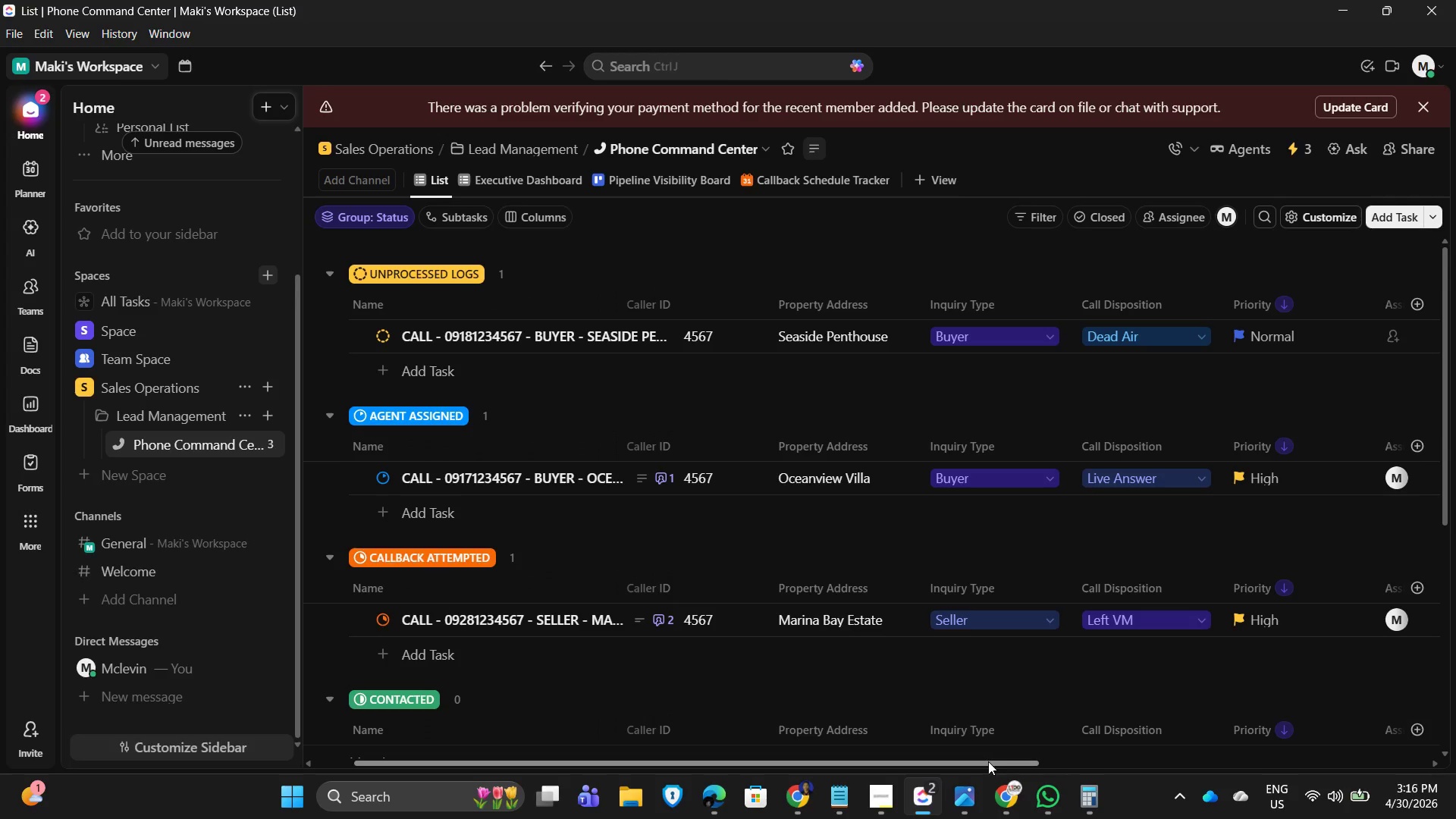 
left_click_drag(start_coordinate=[988, 761], to_coordinate=[1219, 785])
 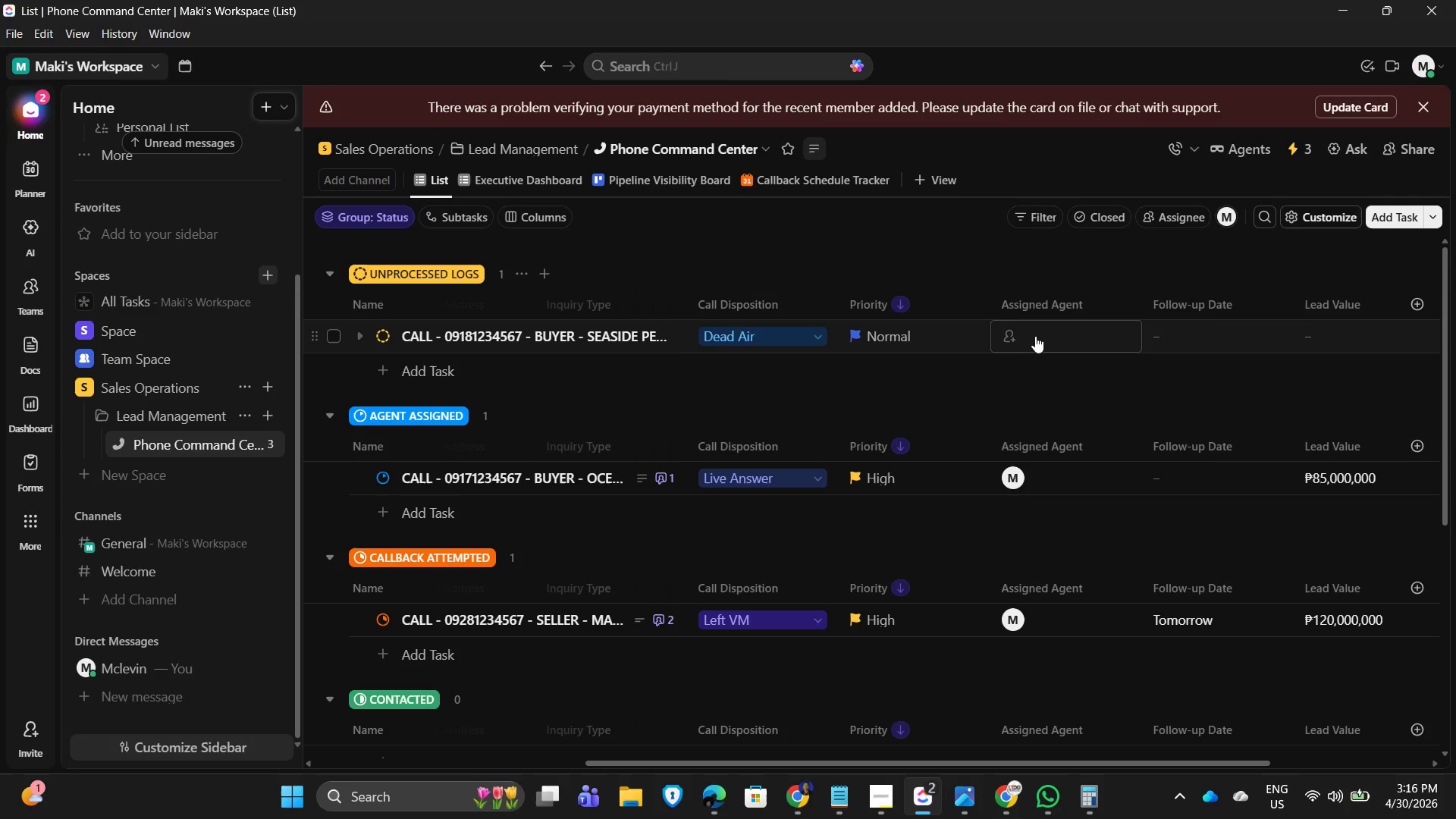 
left_click([1031, 334])
 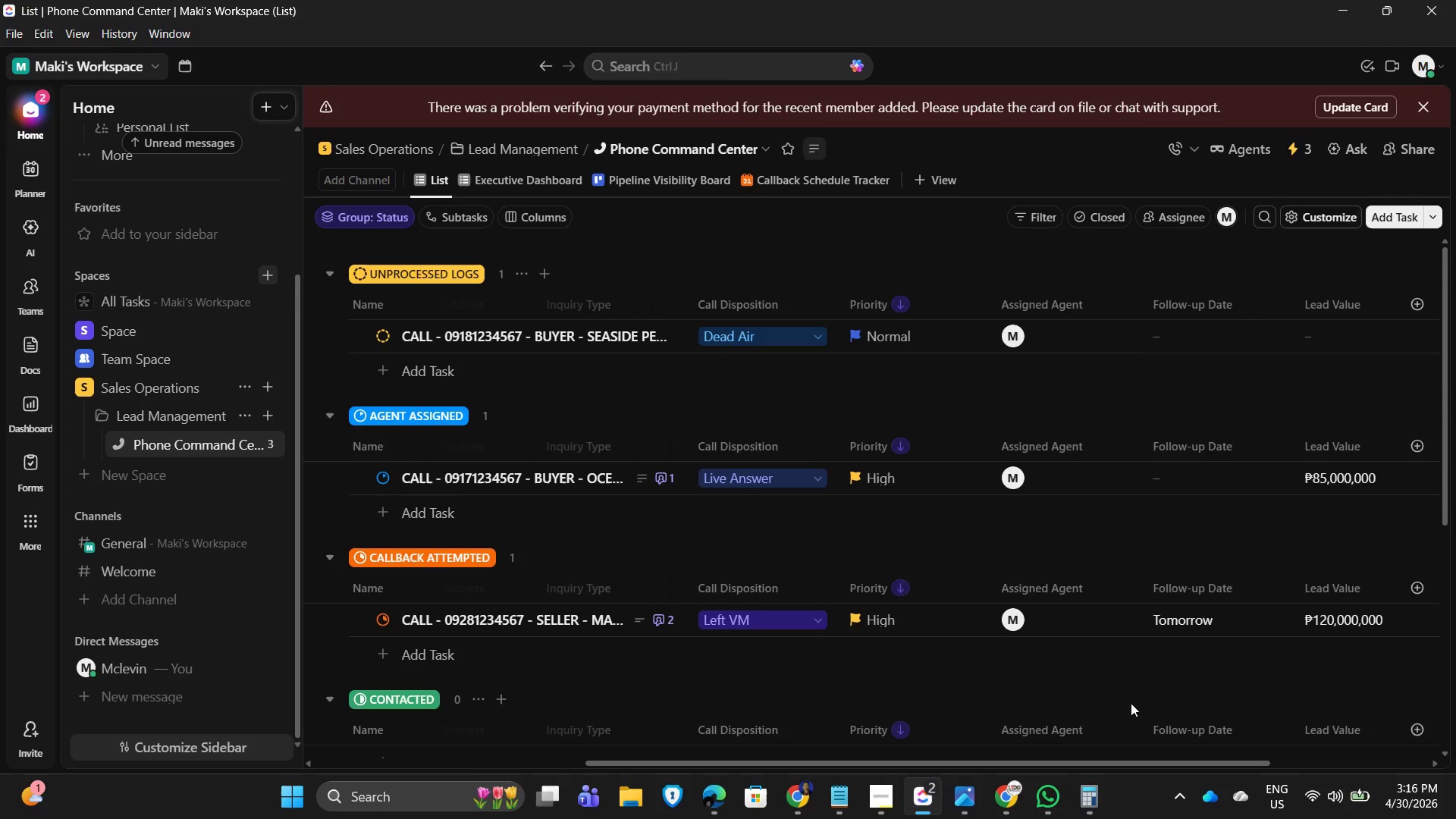 
left_click_drag(start_coordinate=[1130, 764], to_coordinate=[1301, 708])
 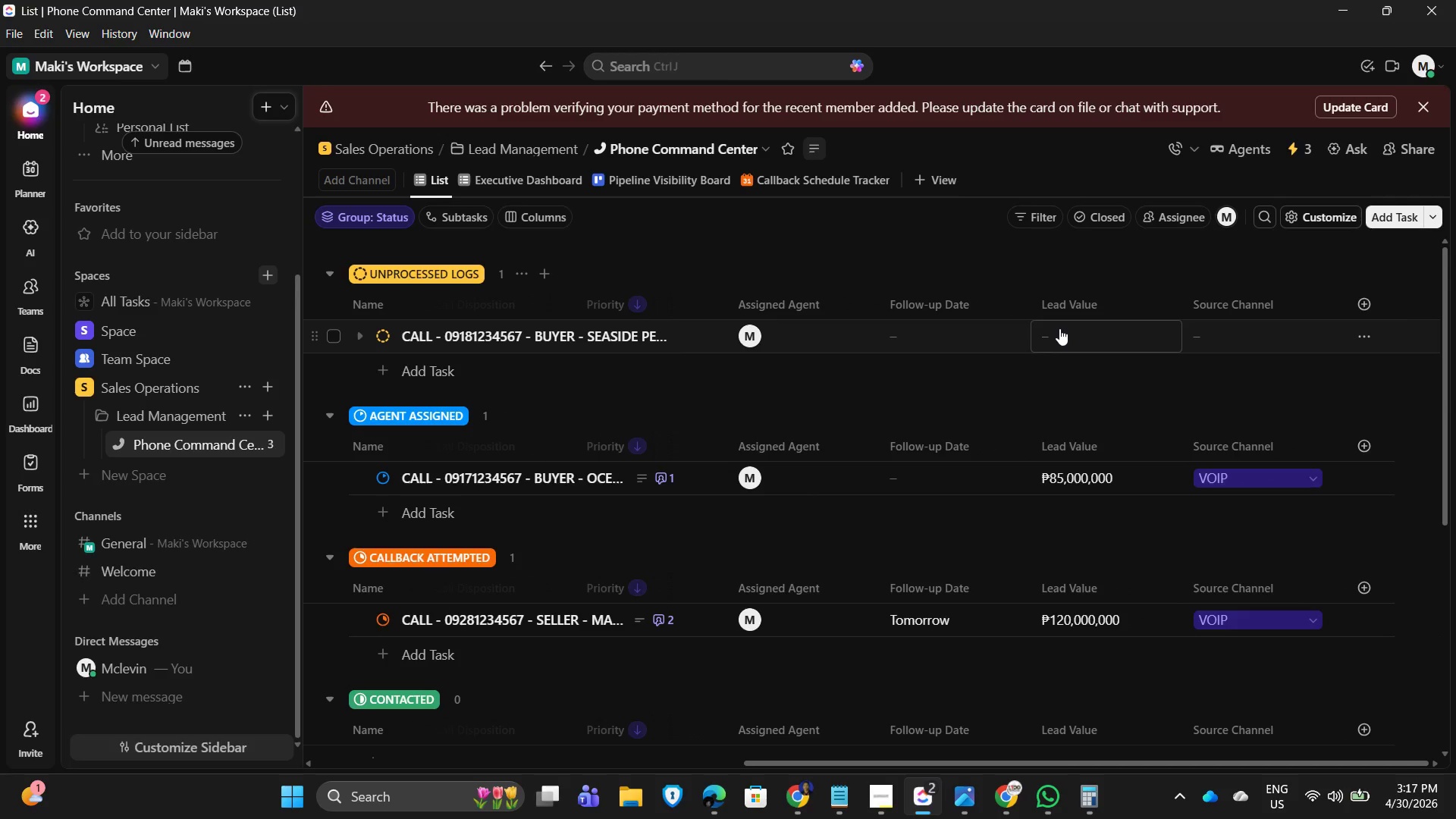 
left_click([1059, 328])
 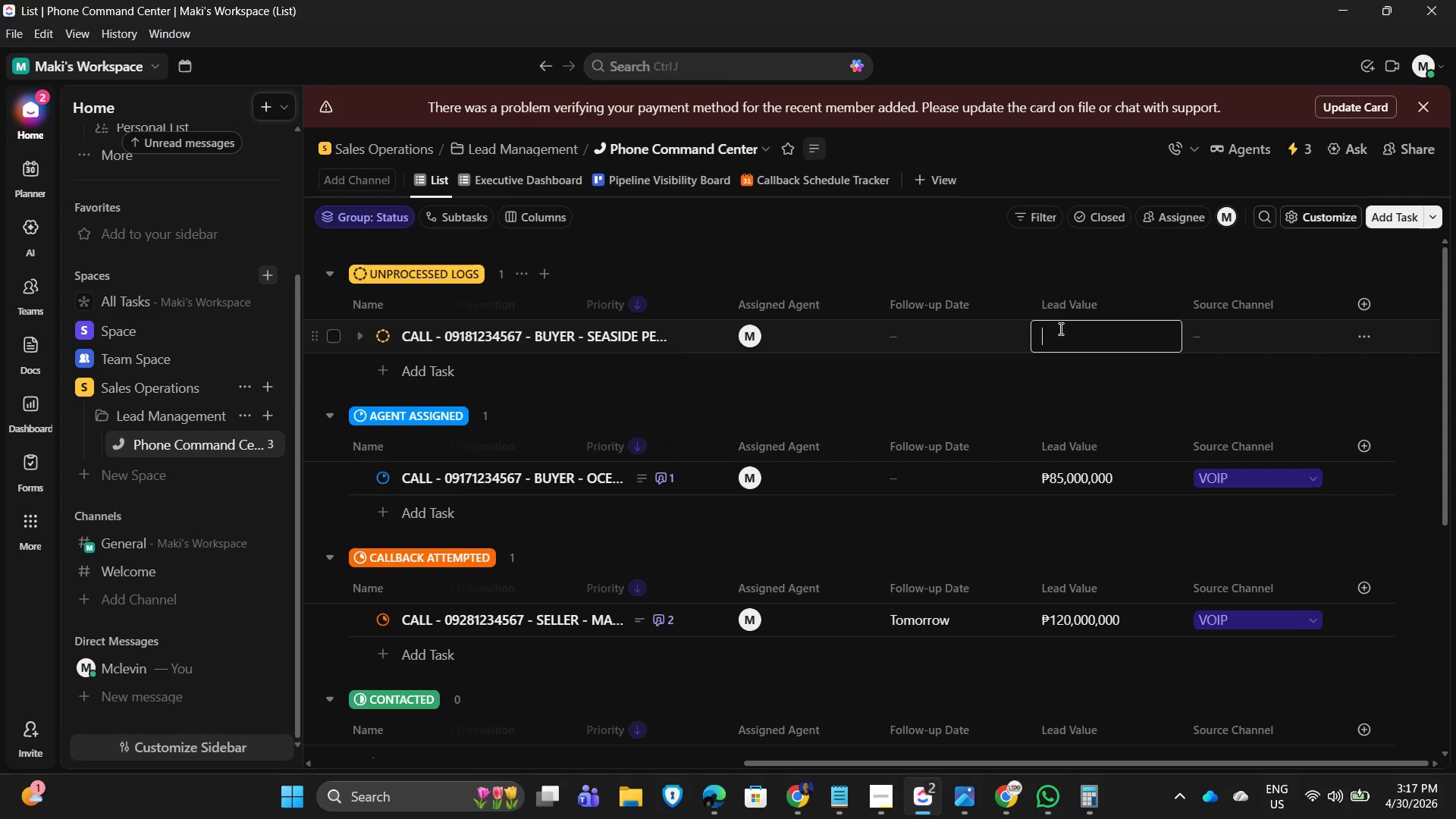 
left_click([941, 259])
 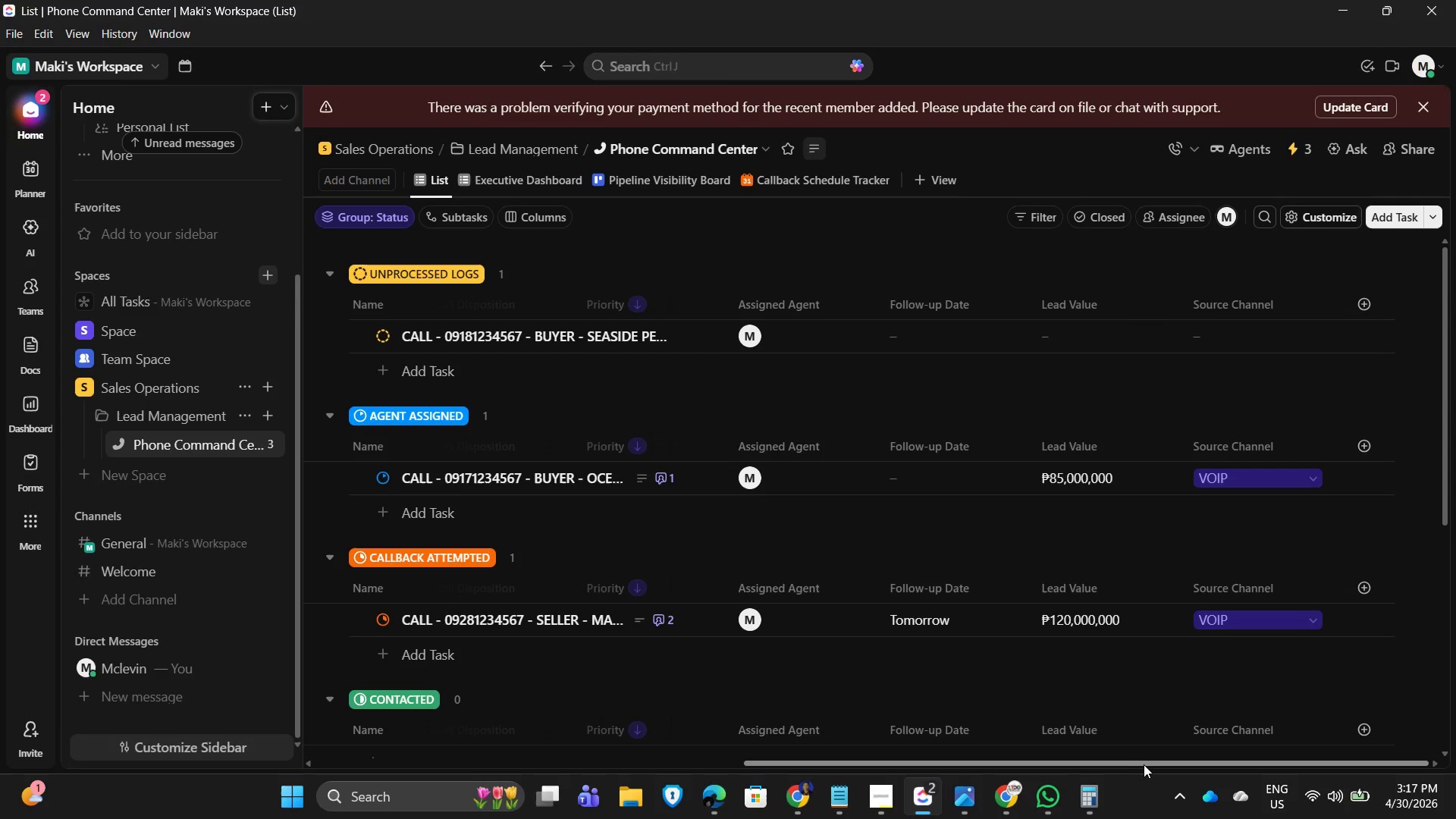 
left_click_drag(start_coordinate=[1146, 761], to_coordinate=[361, 753])
 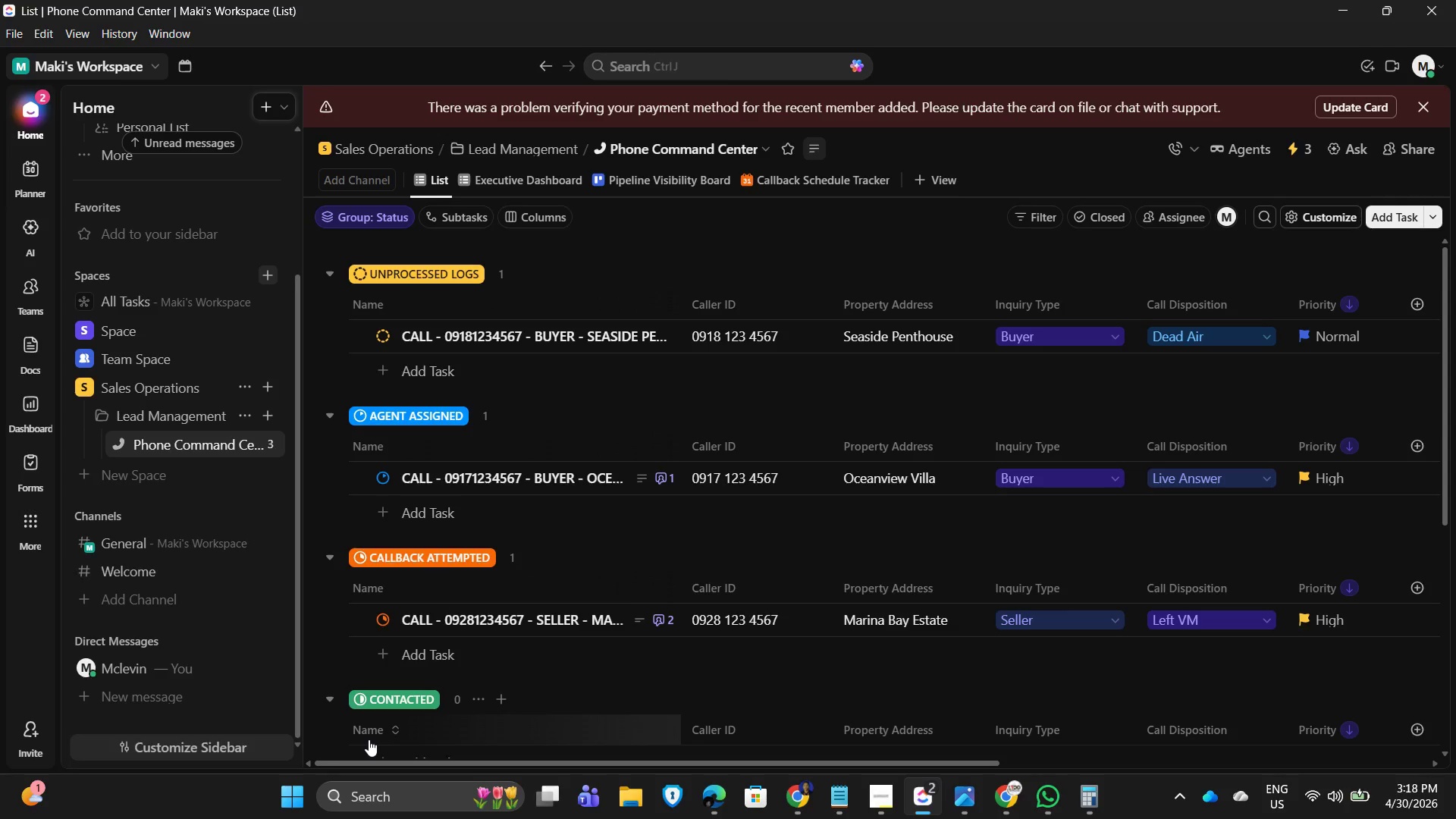 
wait(49.53)
 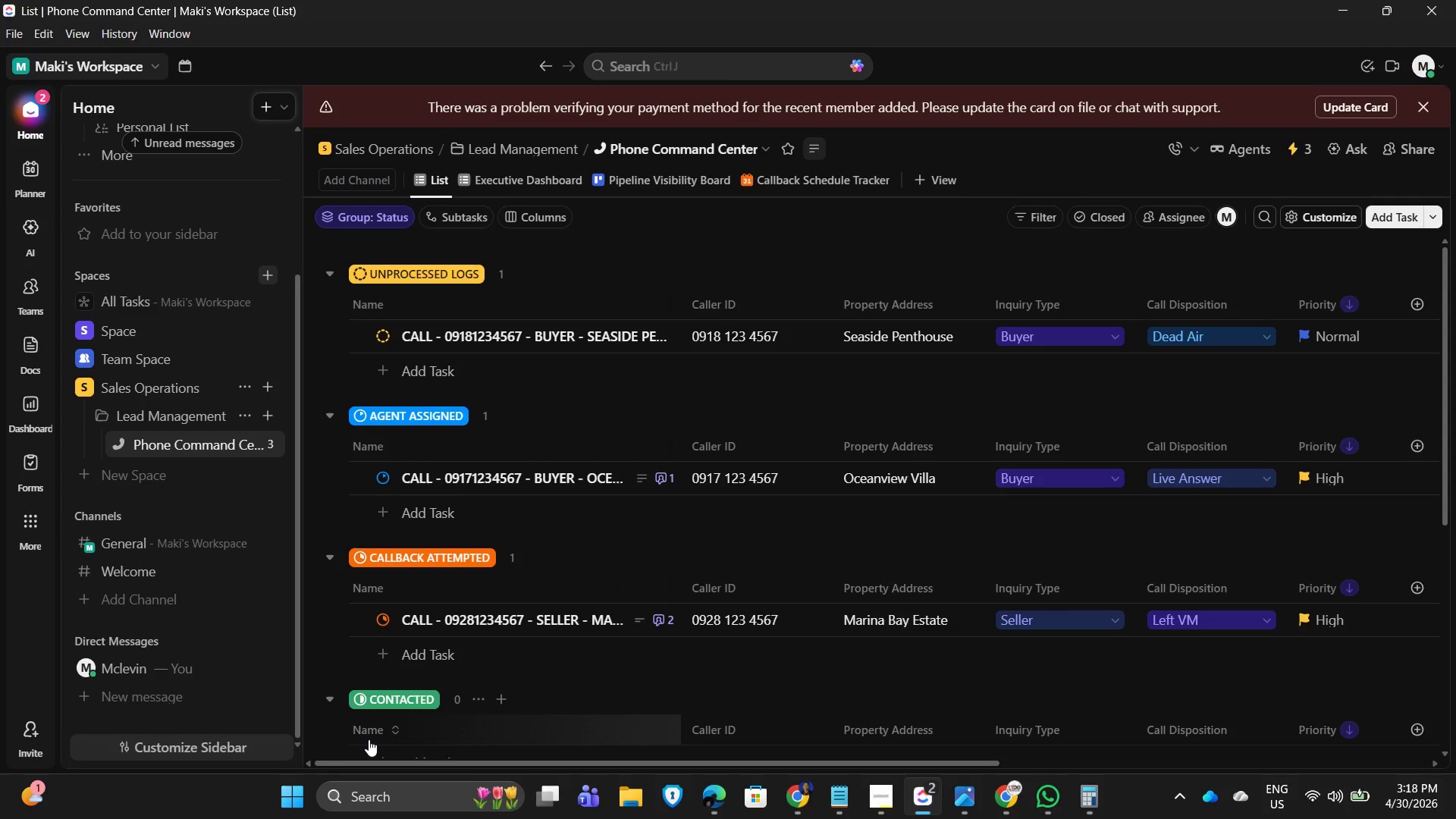 
mouse_move([591, 803])
 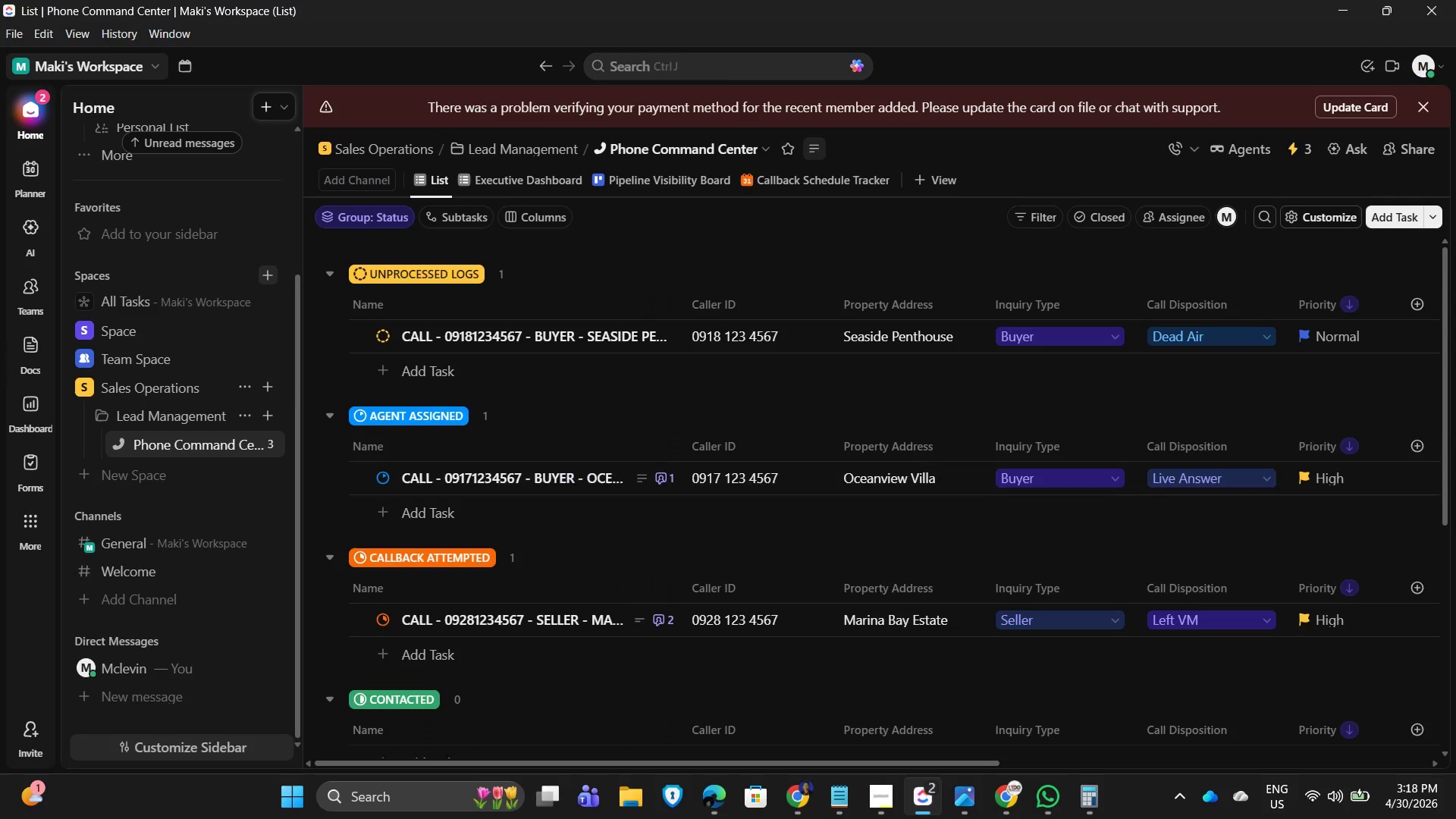 
mouse_move([1223, 338])
 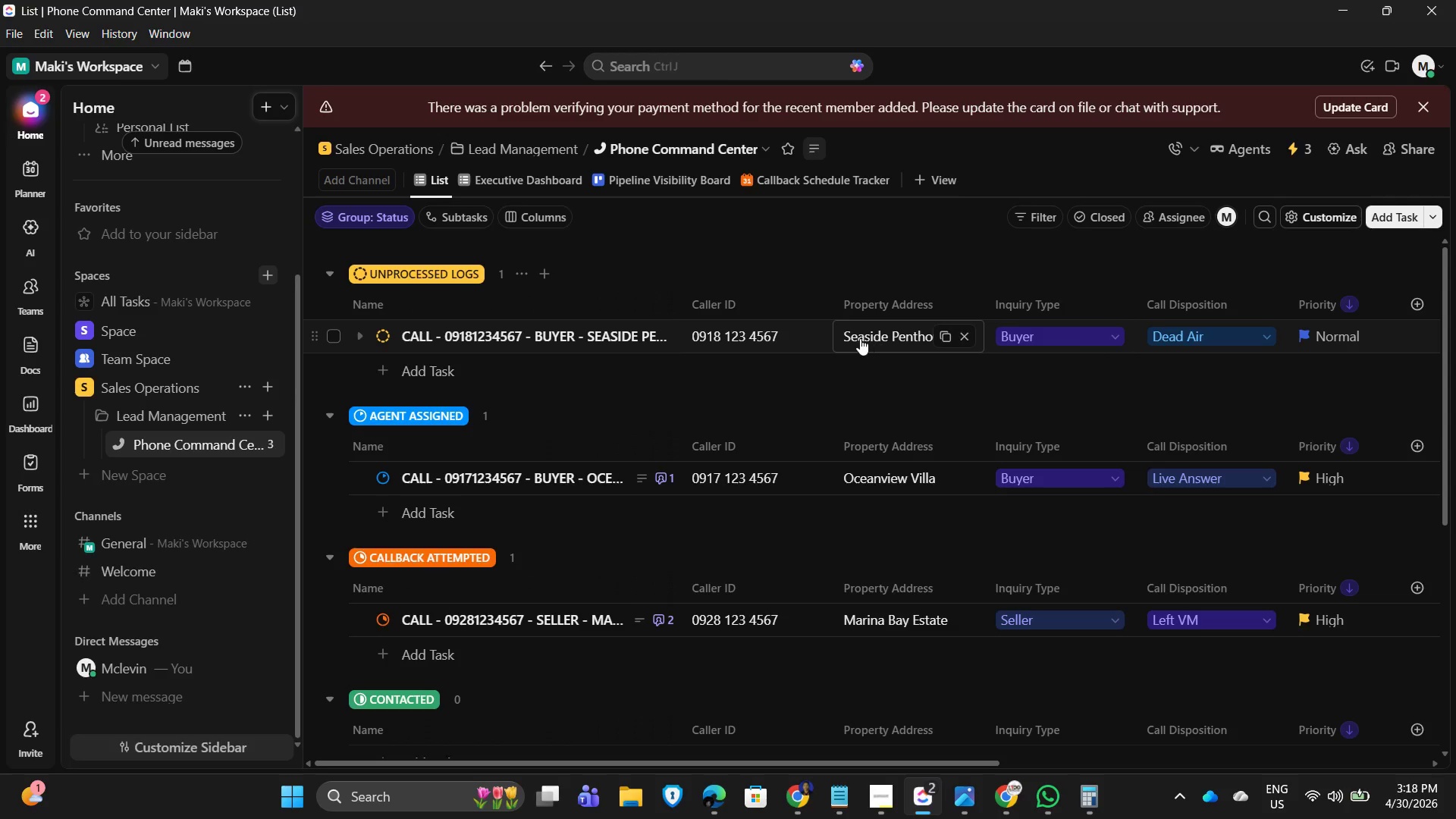 
wait(5.97)
 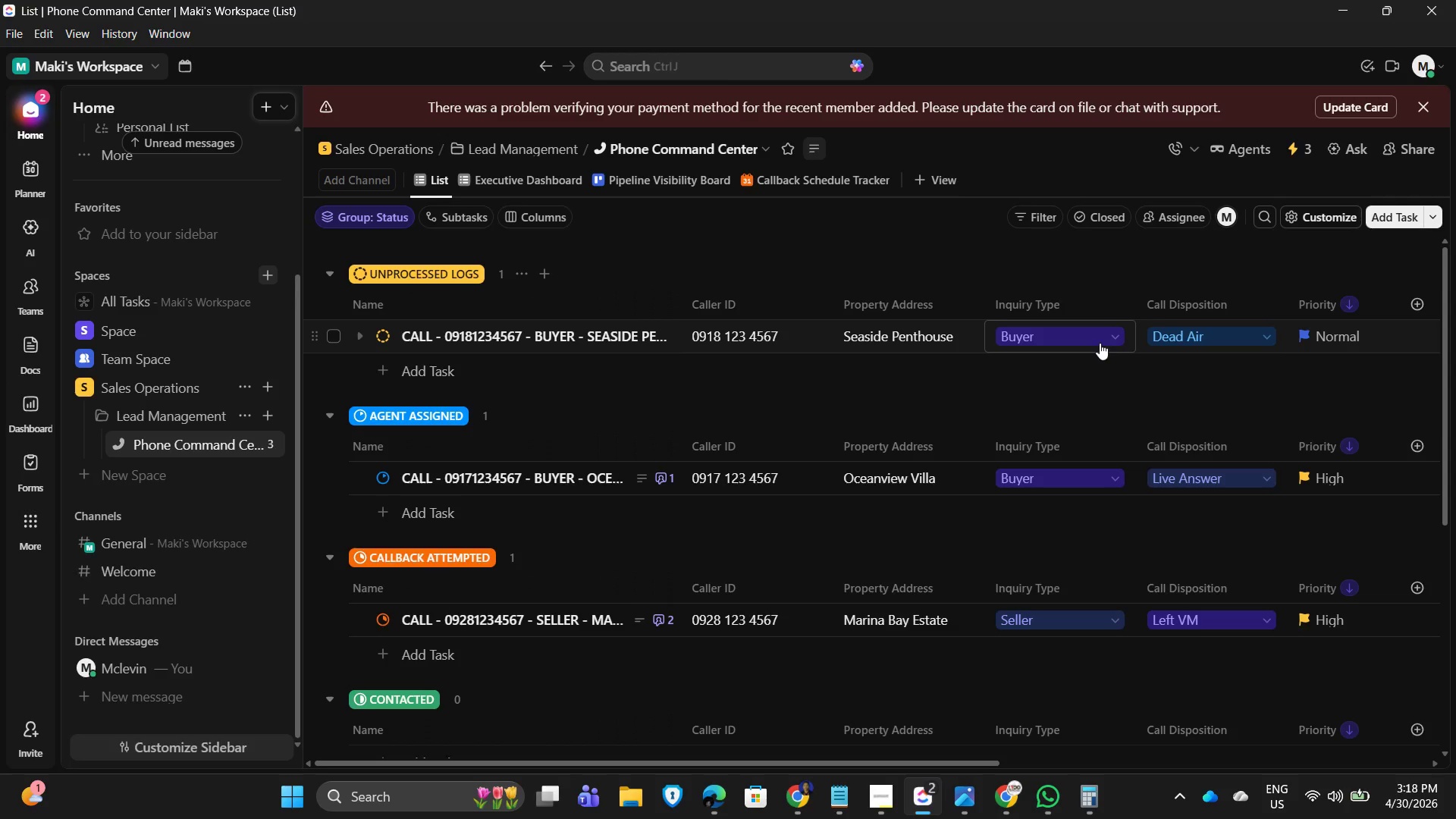 
left_click_drag(start_coordinate=[861, 761], to_coordinate=[723, 747])
 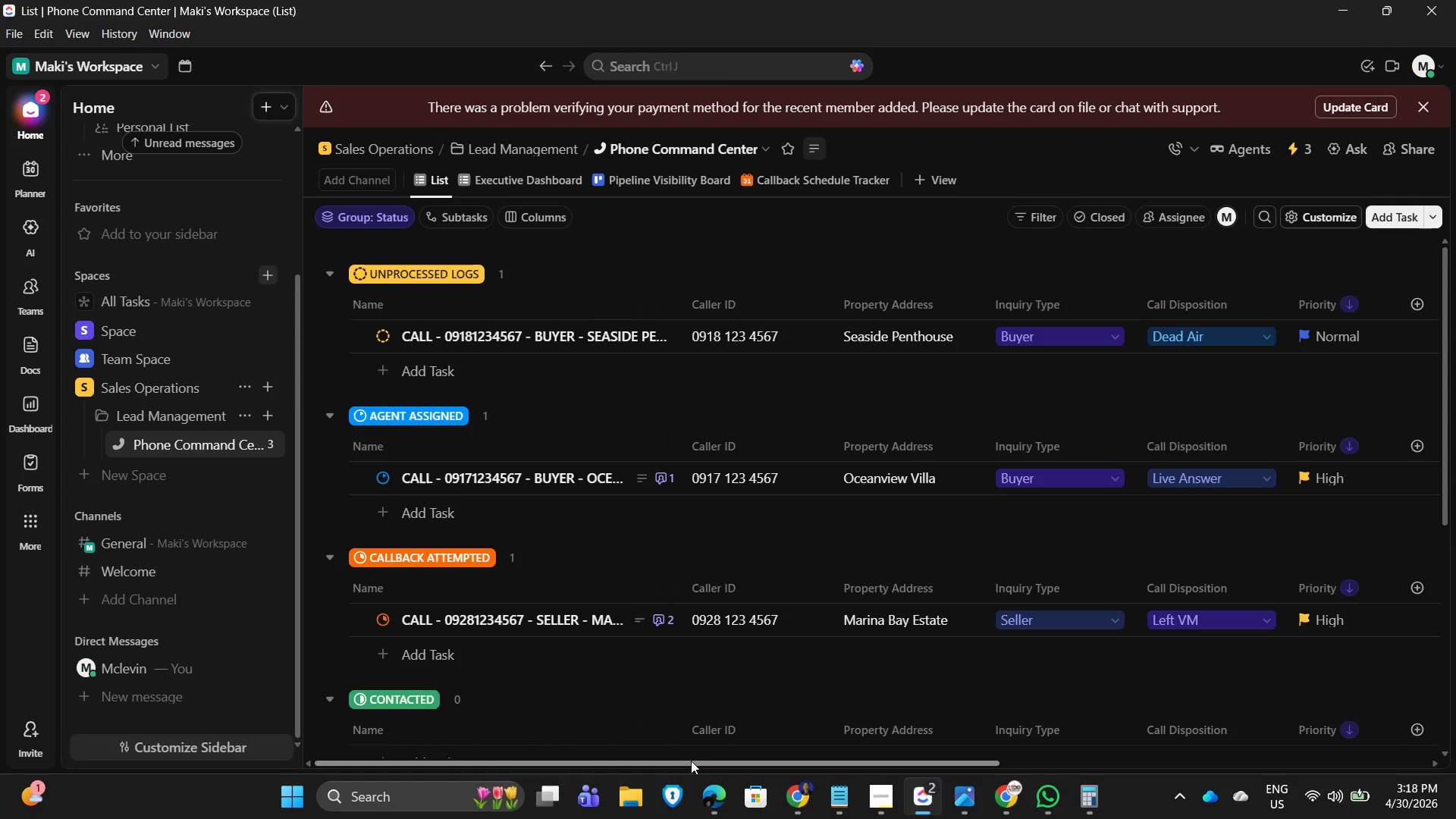 
left_click_drag(start_coordinate=[689, 763], to_coordinate=[946, 794])
 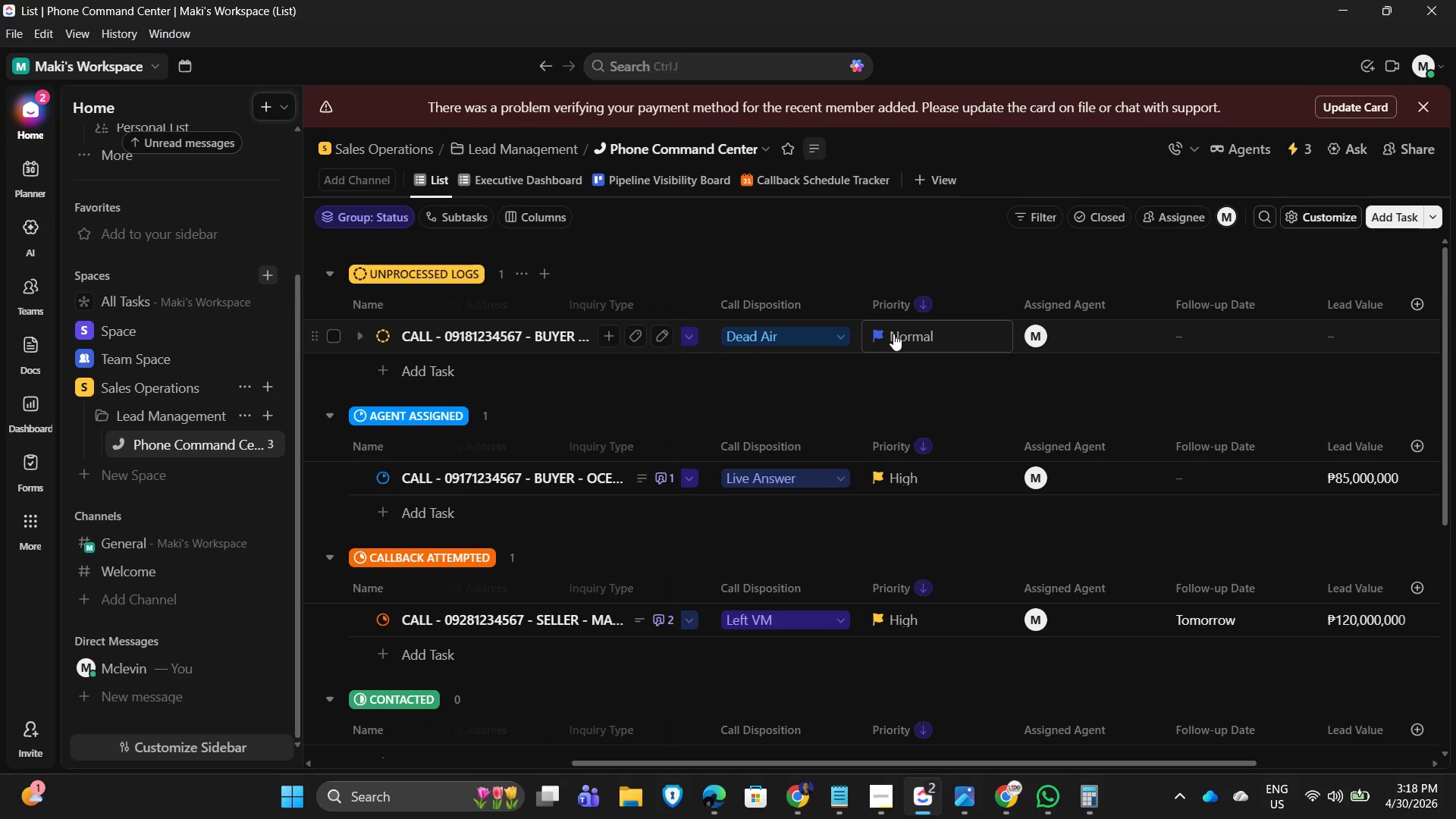 
left_click([893, 334])
 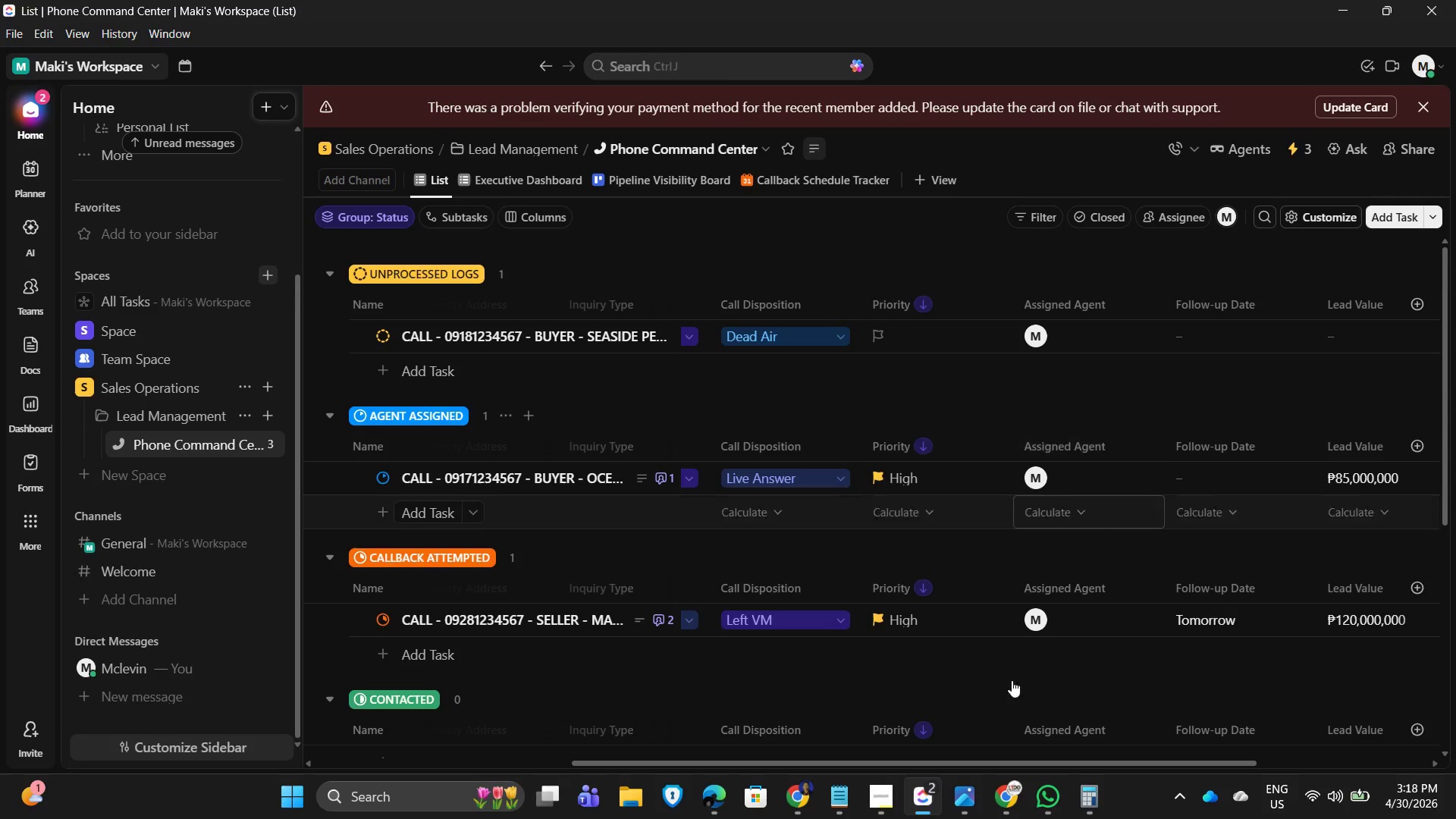 
left_click_drag(start_coordinate=[1026, 764], to_coordinate=[720, 757])
 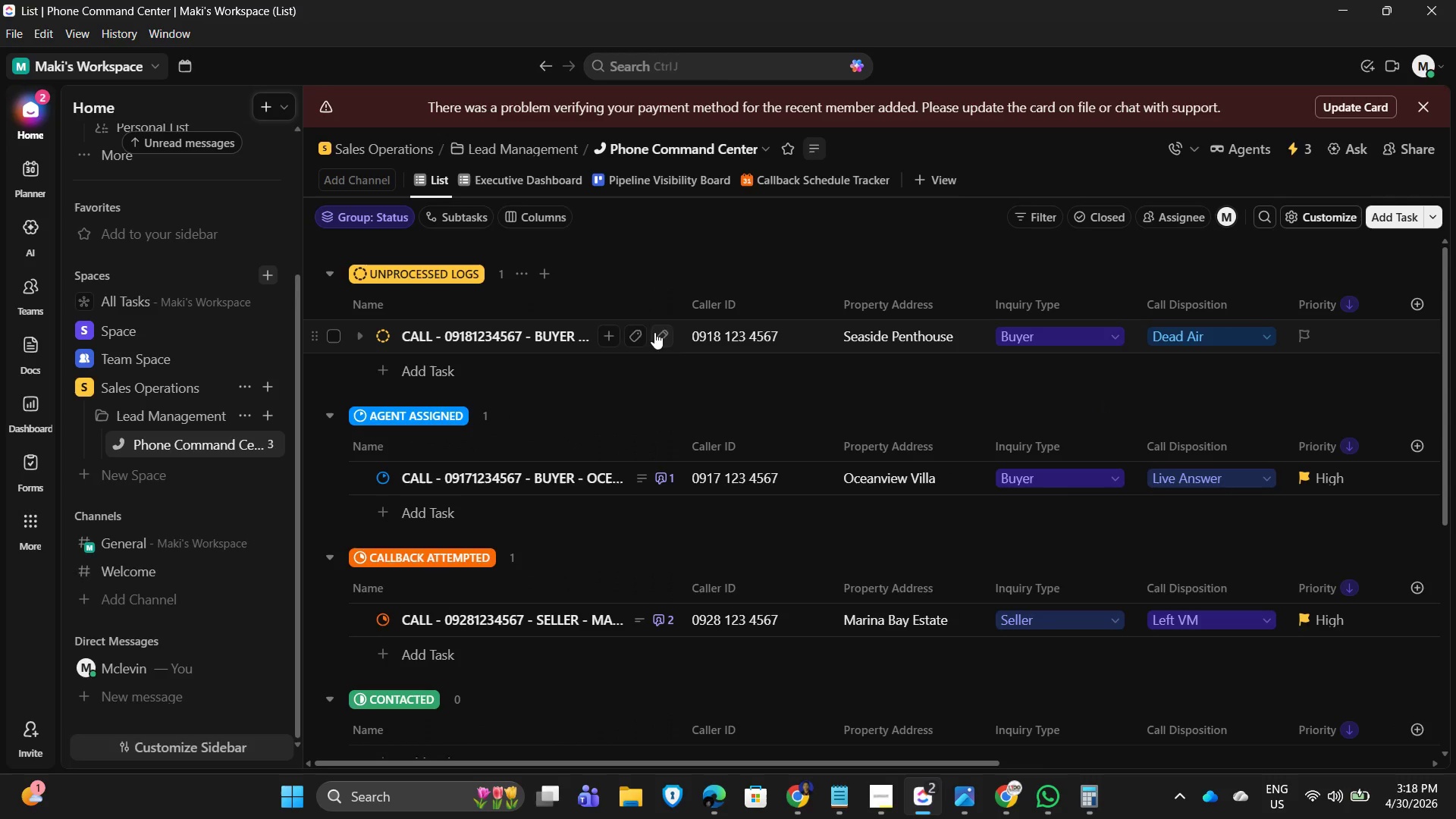 
mouse_move([620, 329])
 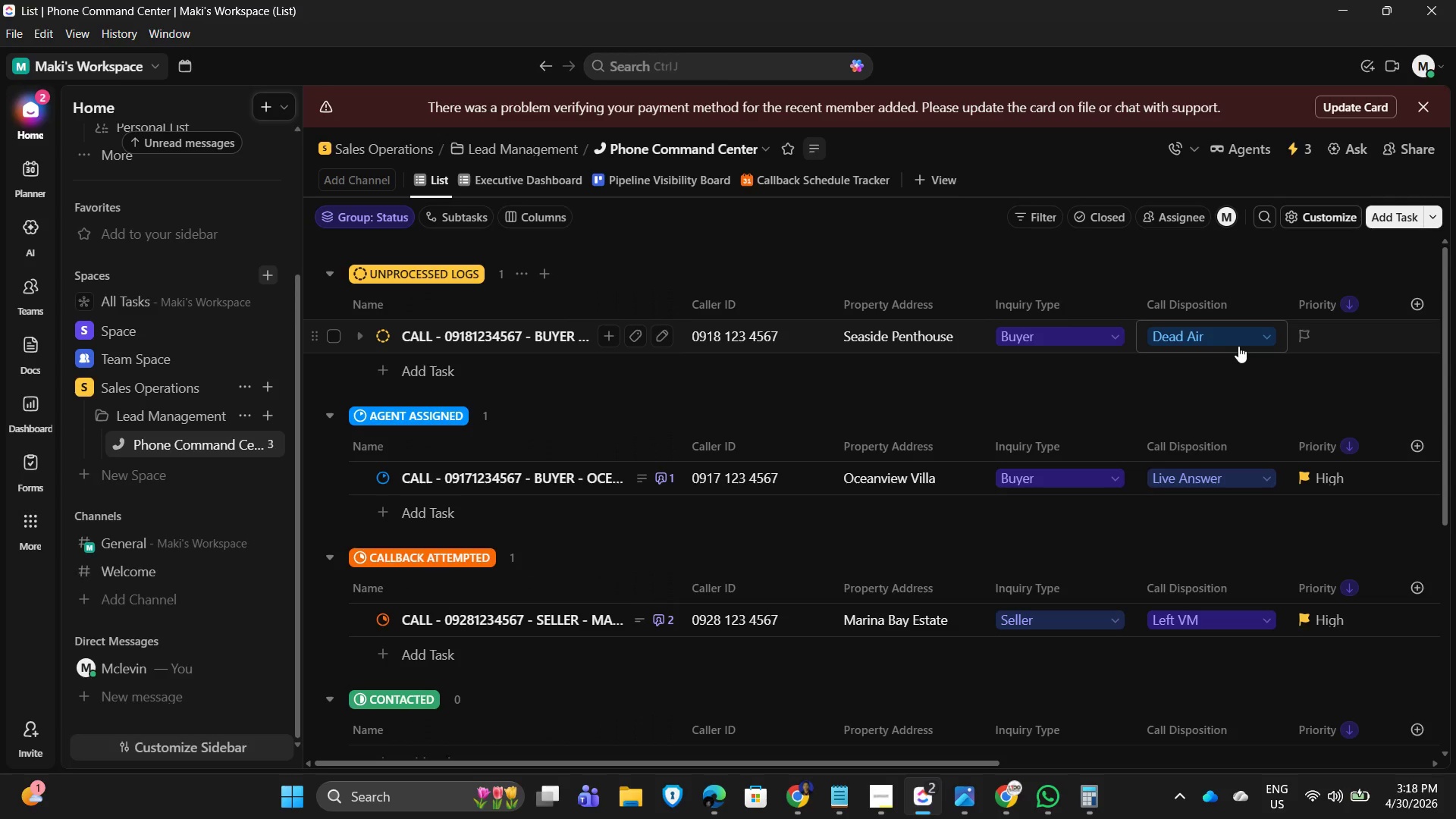 
wait(6.69)
 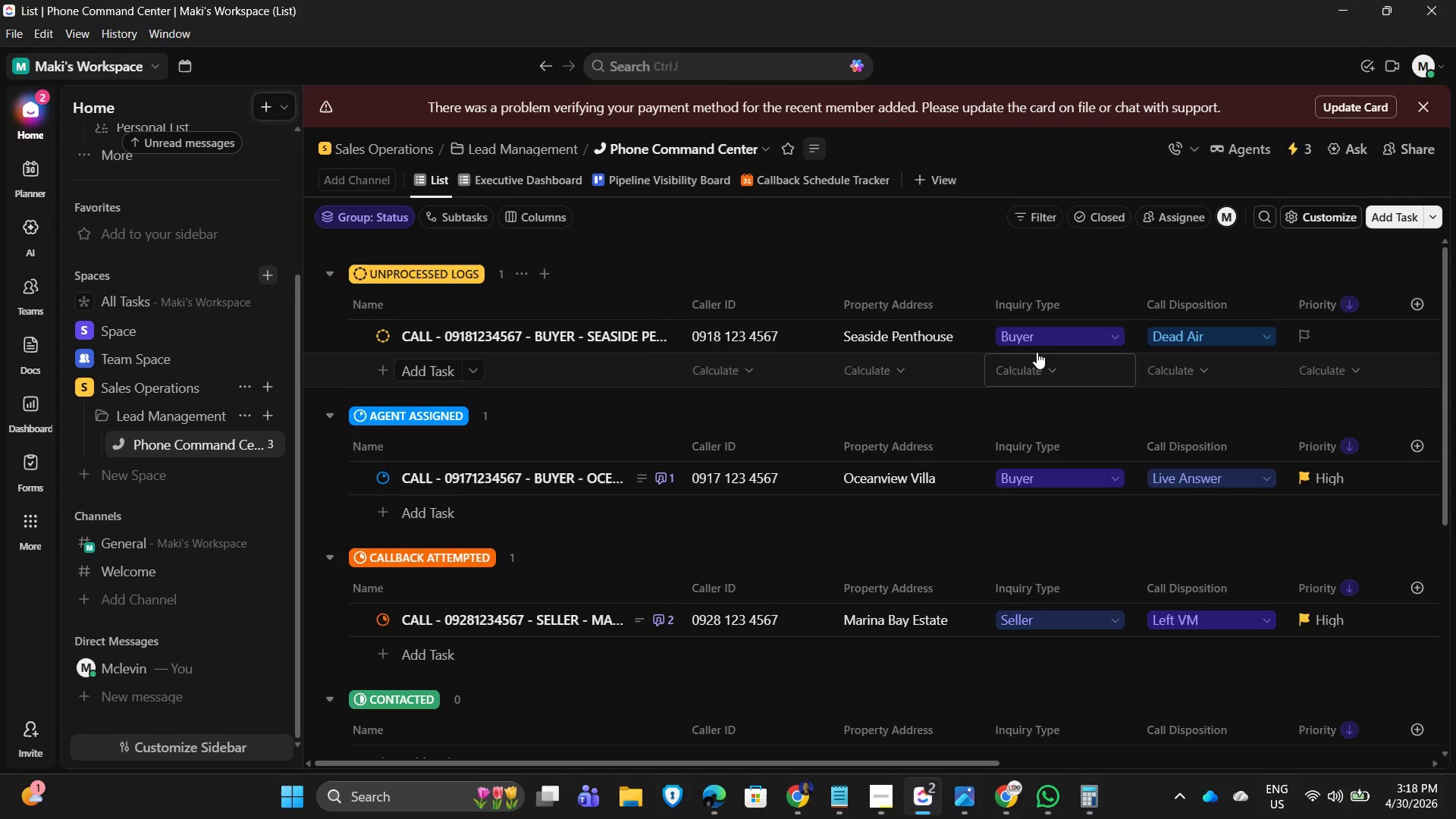 
left_click_drag(start_coordinate=[932, 764], to_coordinate=[1239, 756])
 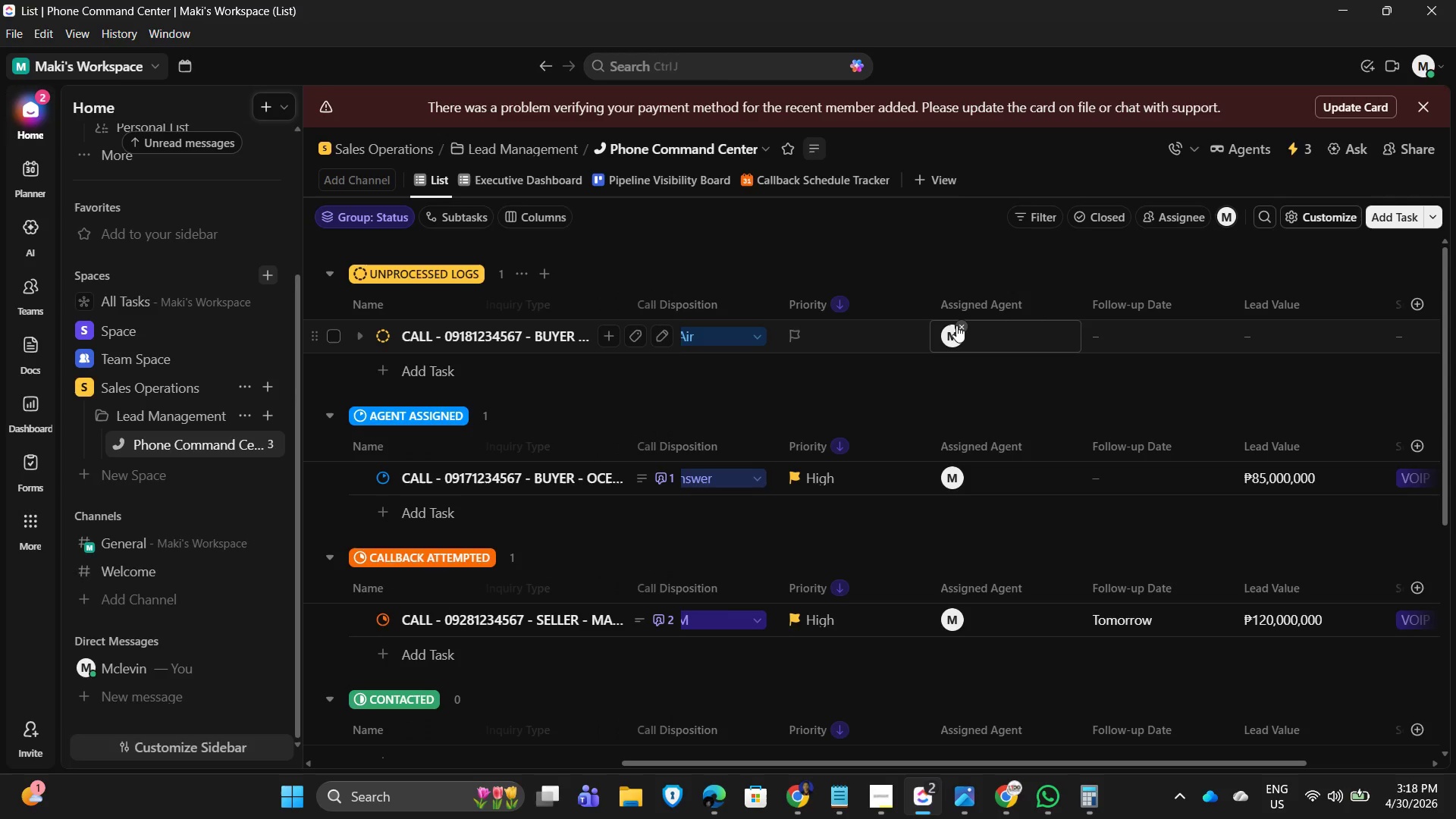 
left_click([956, 325])
 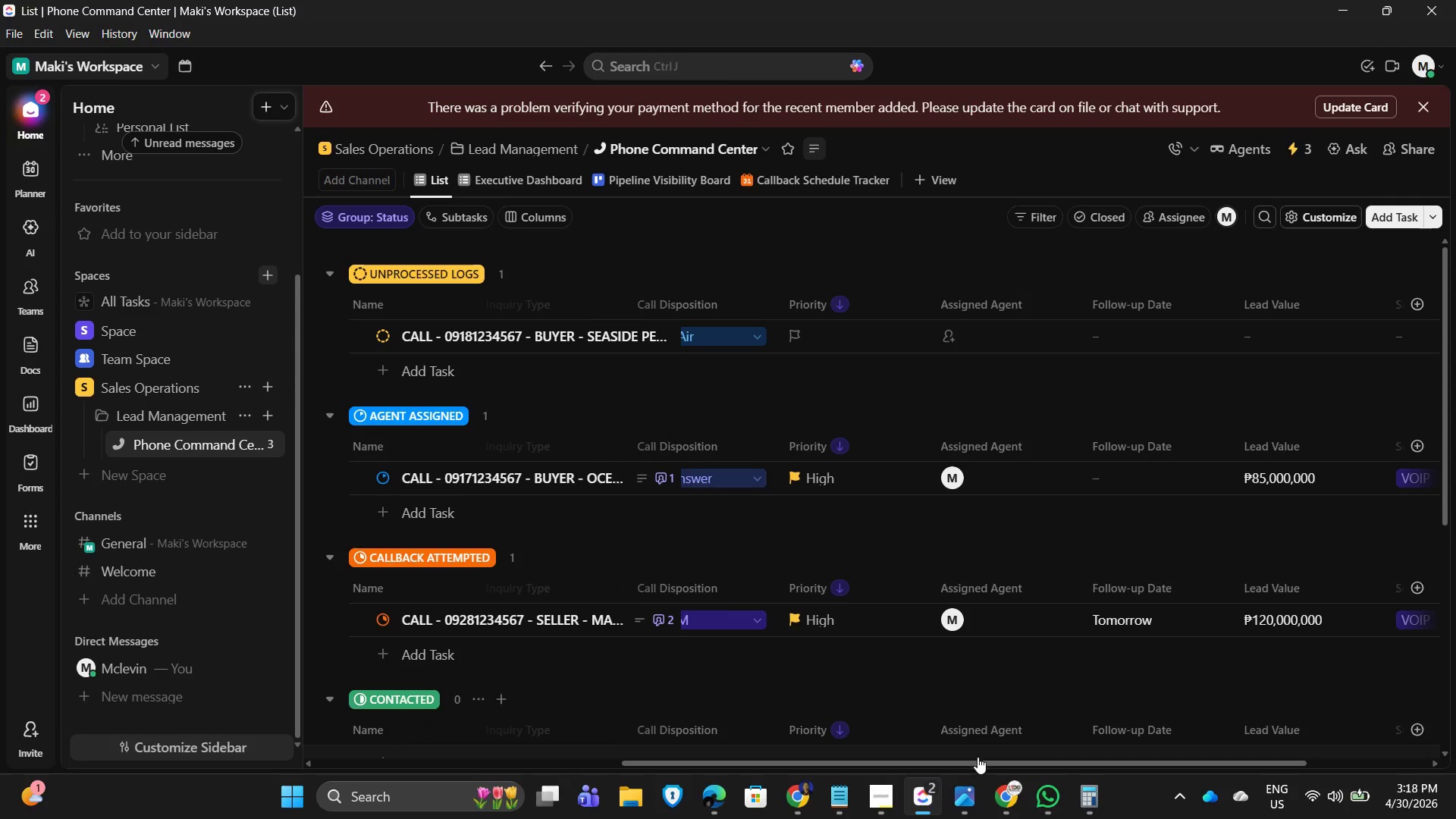 
left_click_drag(start_coordinate=[976, 761], to_coordinate=[485, 724])
 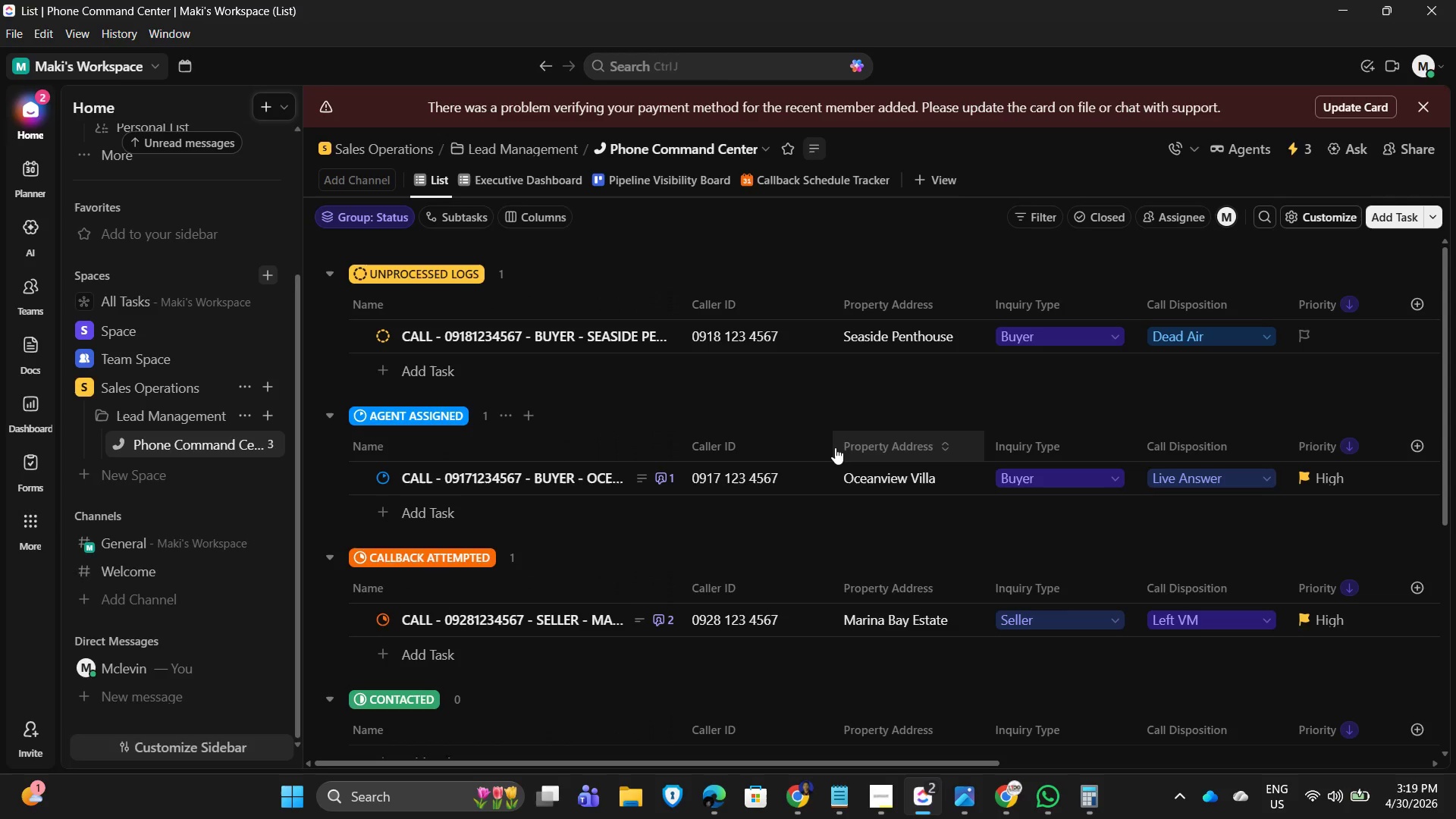 
wait(12.05)
 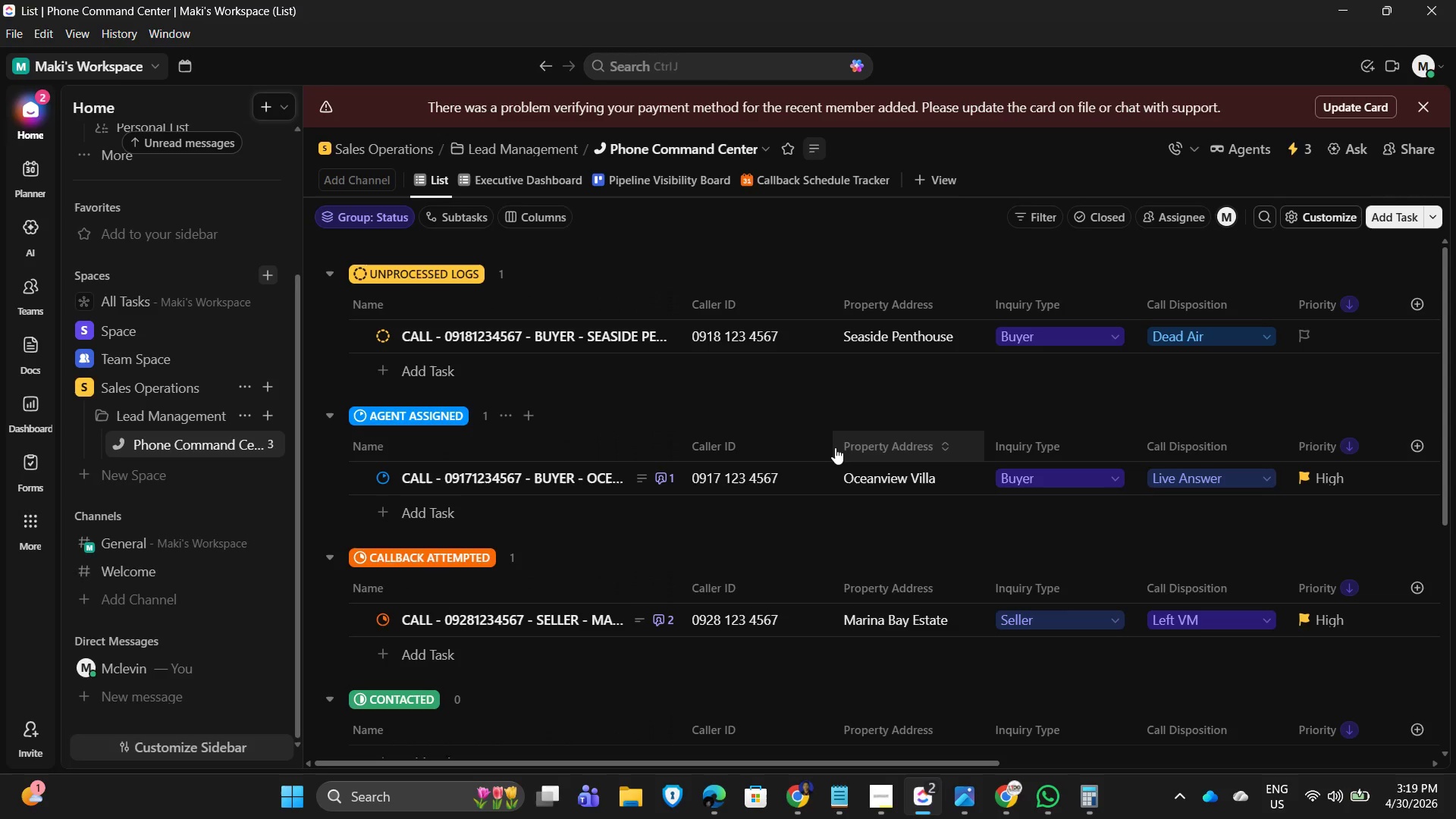 
scroll: coordinate [709, 484], scroll_direction: none, amount: 0.0
 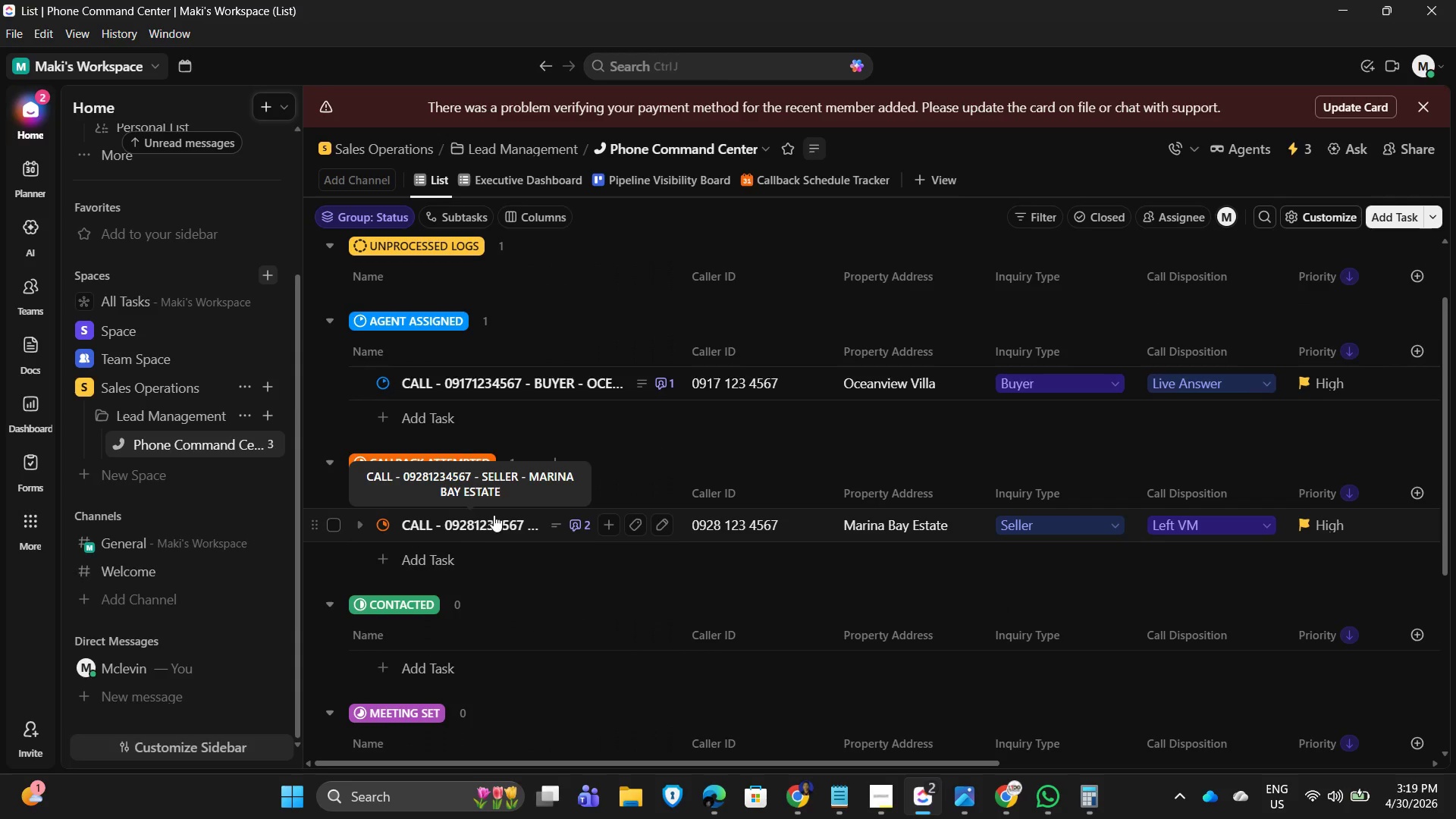 
wait(8.19)
 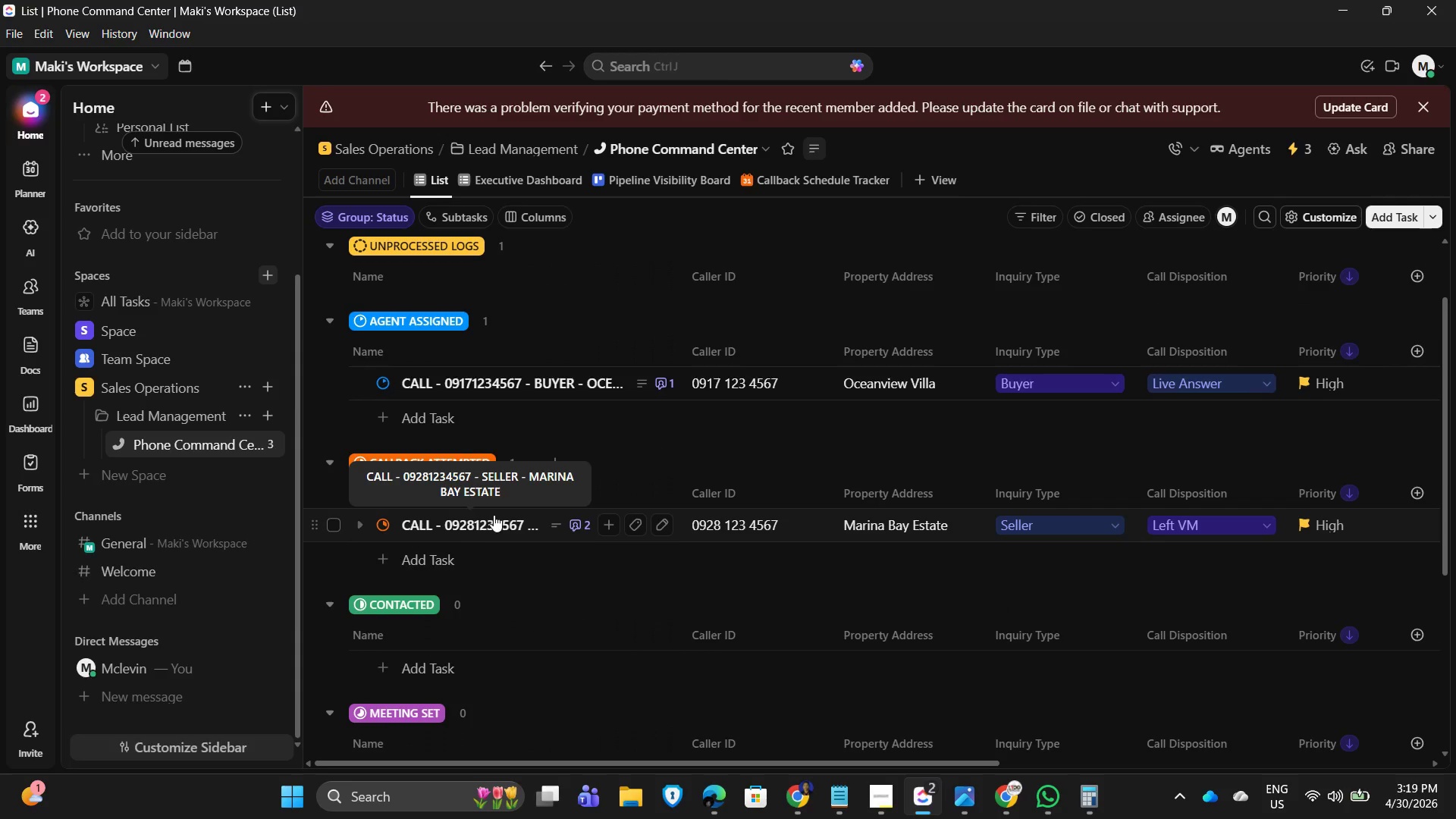 
left_click_drag(start_coordinate=[830, 763], to_coordinate=[281, 758])
 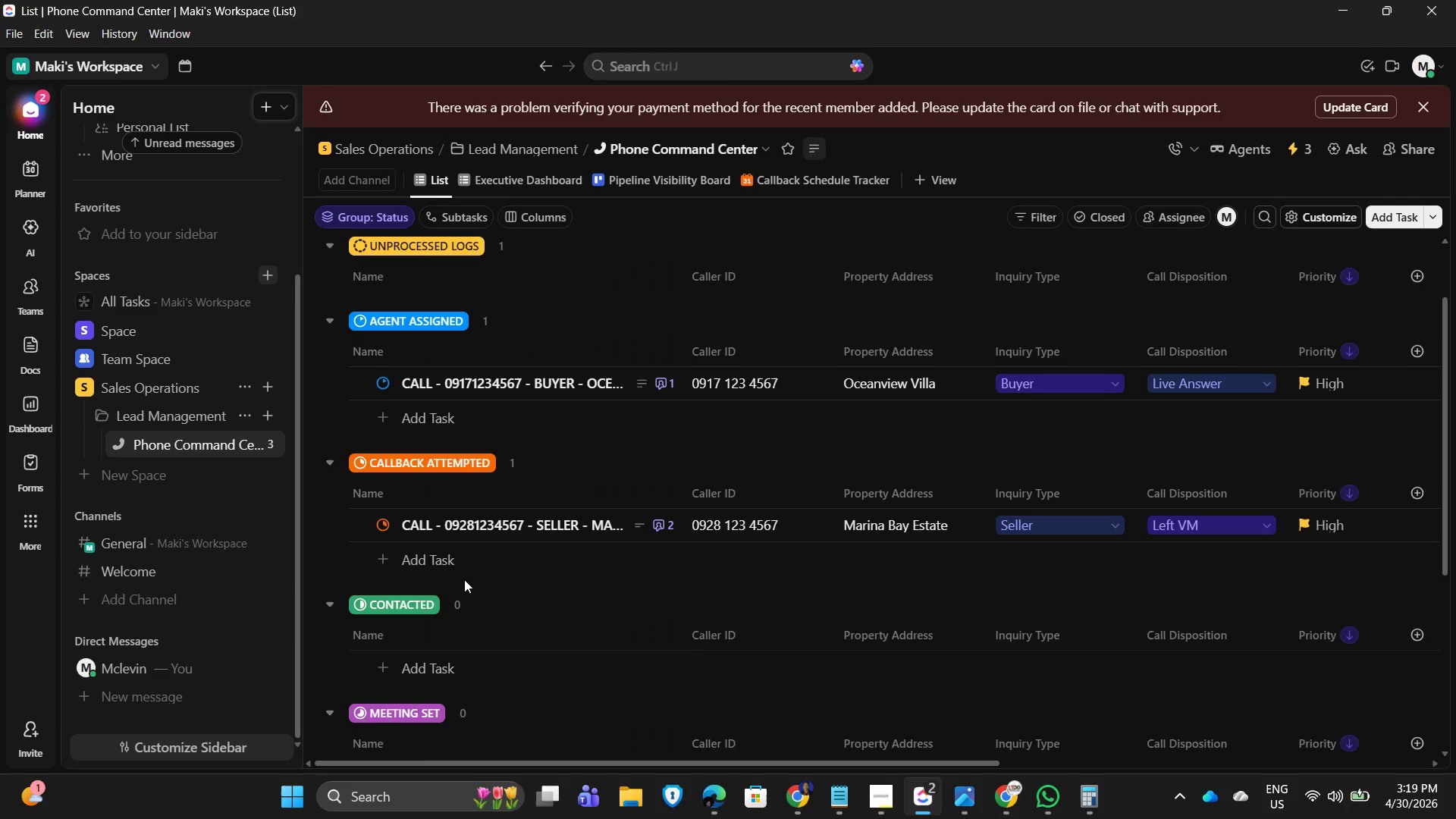 
scroll: coordinate [536, 606], scroll_direction: down, amount: 2.0
 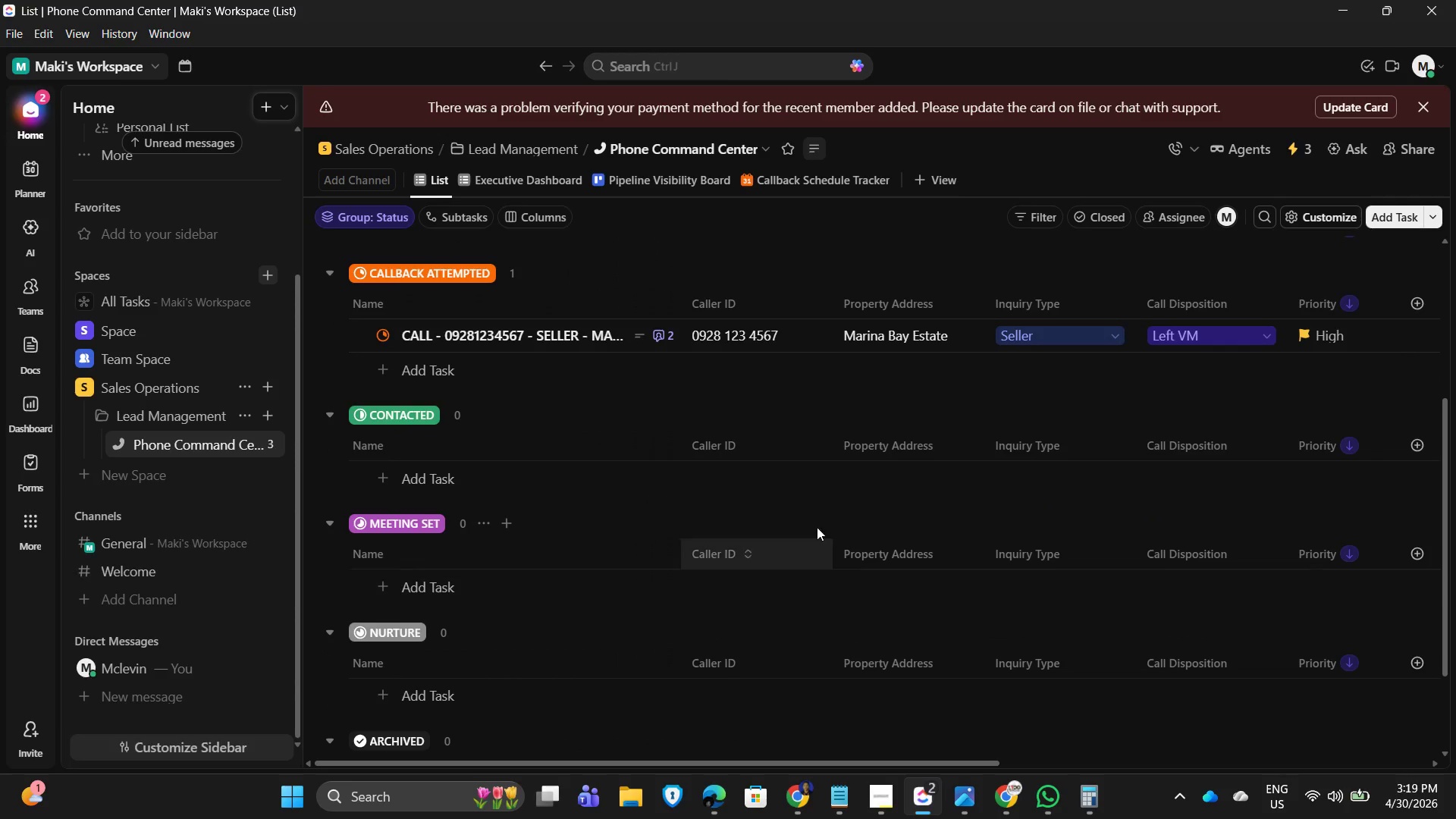 
scroll: coordinate [724, 405], scroll_direction: up, amount: 9.0
 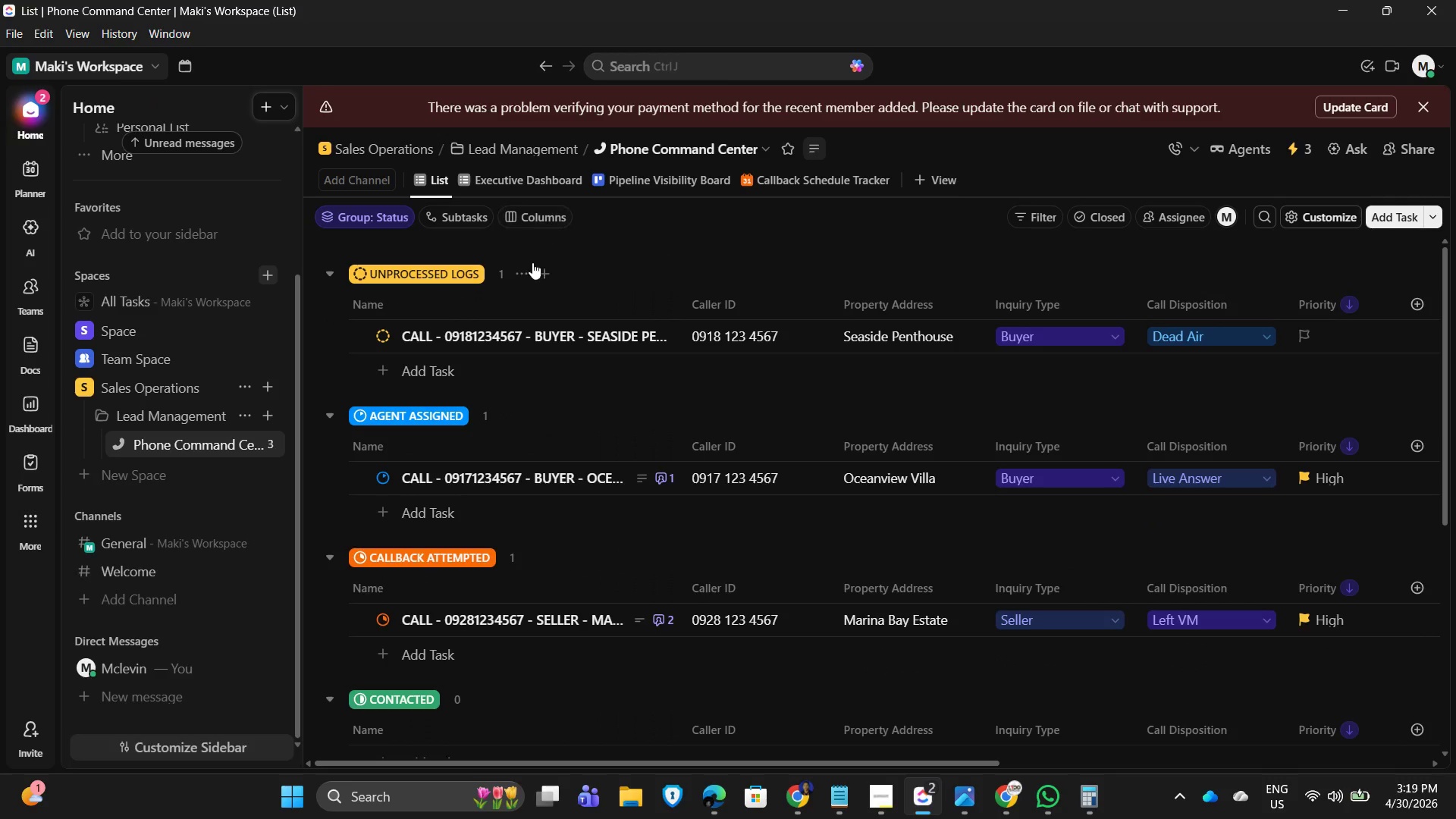 
left_click([414, 371])
 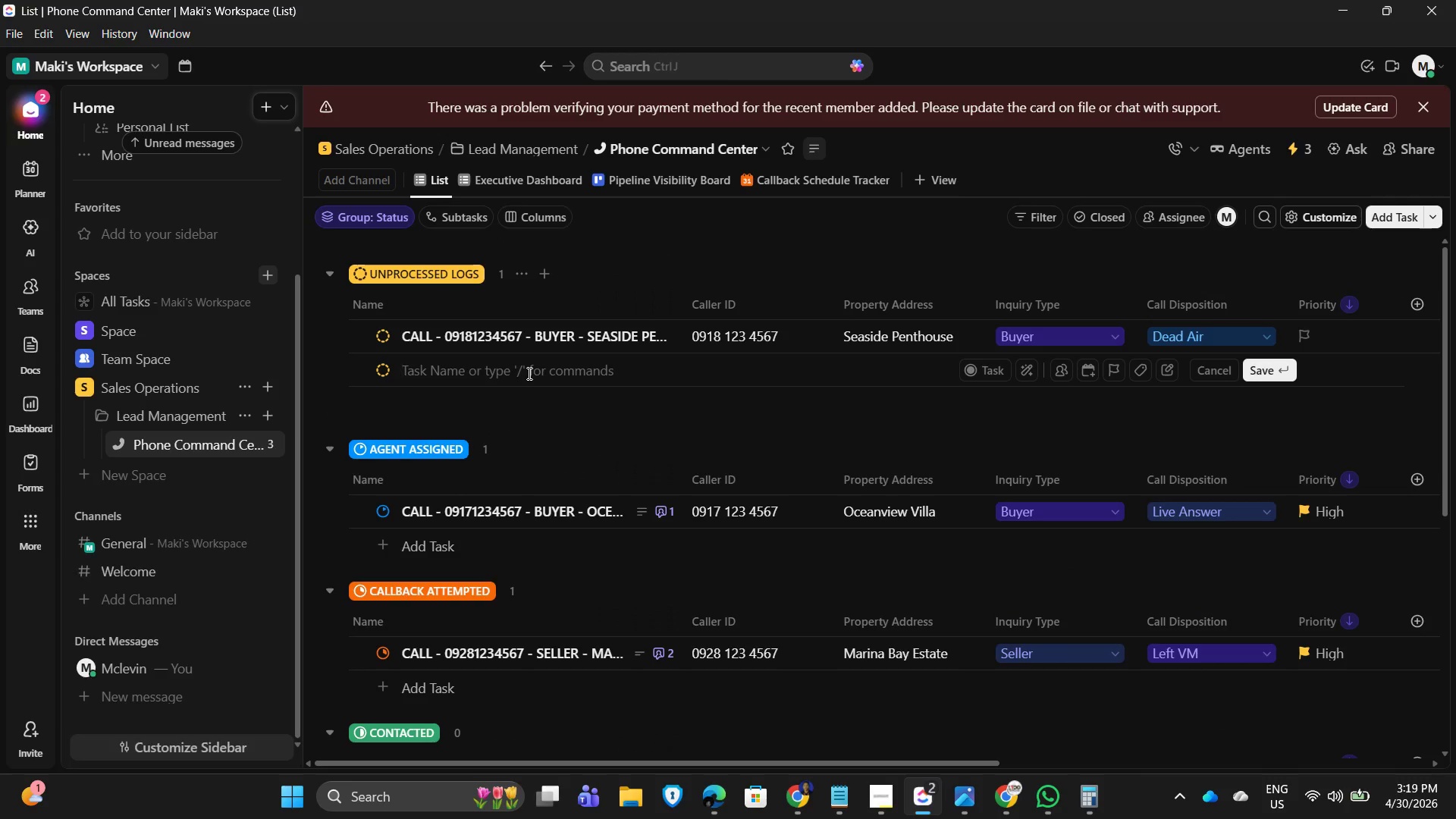 
type(c)
key(Backspace)
type(Call - 090)
key(Backspace)
type(901234567 - )
 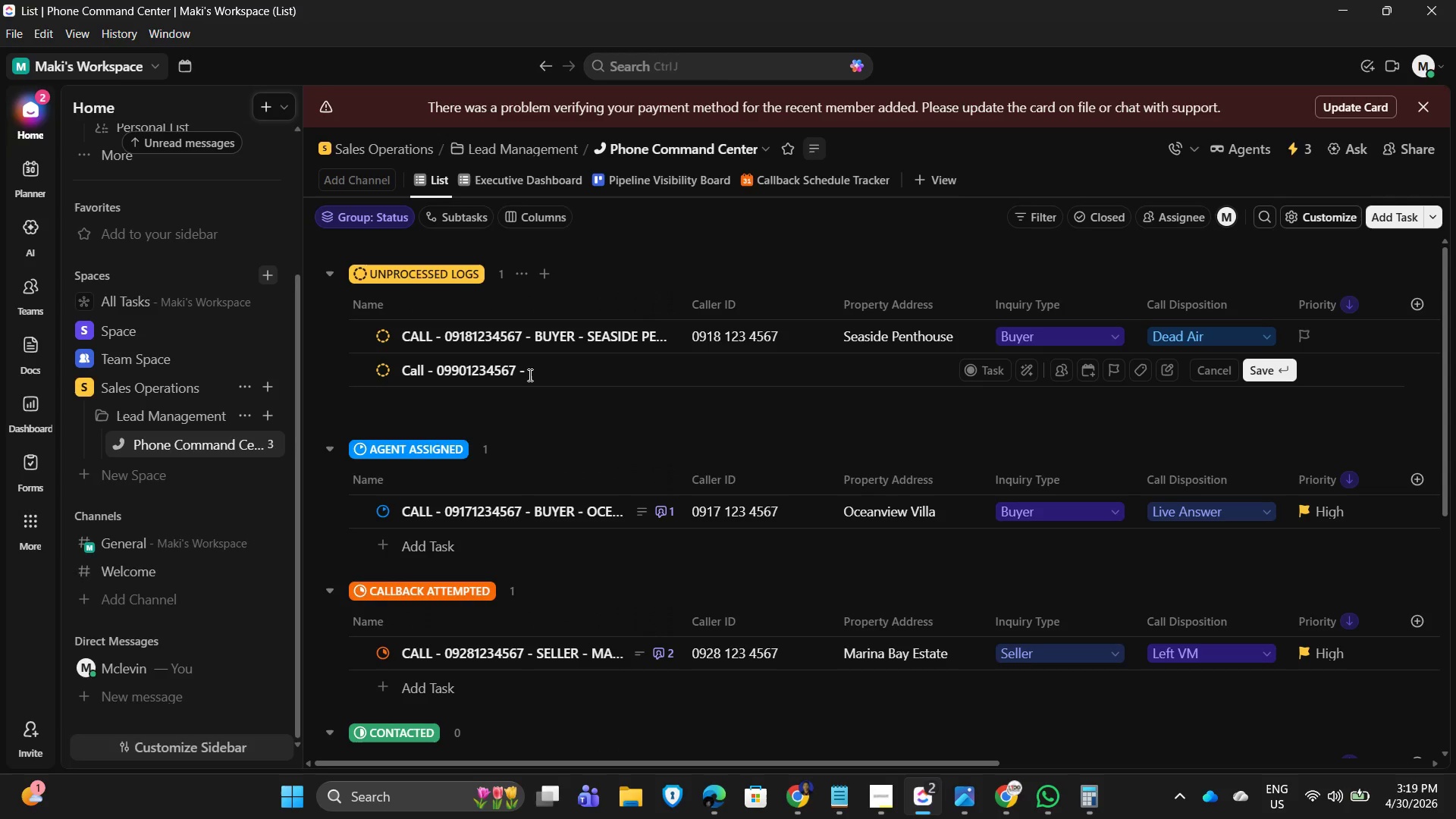 
type(Buyer)
key(Backspace)
key(Backspace)
key(Backspace)
key(Backspace)
 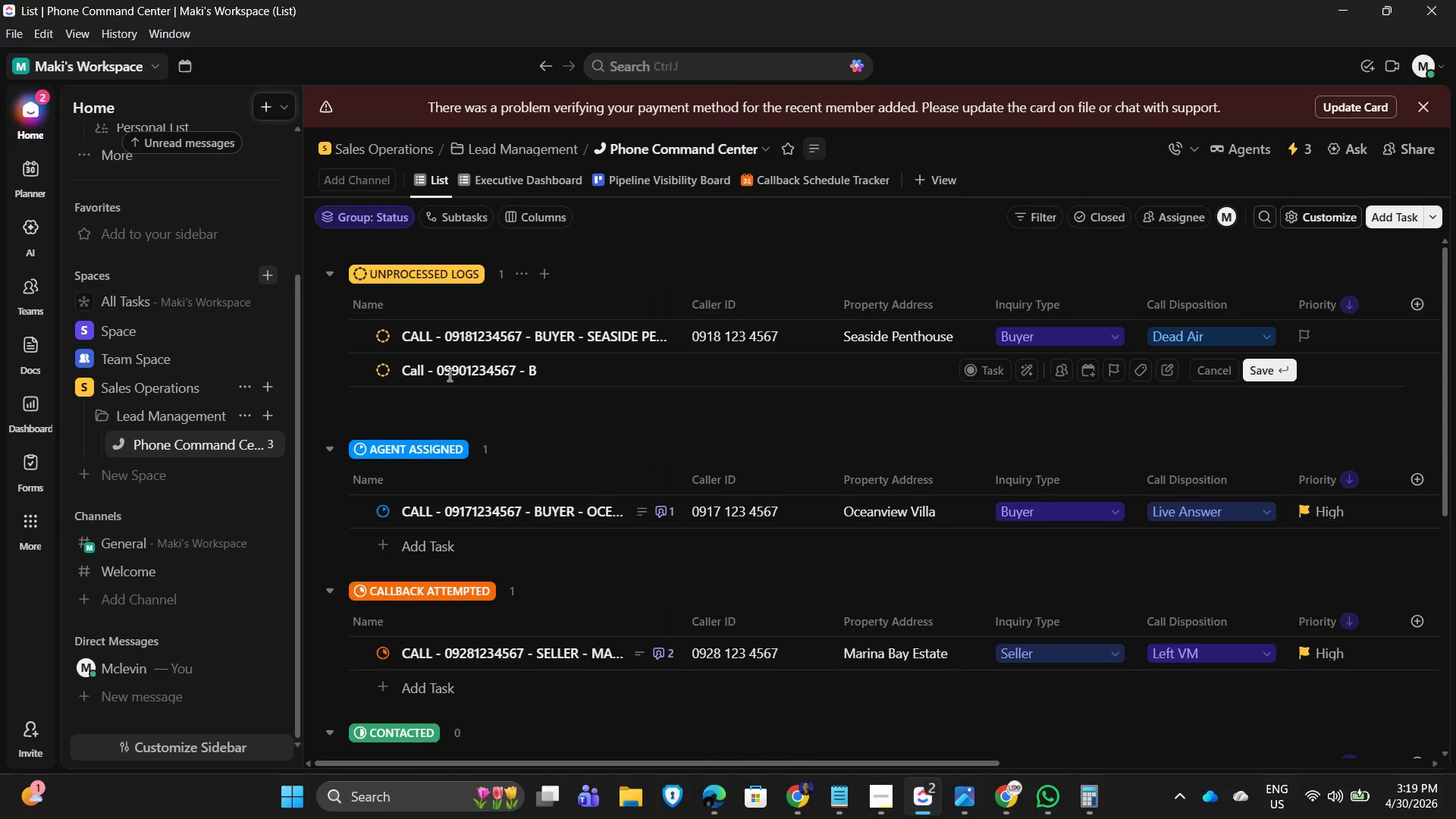 
left_click([423, 369])
 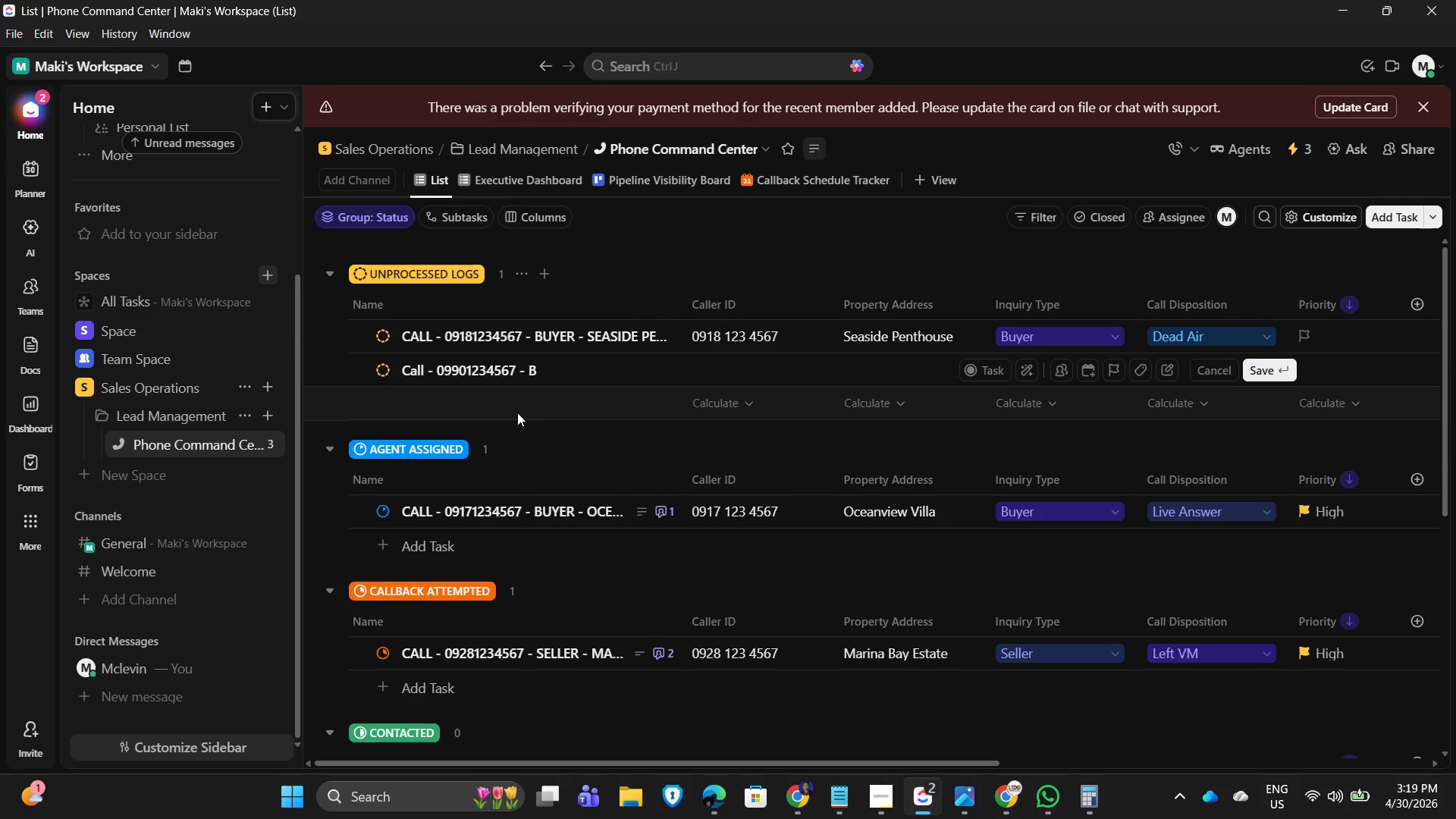 
key(Backspace)
key(Backspace)
key(Backspace)
type(ALL)
 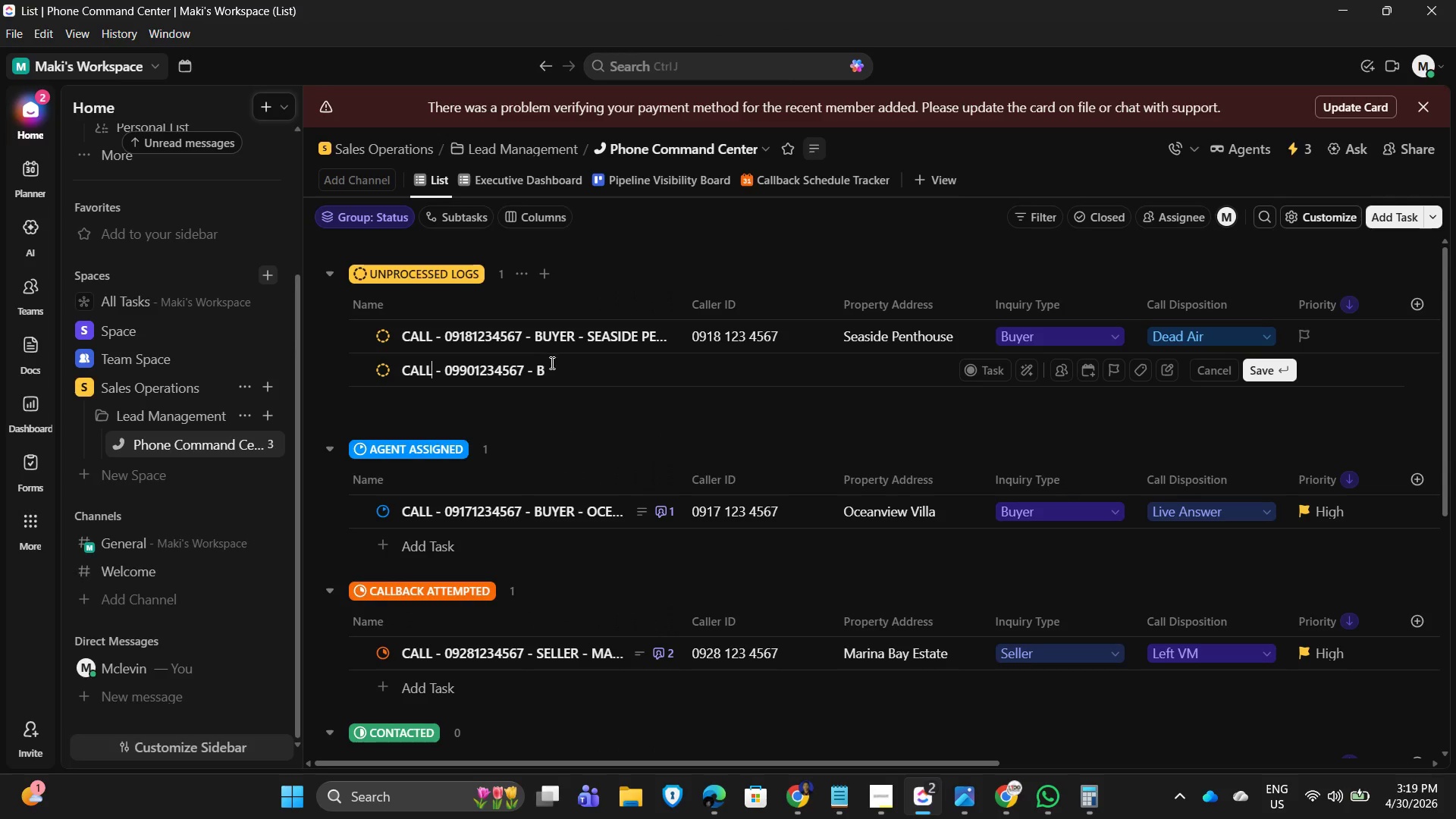 
left_click([562, 373])
 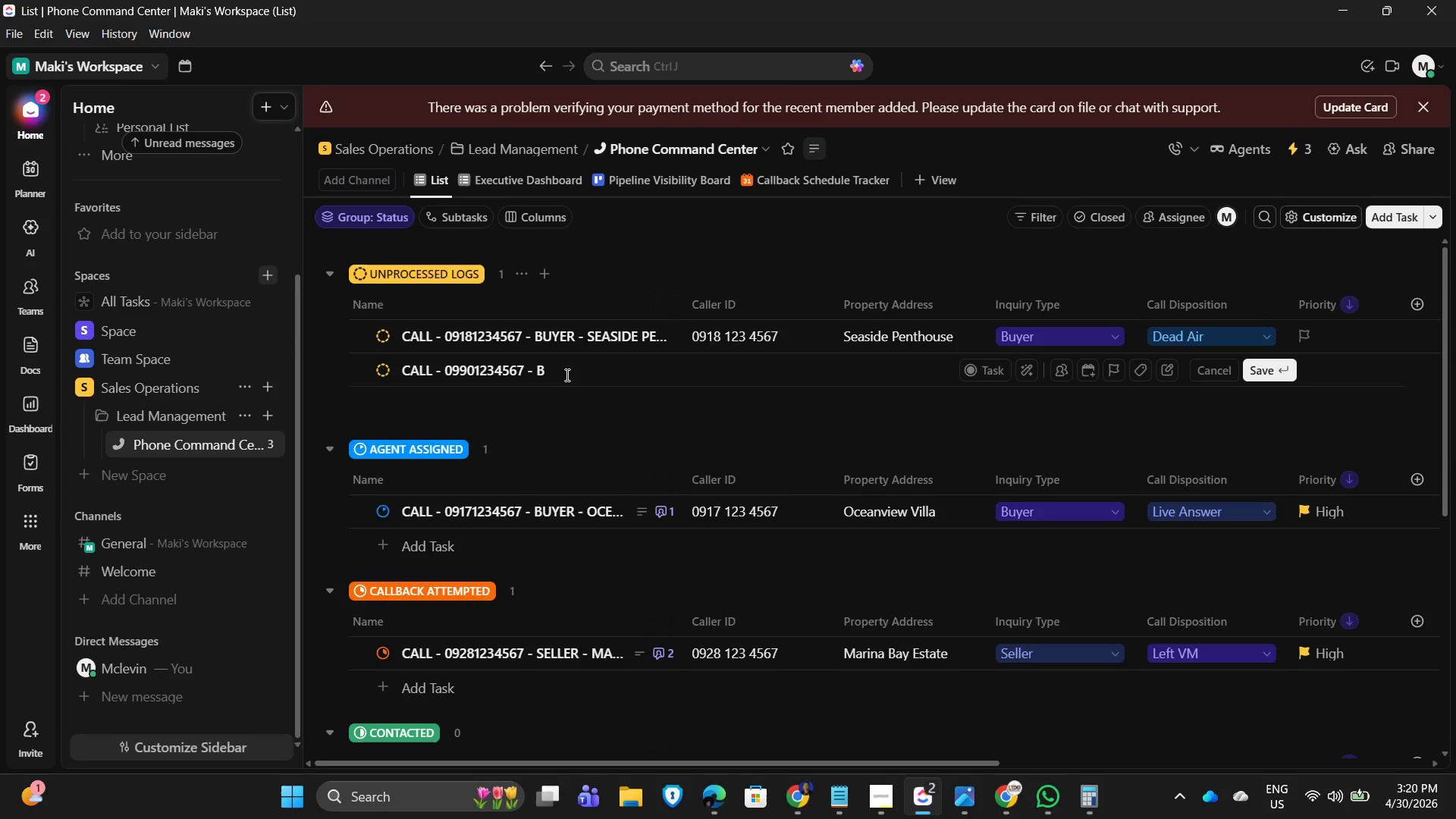 
type(UYER - MARINA SKYLINE CONDO)
 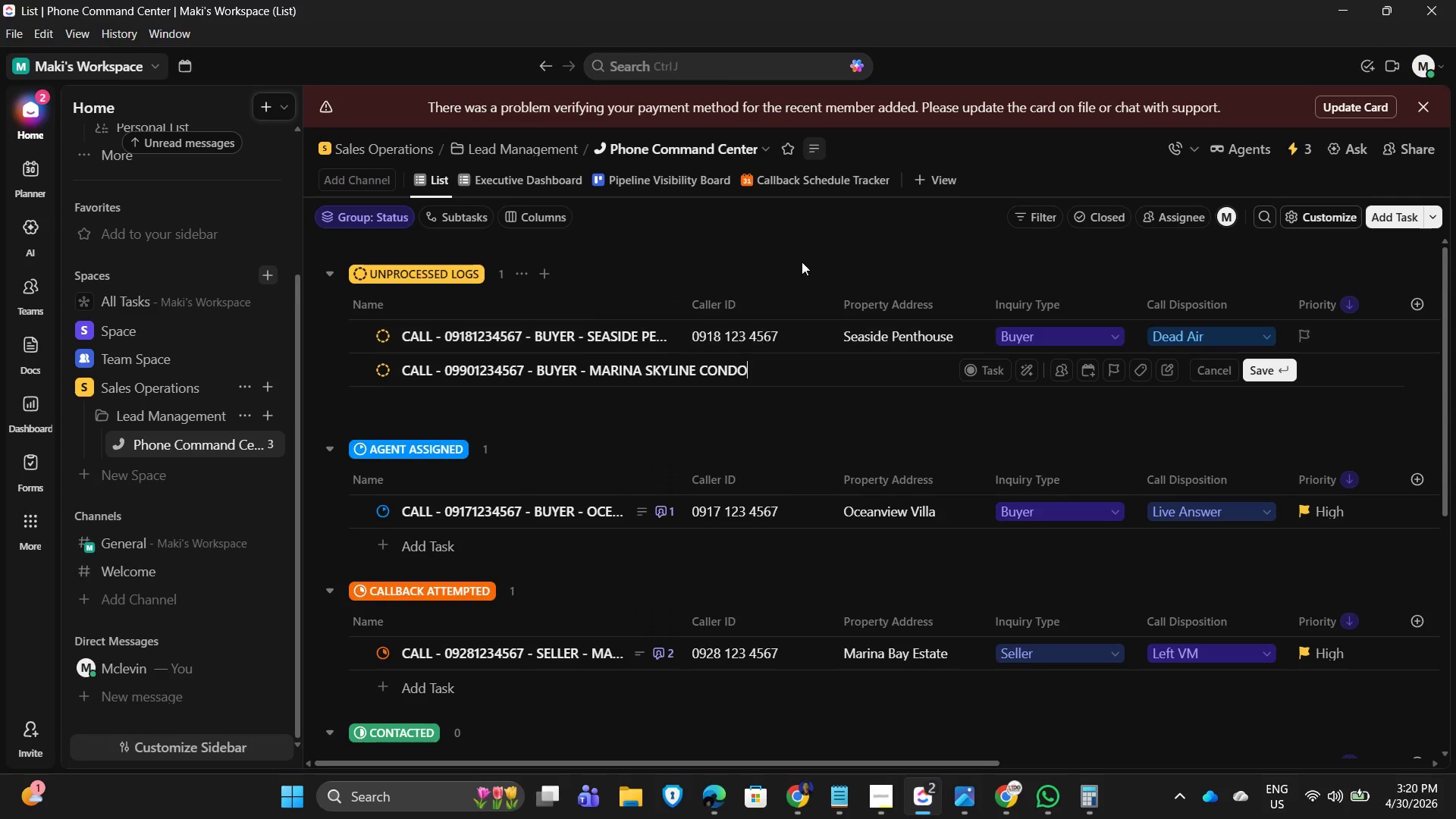 
left_click([869, 234])
 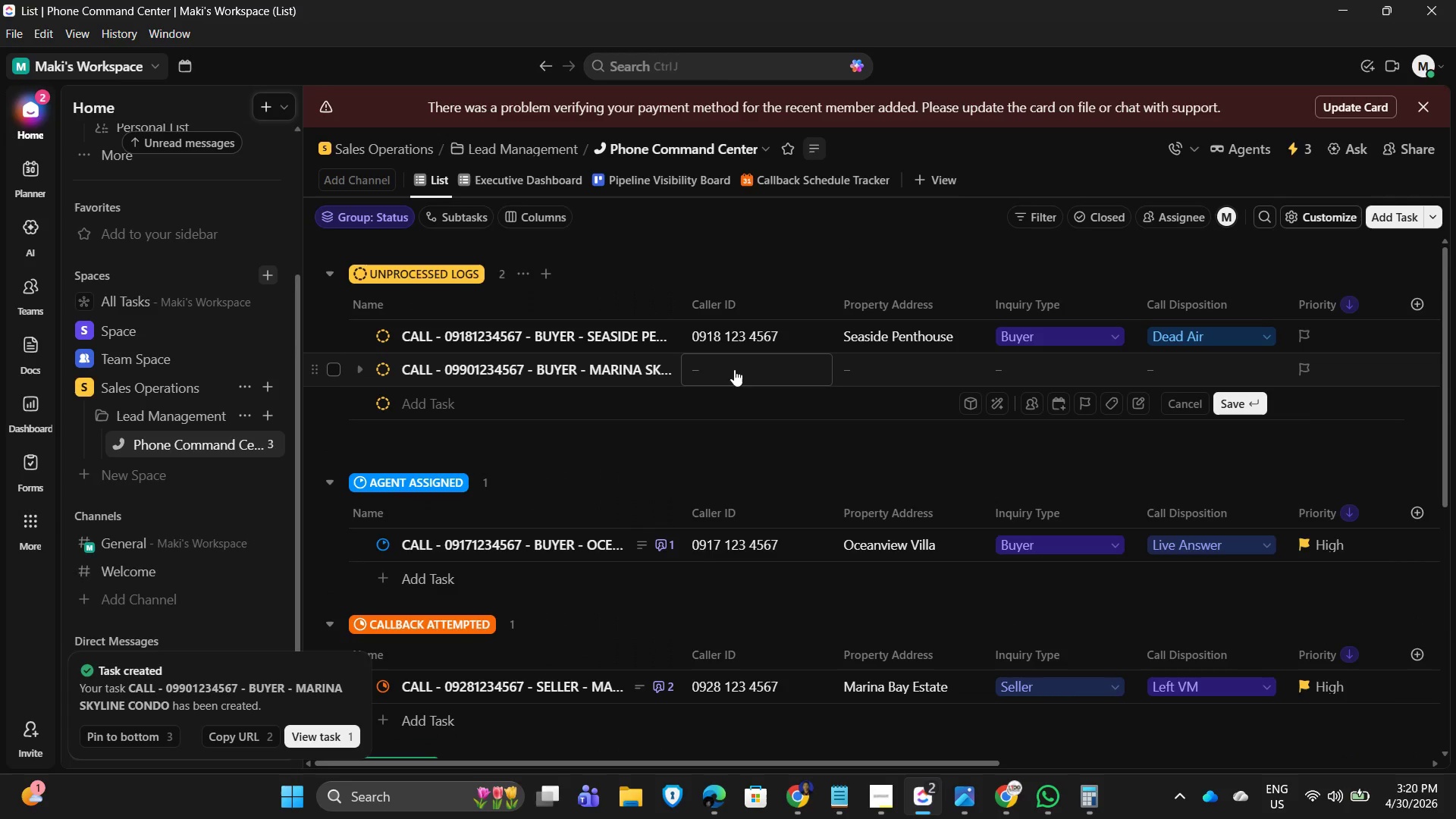 
wait(10.72)
 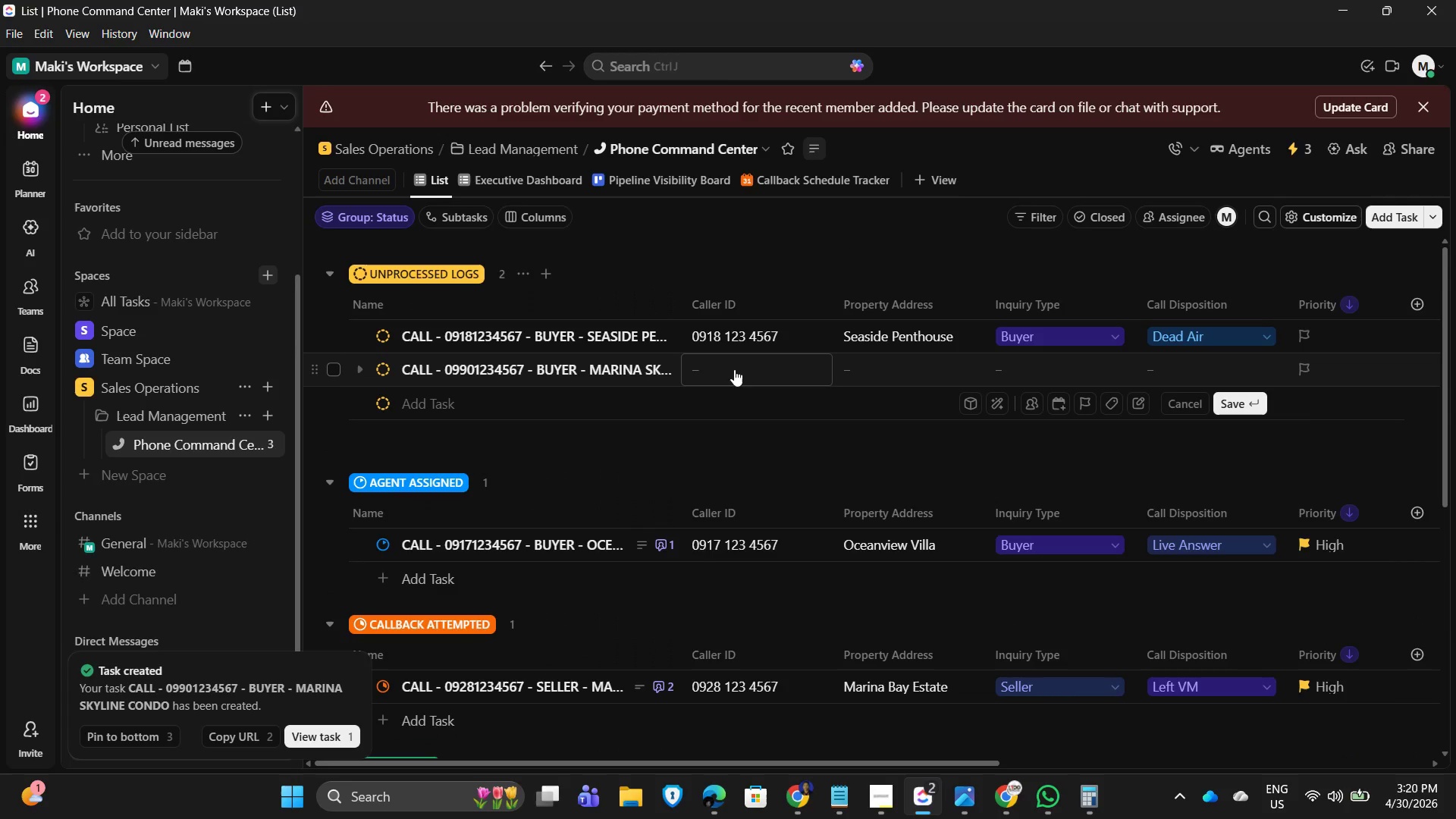 
left_click([739, 372])
 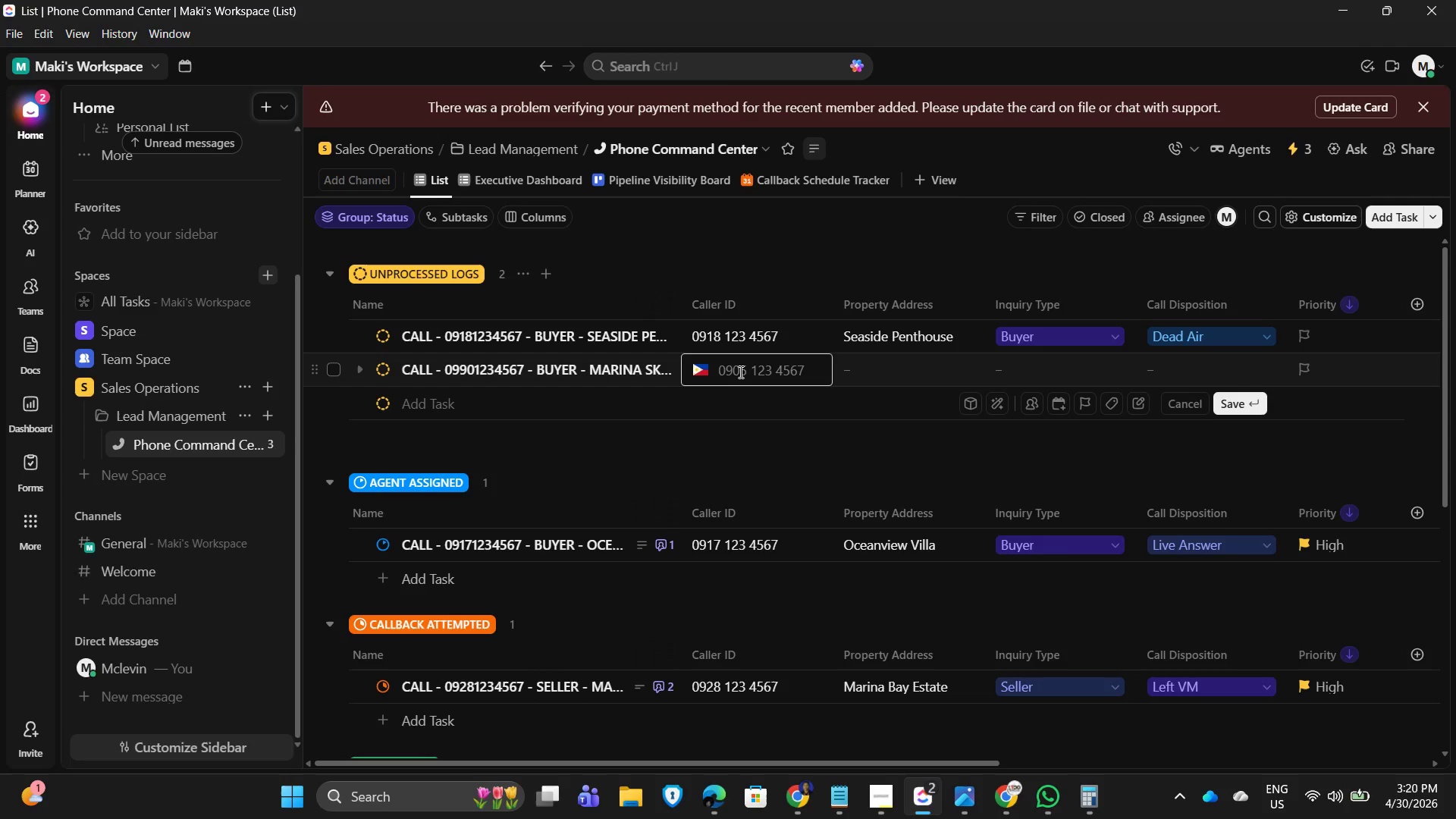 
key(Numpad0)
 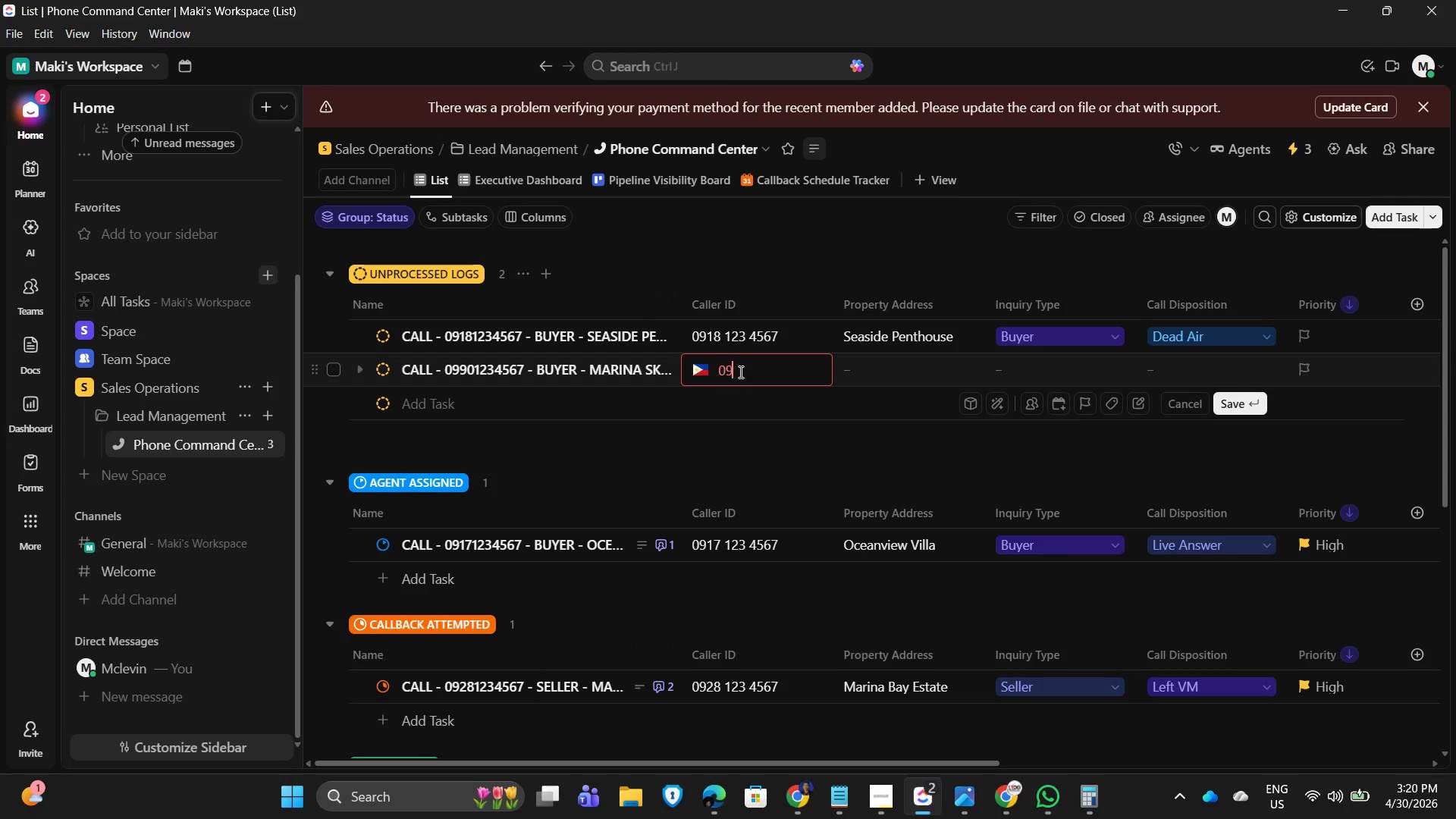 
key(Numpad9)
 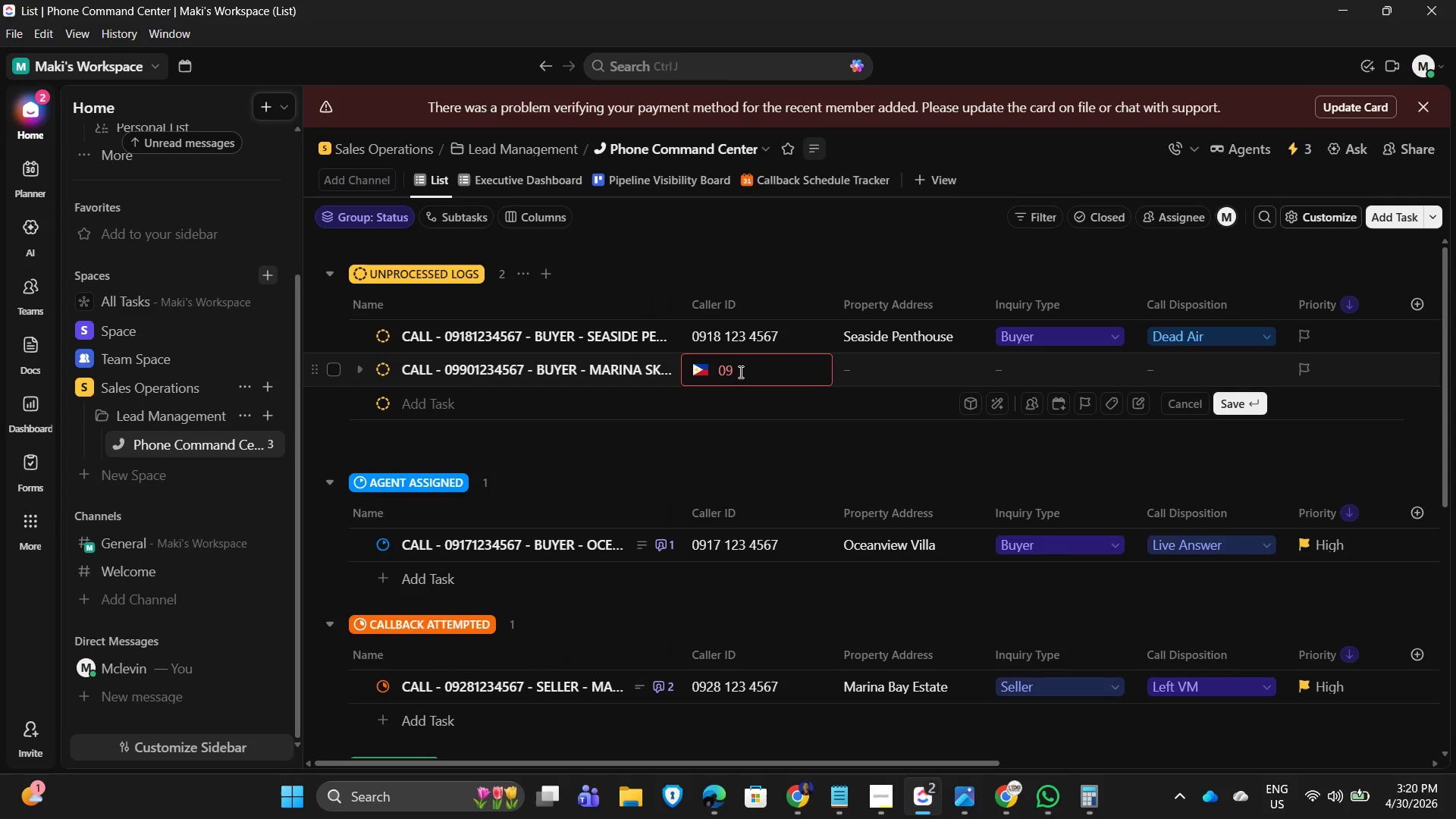 
key(Numpad9)
 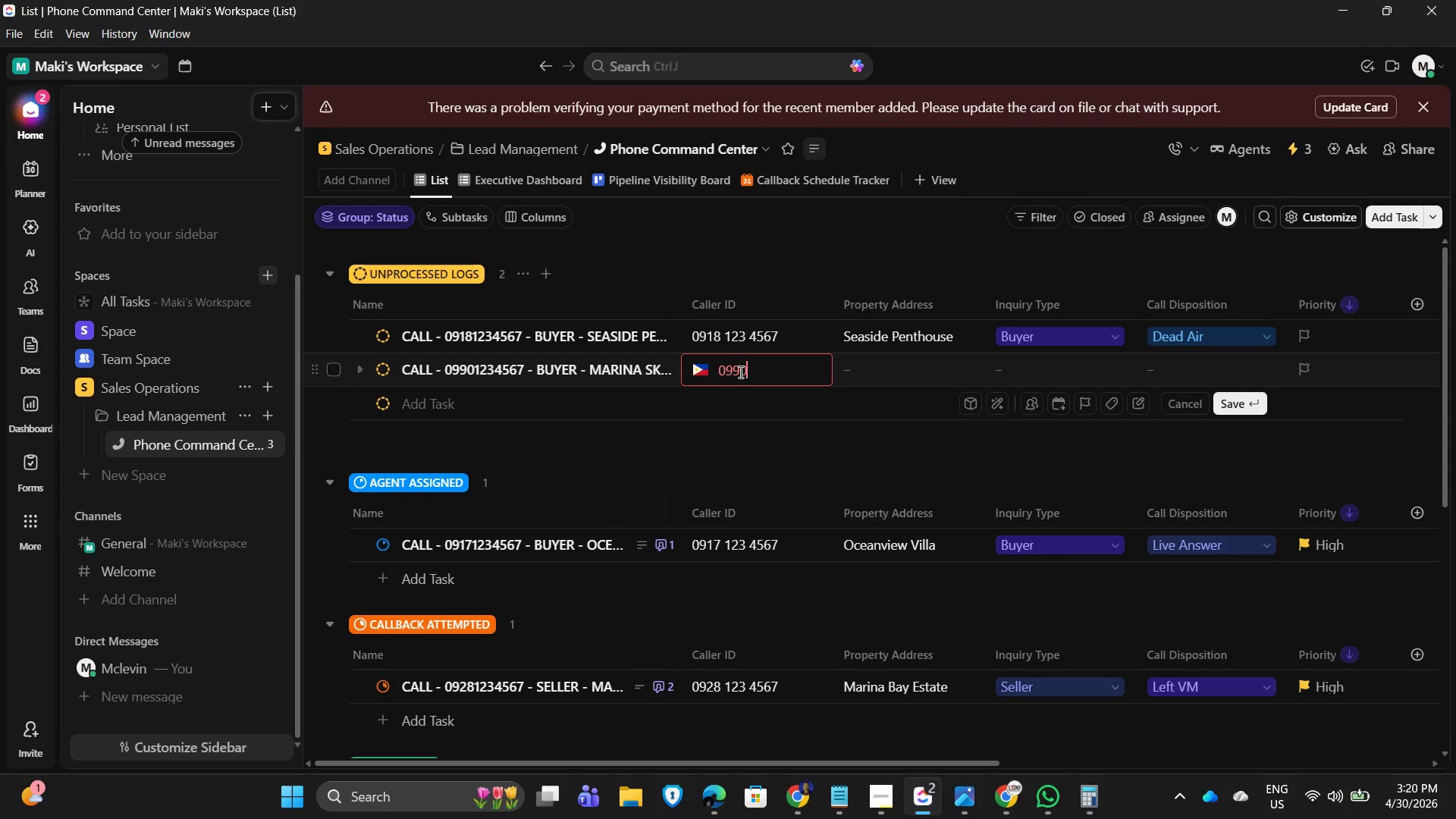 
key(Numpad0)
 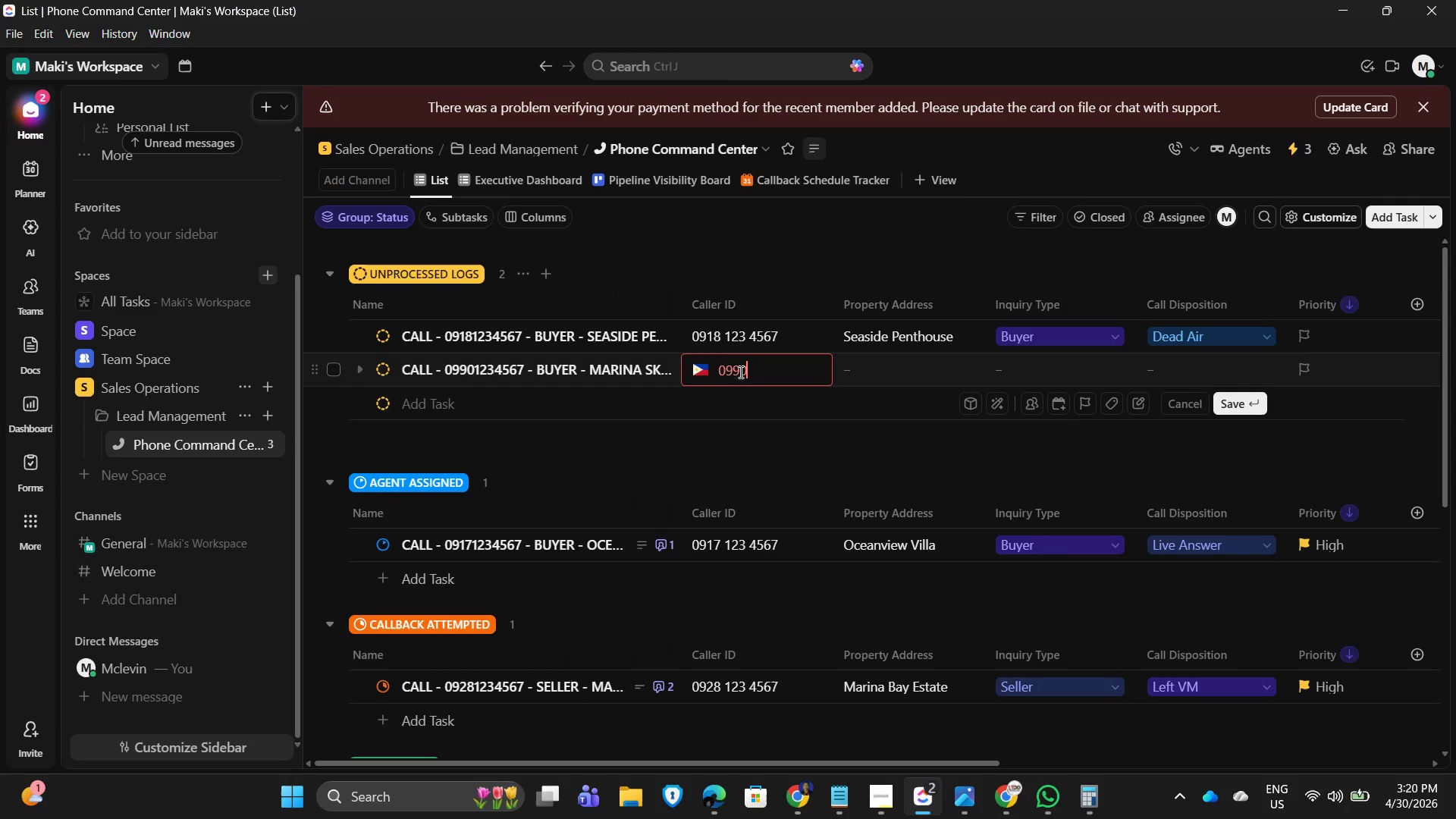 
key(Numpad1)
 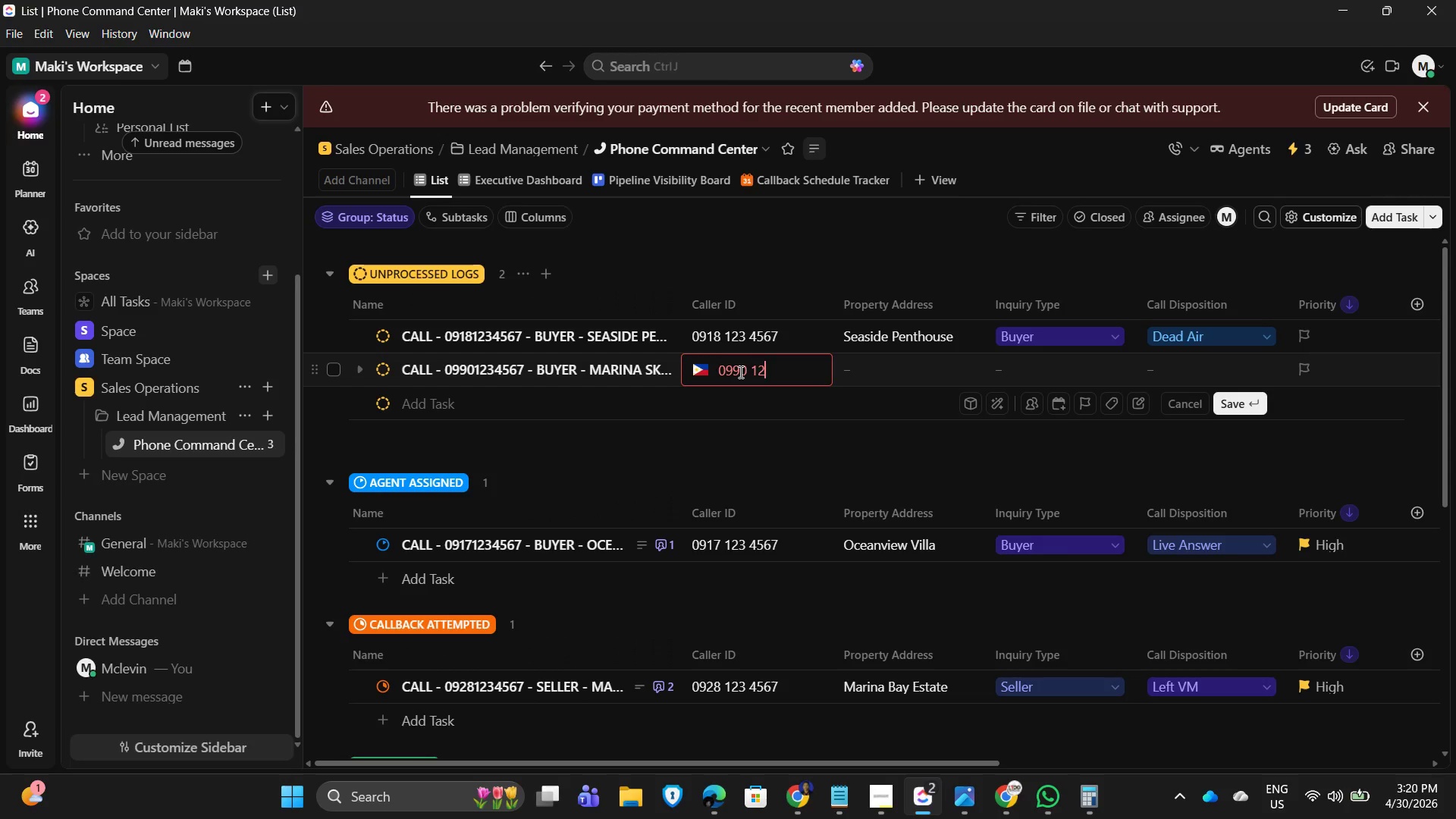 
key(Numpad2)
 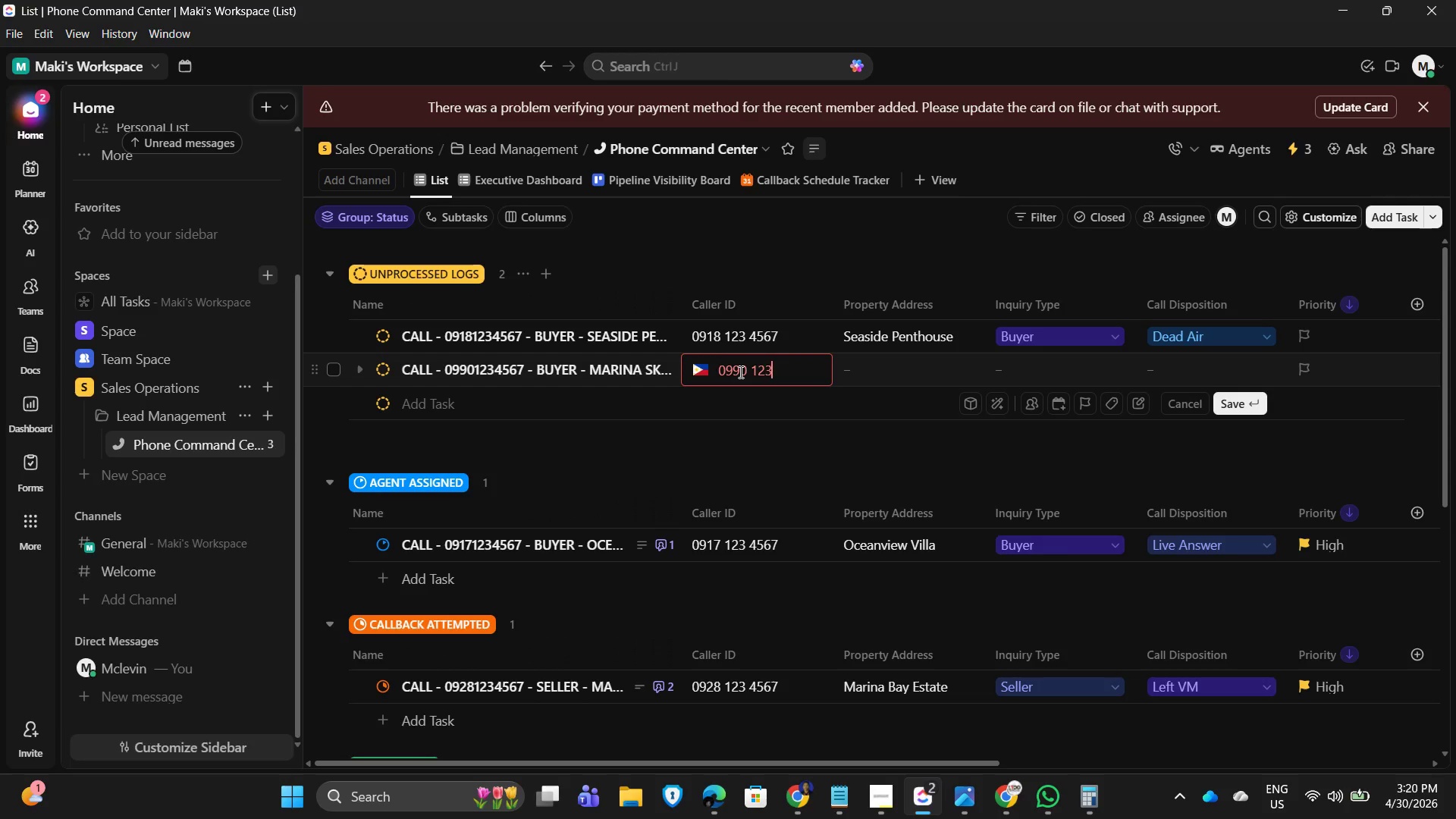 
key(Numpad3)
 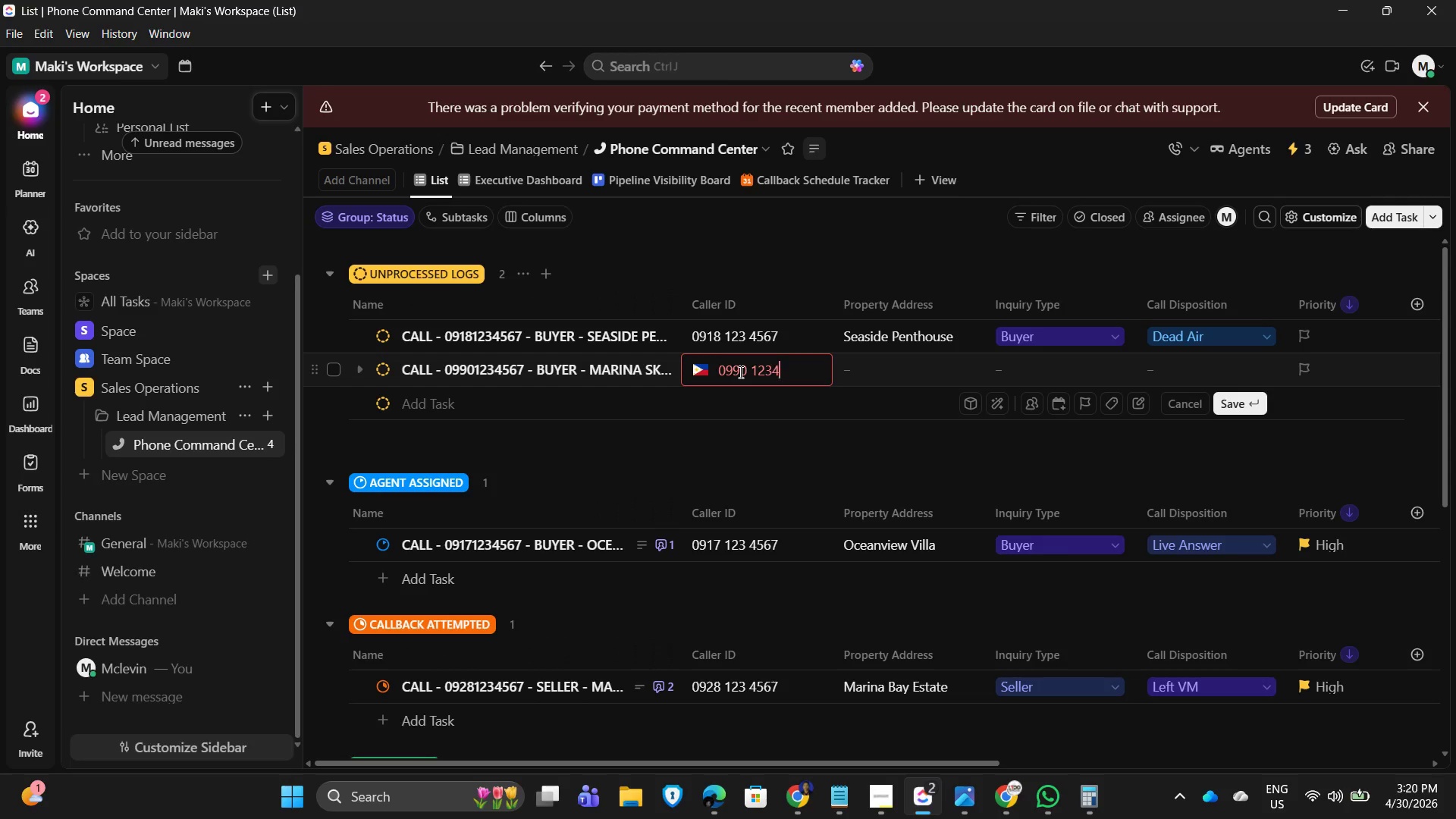 
key(Numpad4)
 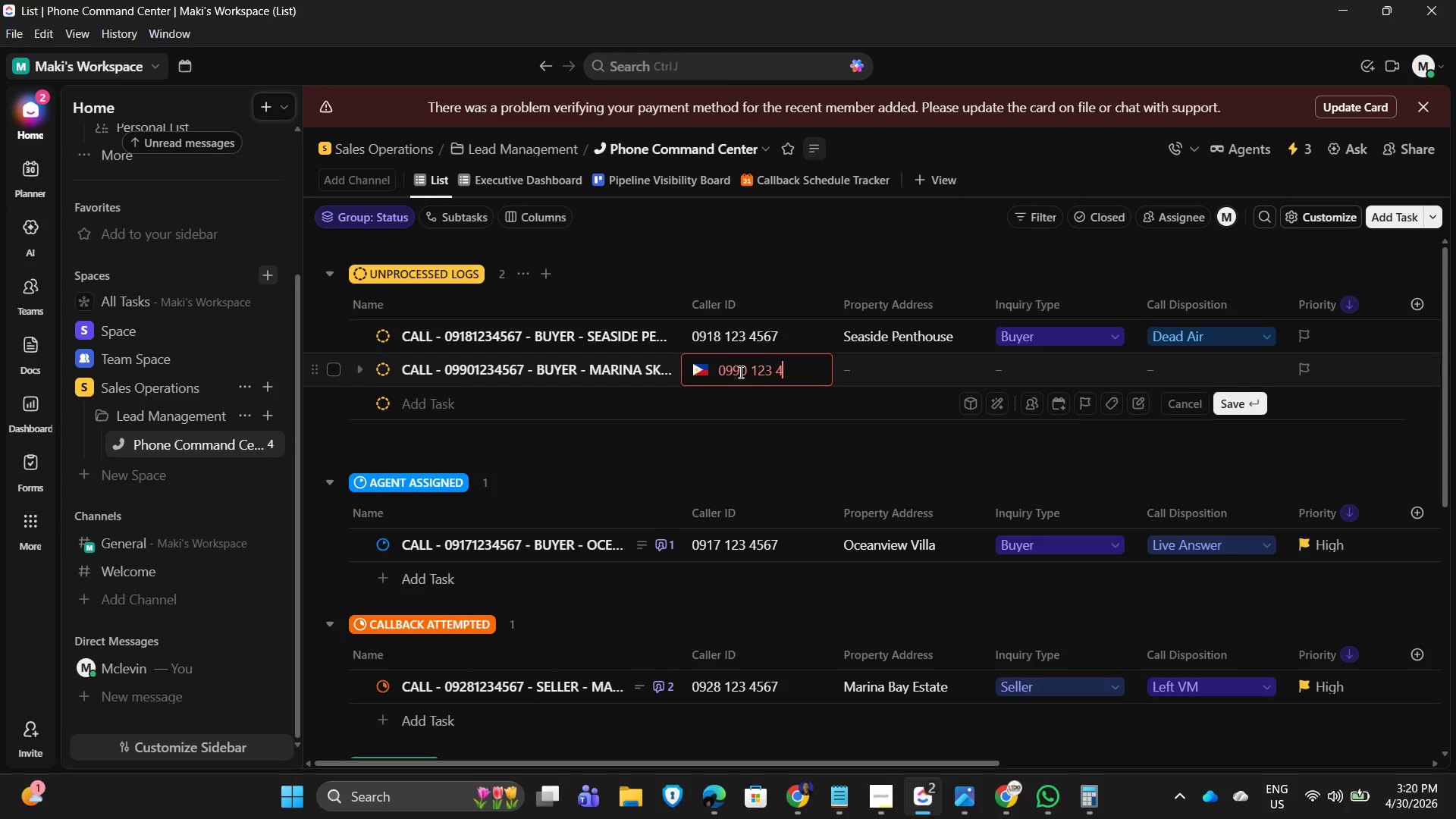 
key(Numpad5)
 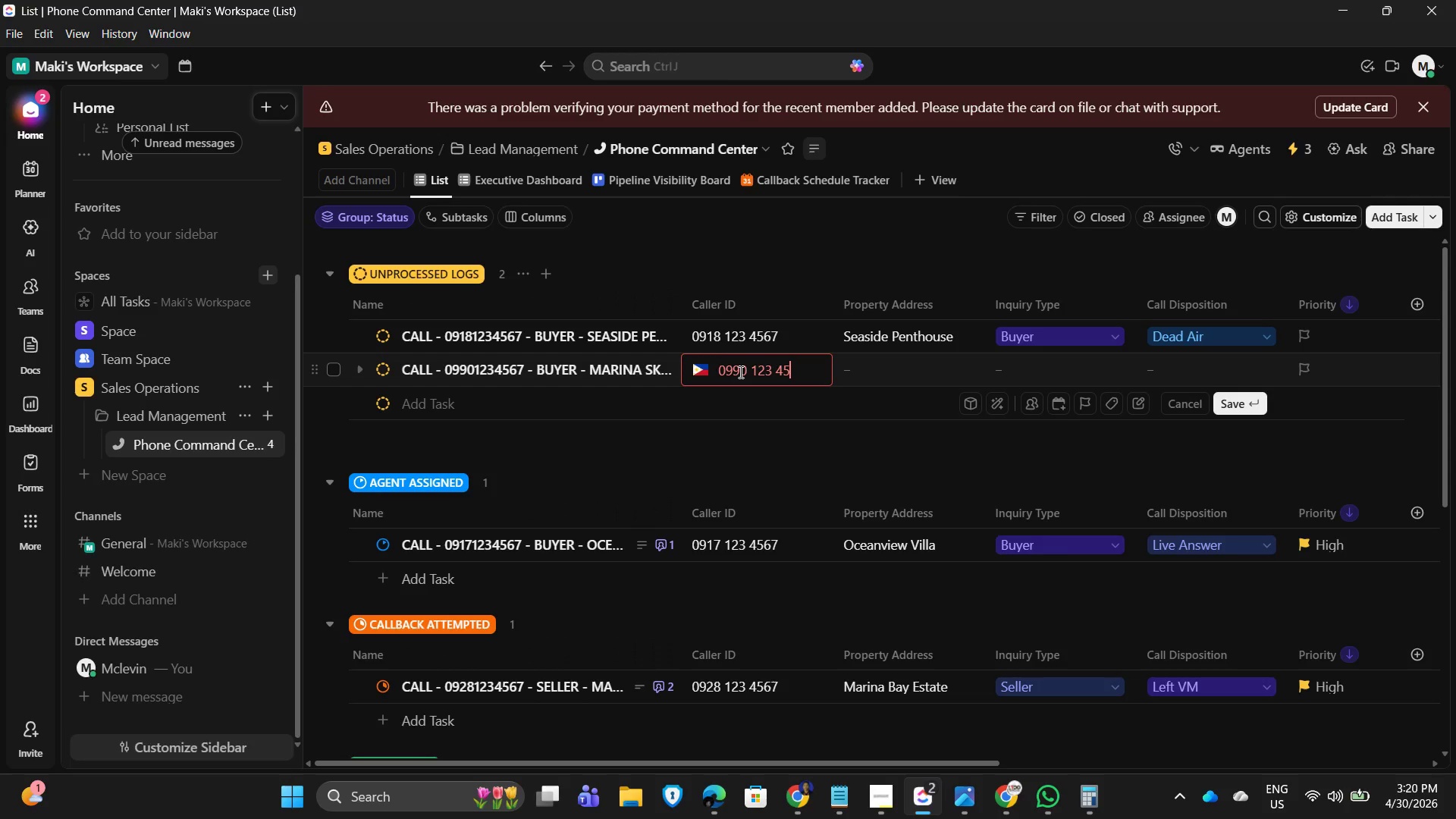 
key(Numpad6)
 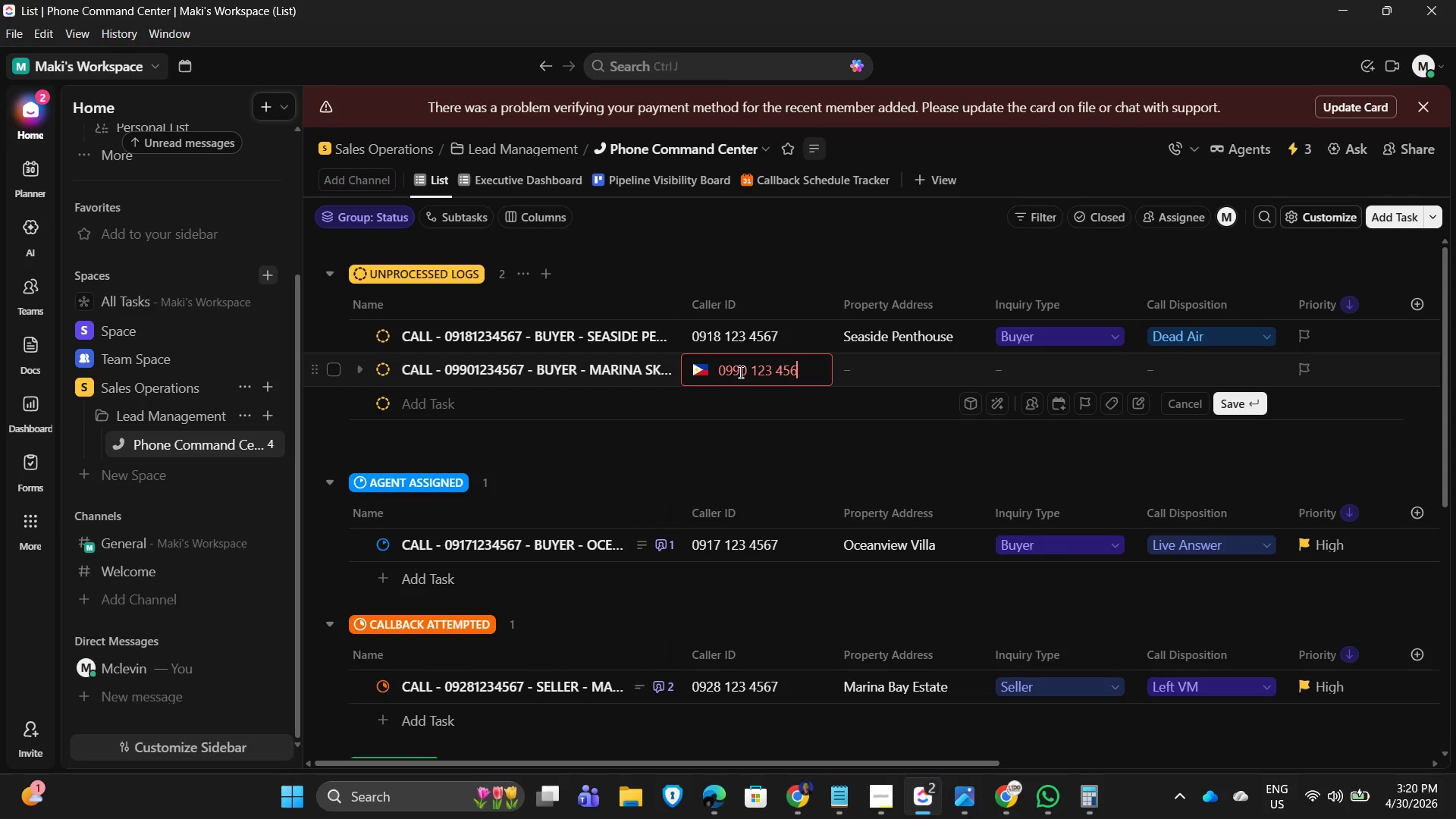 
key(Numpad7)
 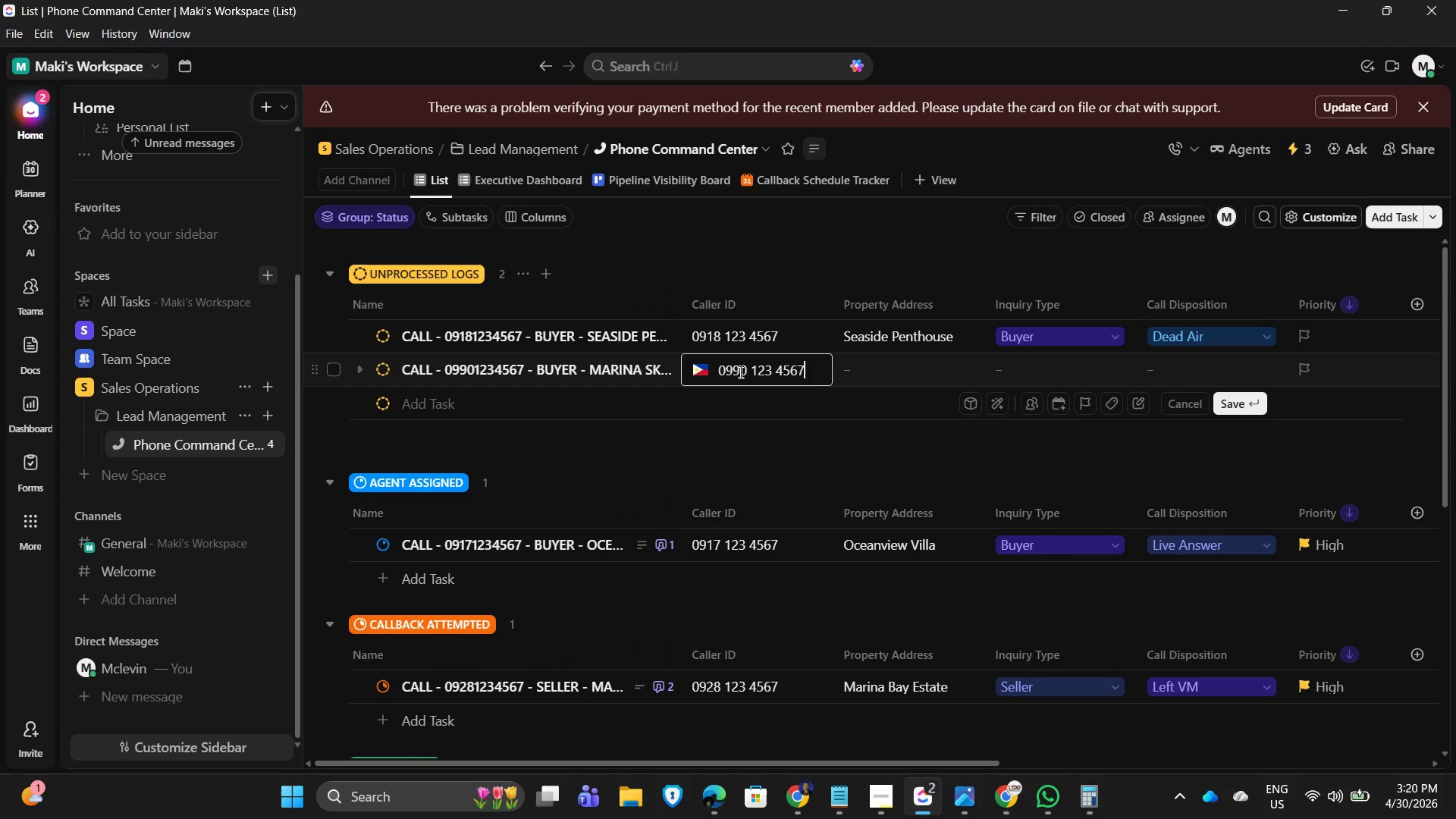 
key(NumpadEnter)
 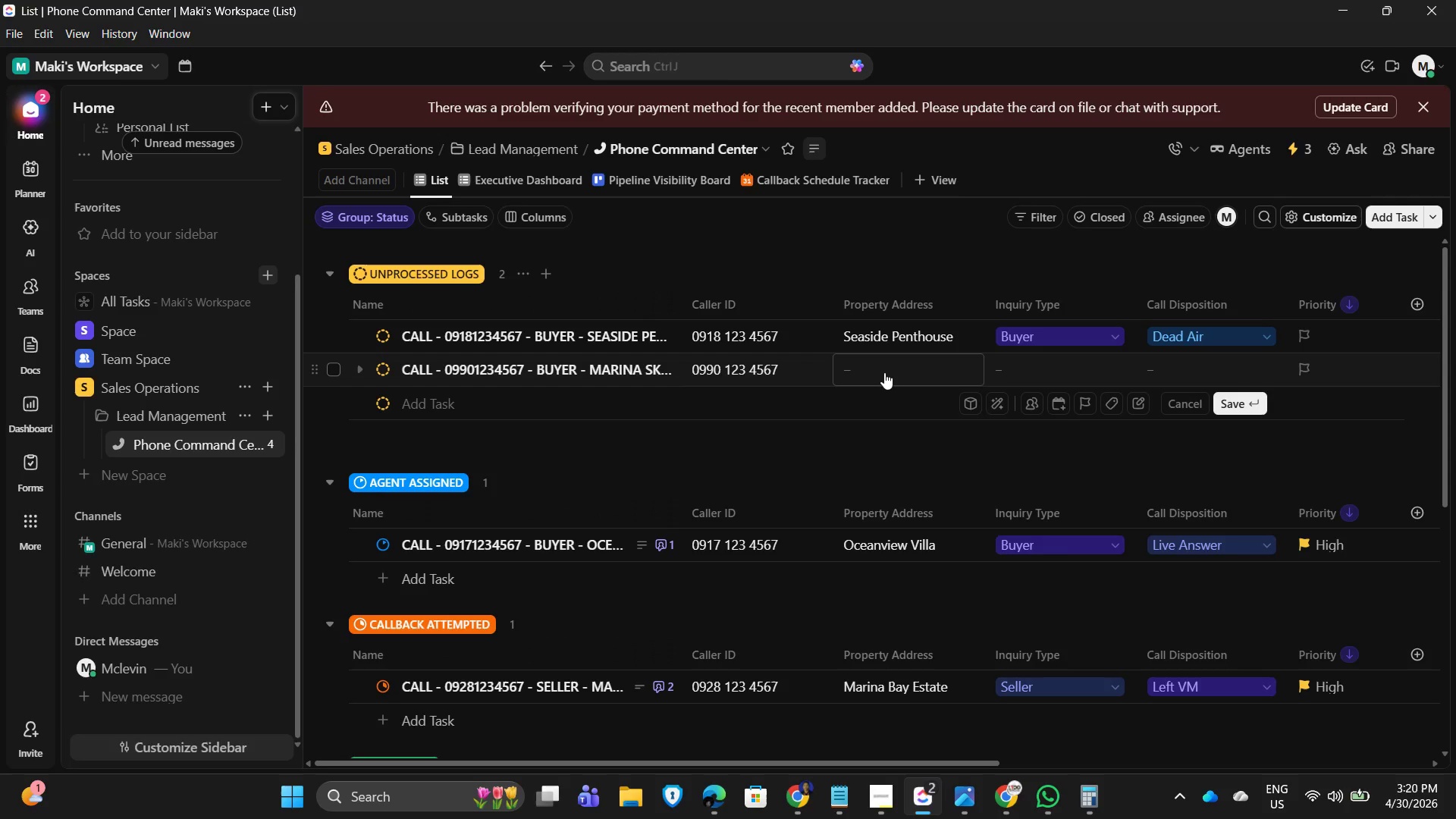 
left_click([884, 372])
 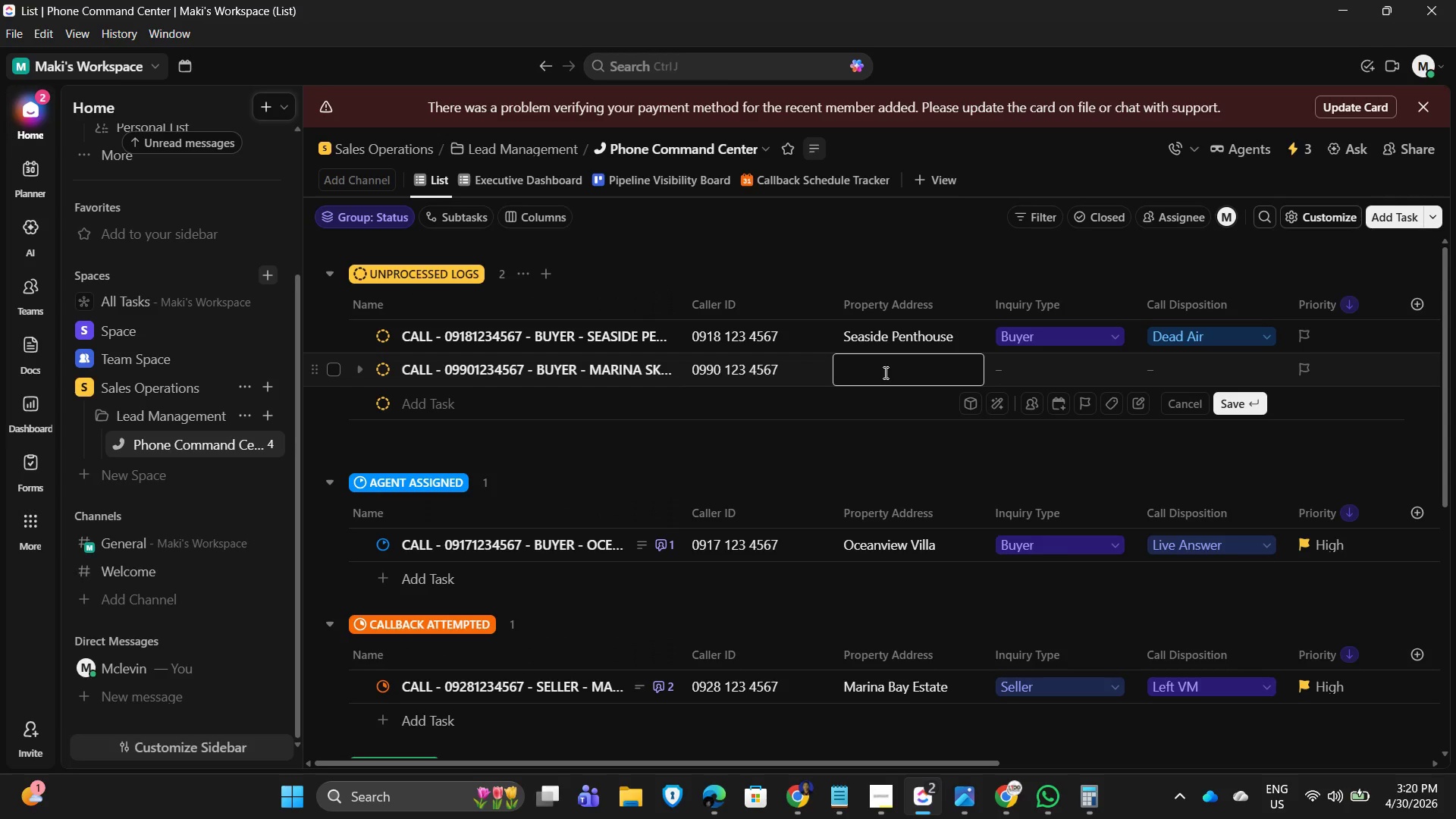 
type(Marina Skyline Condo)
 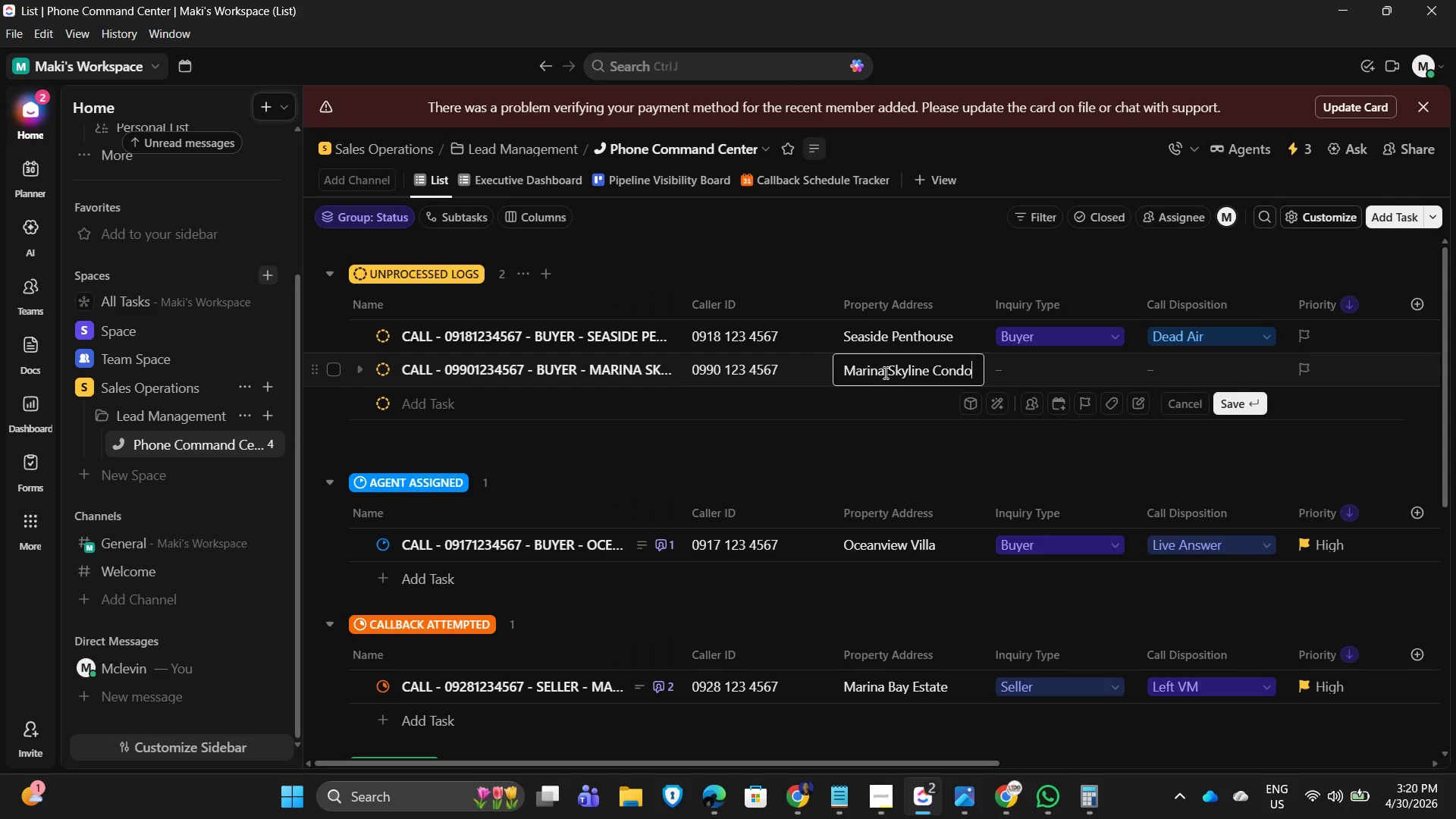 
key(Enter)
 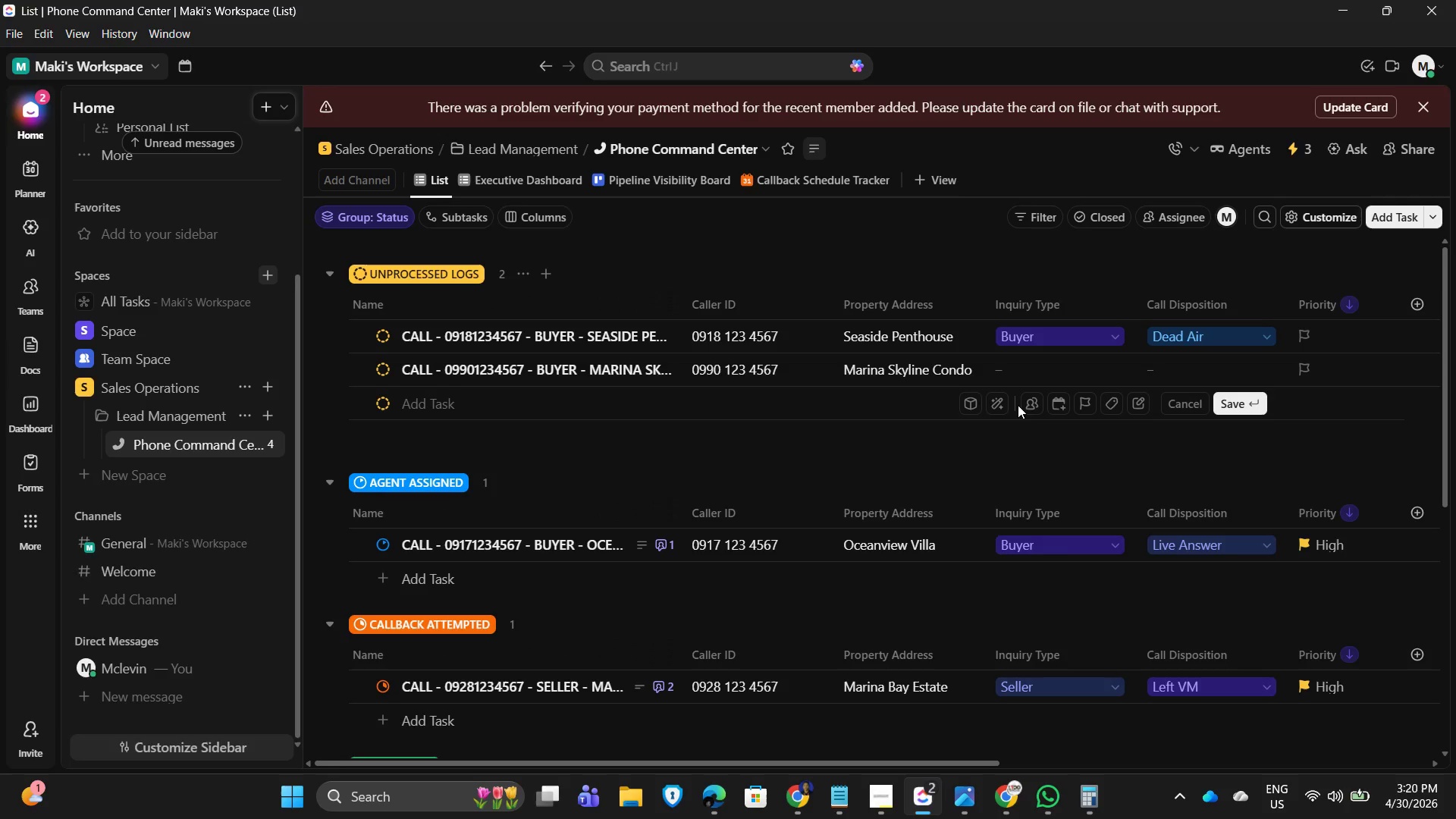 
left_click_drag(start_coordinate=[1095, 357], to_coordinate=[1099, 357])
 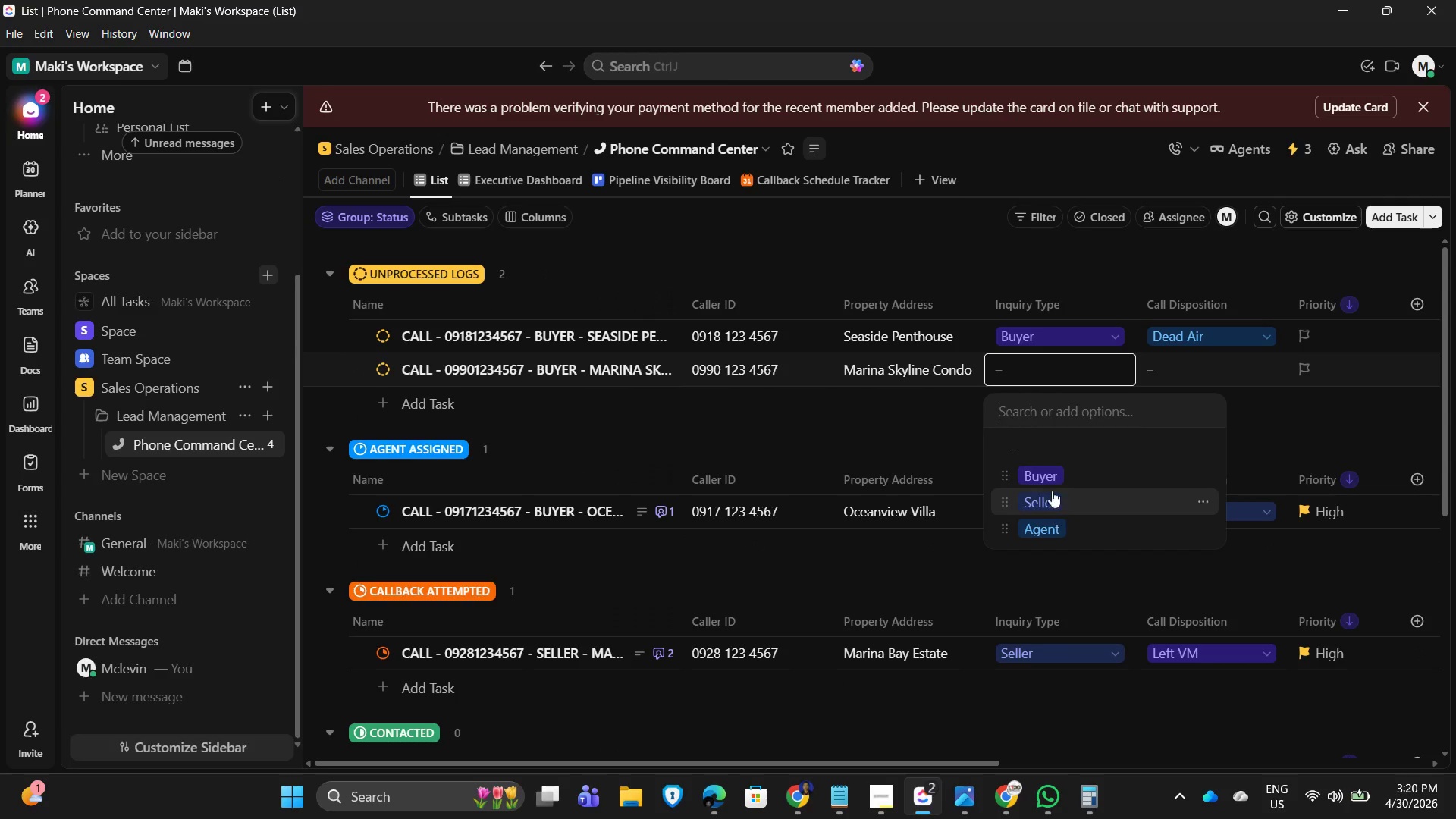 
left_click([1053, 460])
 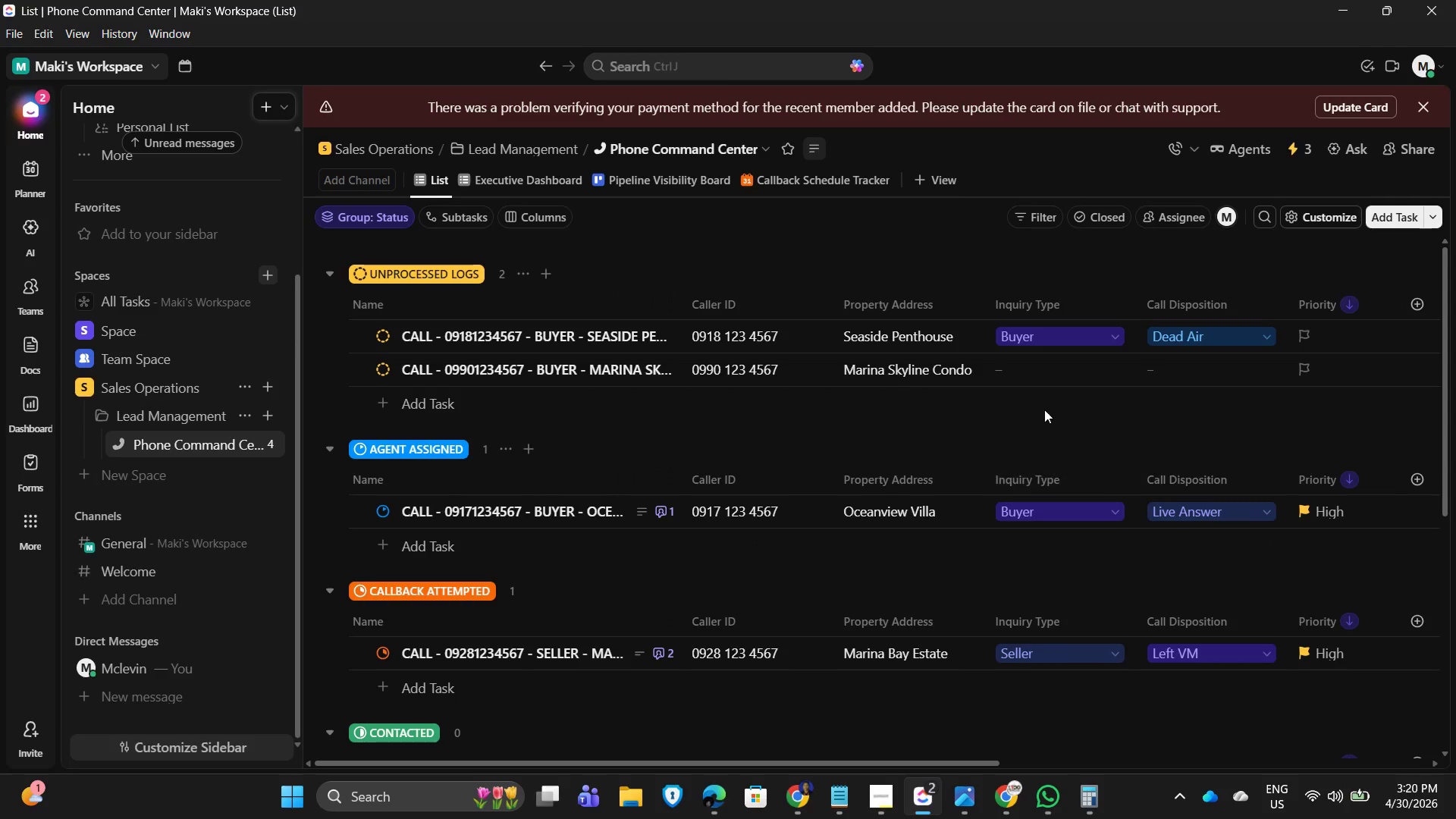 
left_click_drag(start_coordinate=[1031, 365], to_coordinate=[1035, 362])
 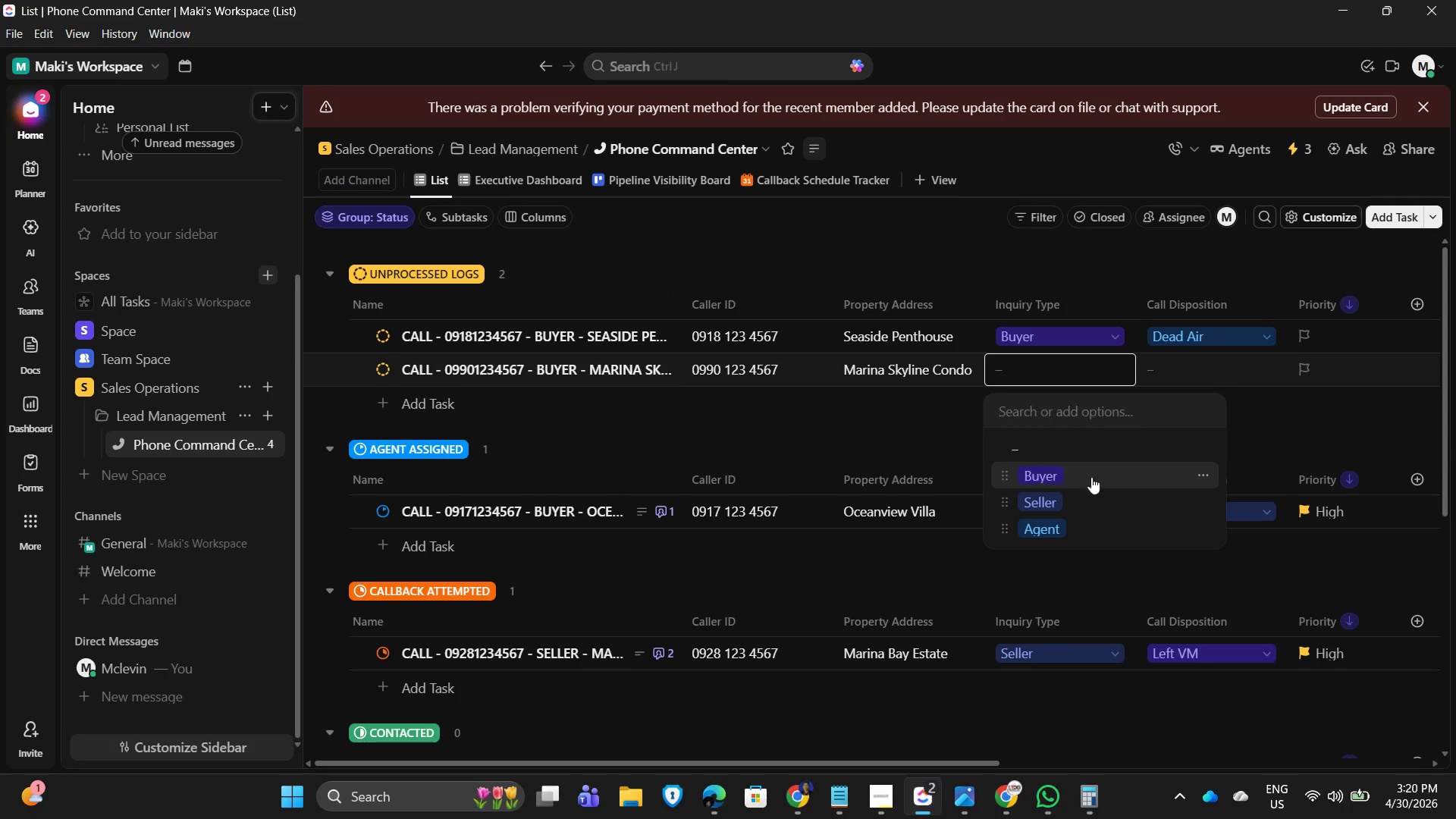 
mouse_move([1216, 386])
 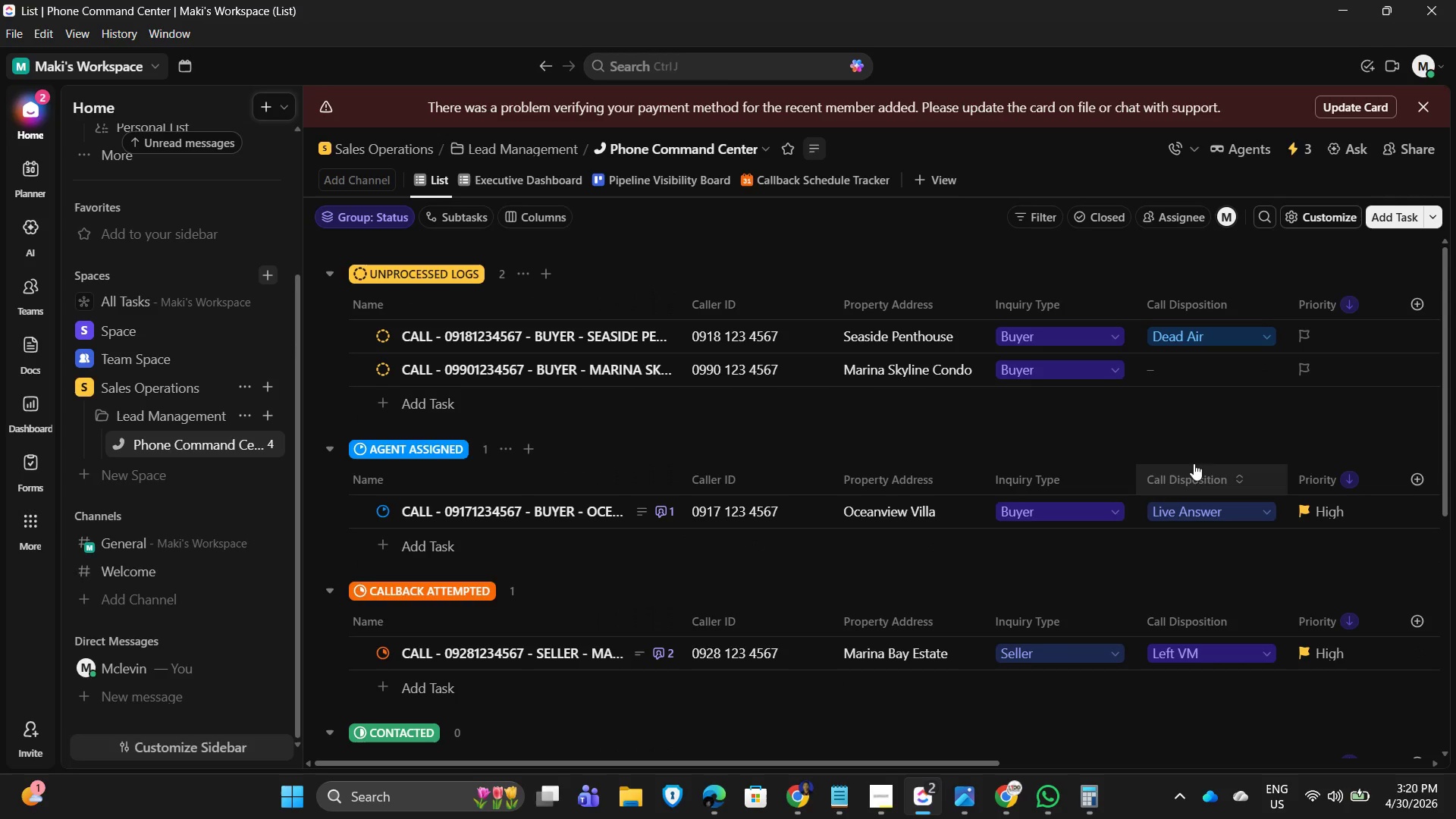 
mouse_move([851, 498])
 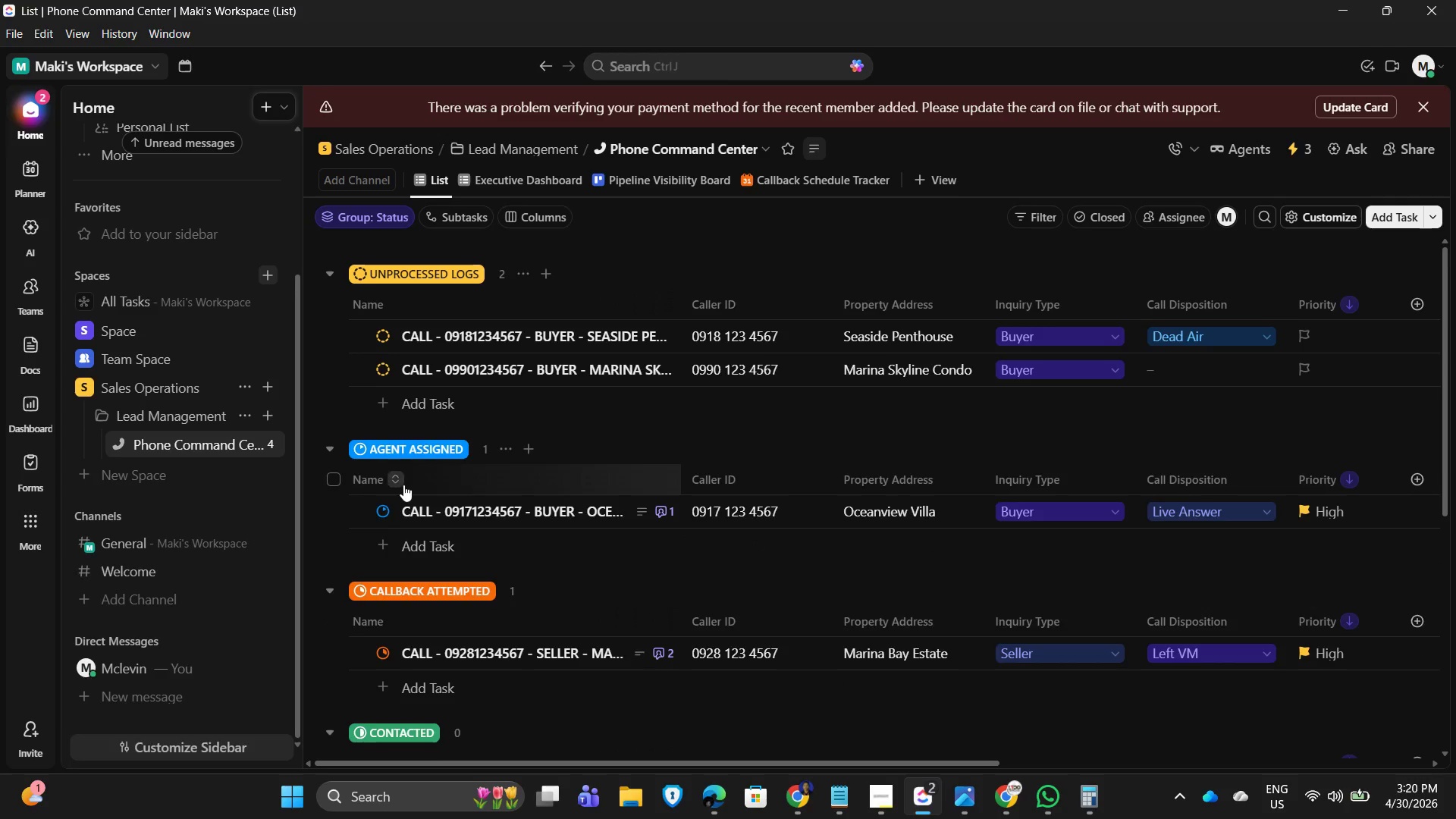 
scroll: coordinate [413, 489], scroll_direction: none, amount: 0.0
 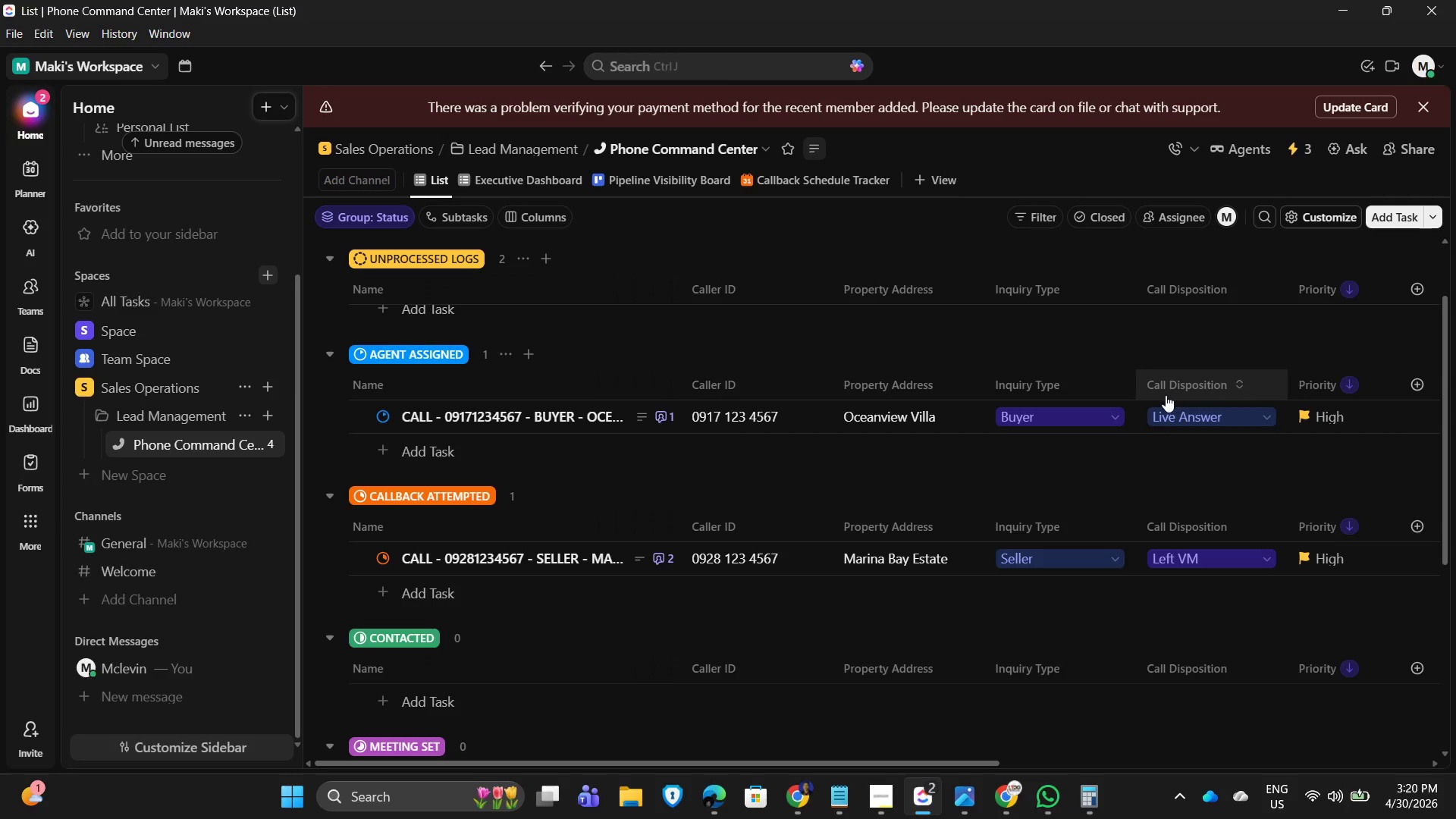 
wait(5.03)
 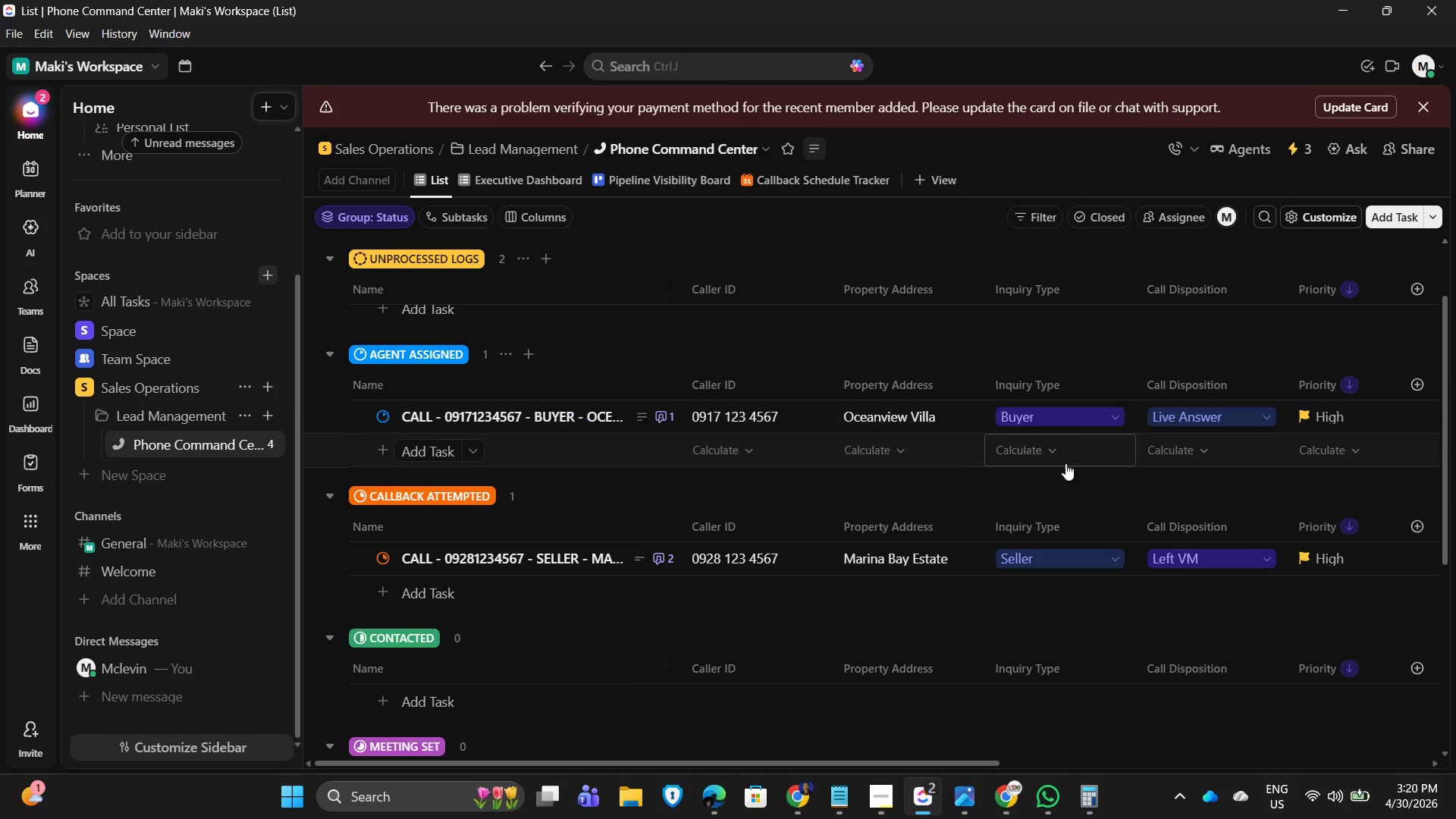 
left_click_drag(start_coordinate=[873, 764], to_coordinate=[1318, 757])
 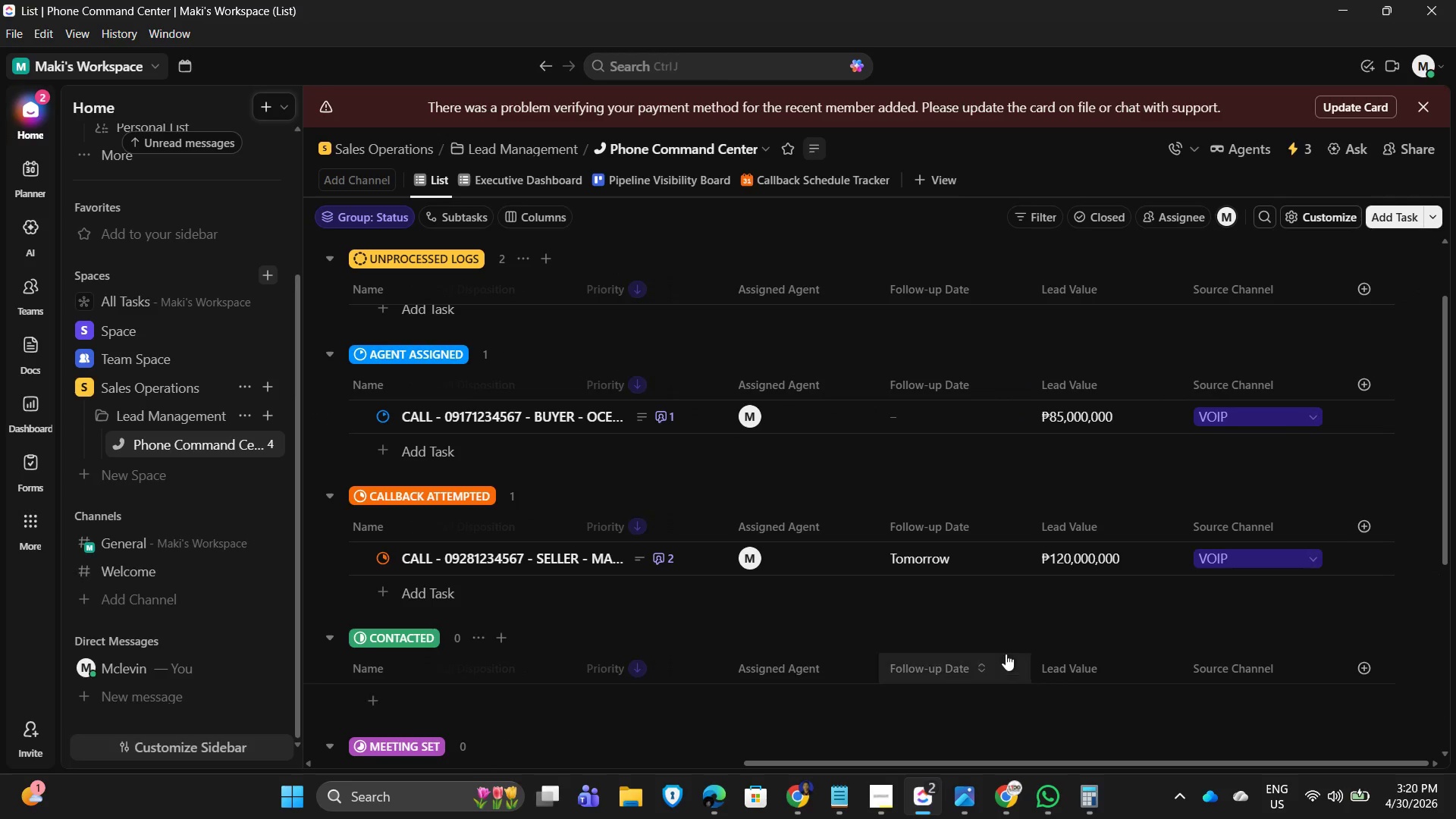 
mouse_move([1065, 292])
 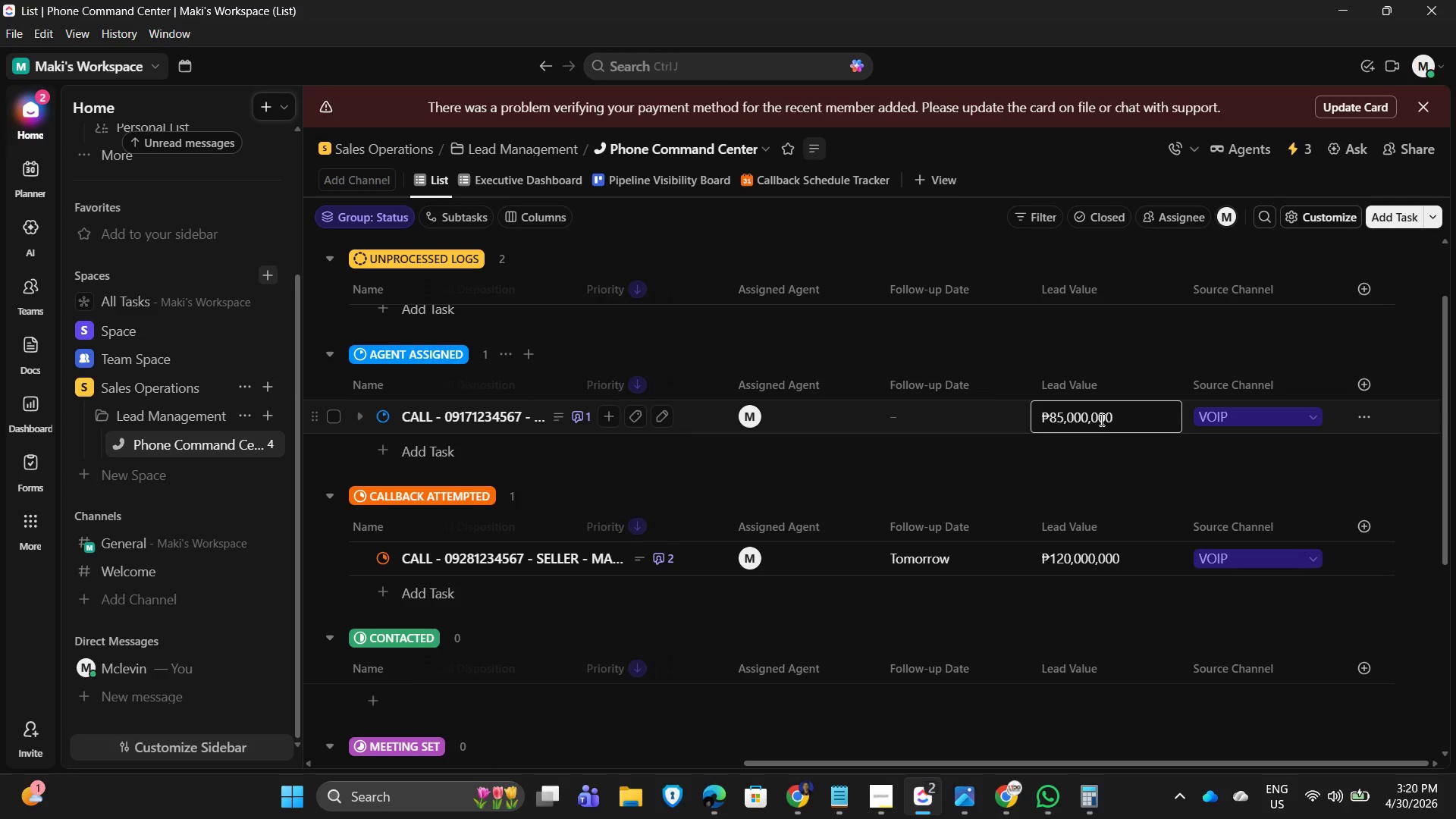 
left_click([1134, 347])
 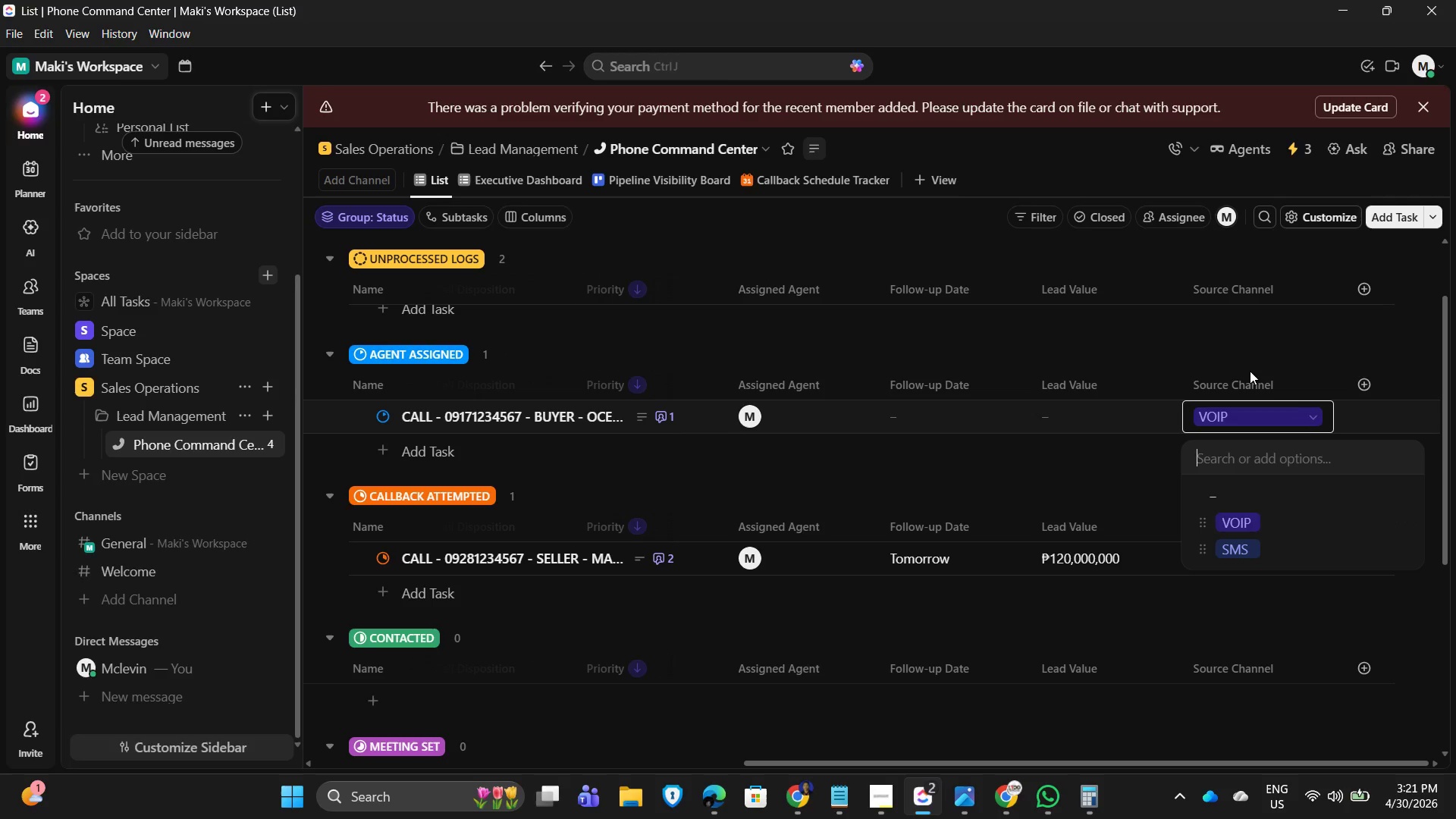 
wait(5.23)
 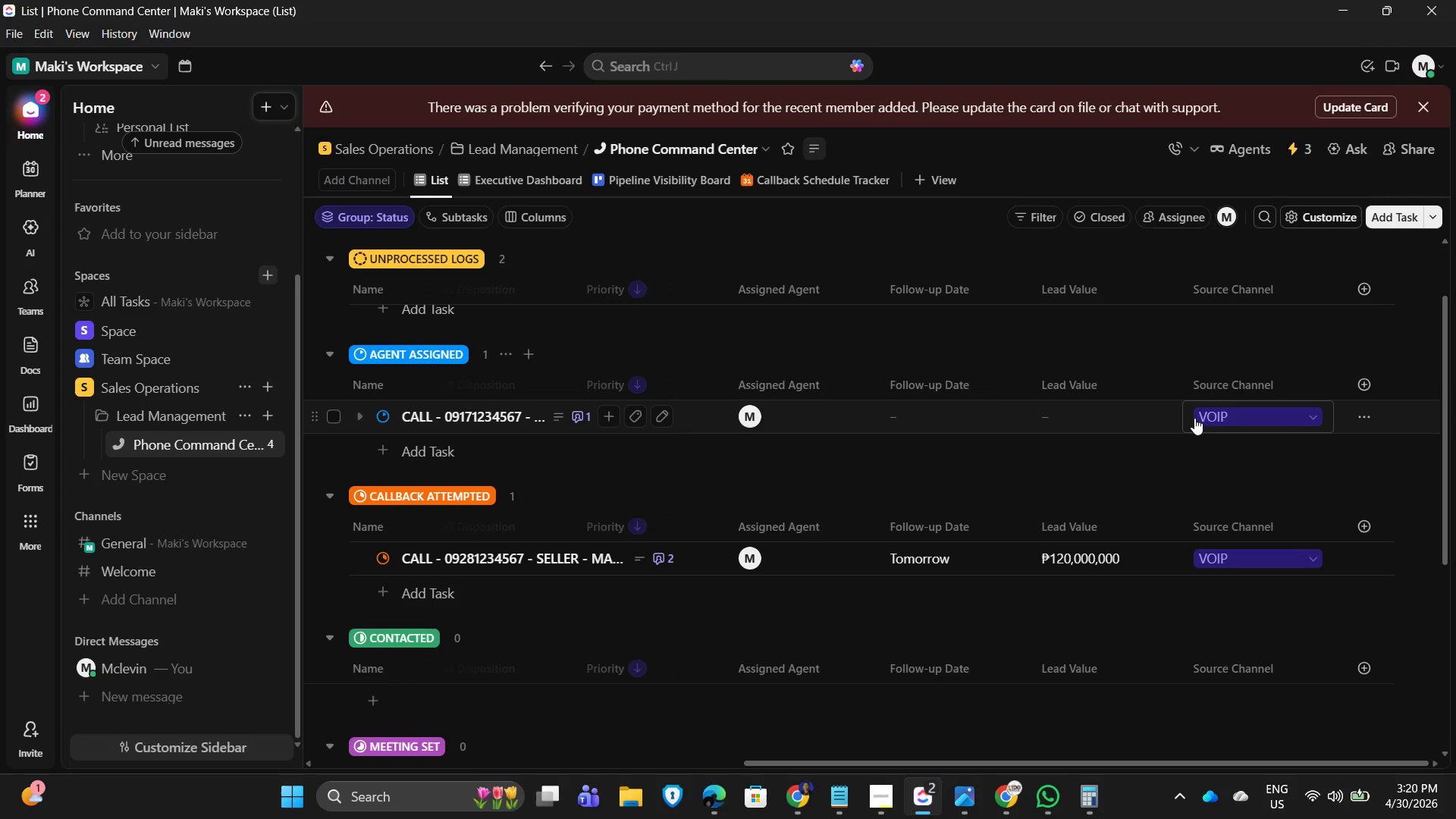 
left_click([1131, 351])
 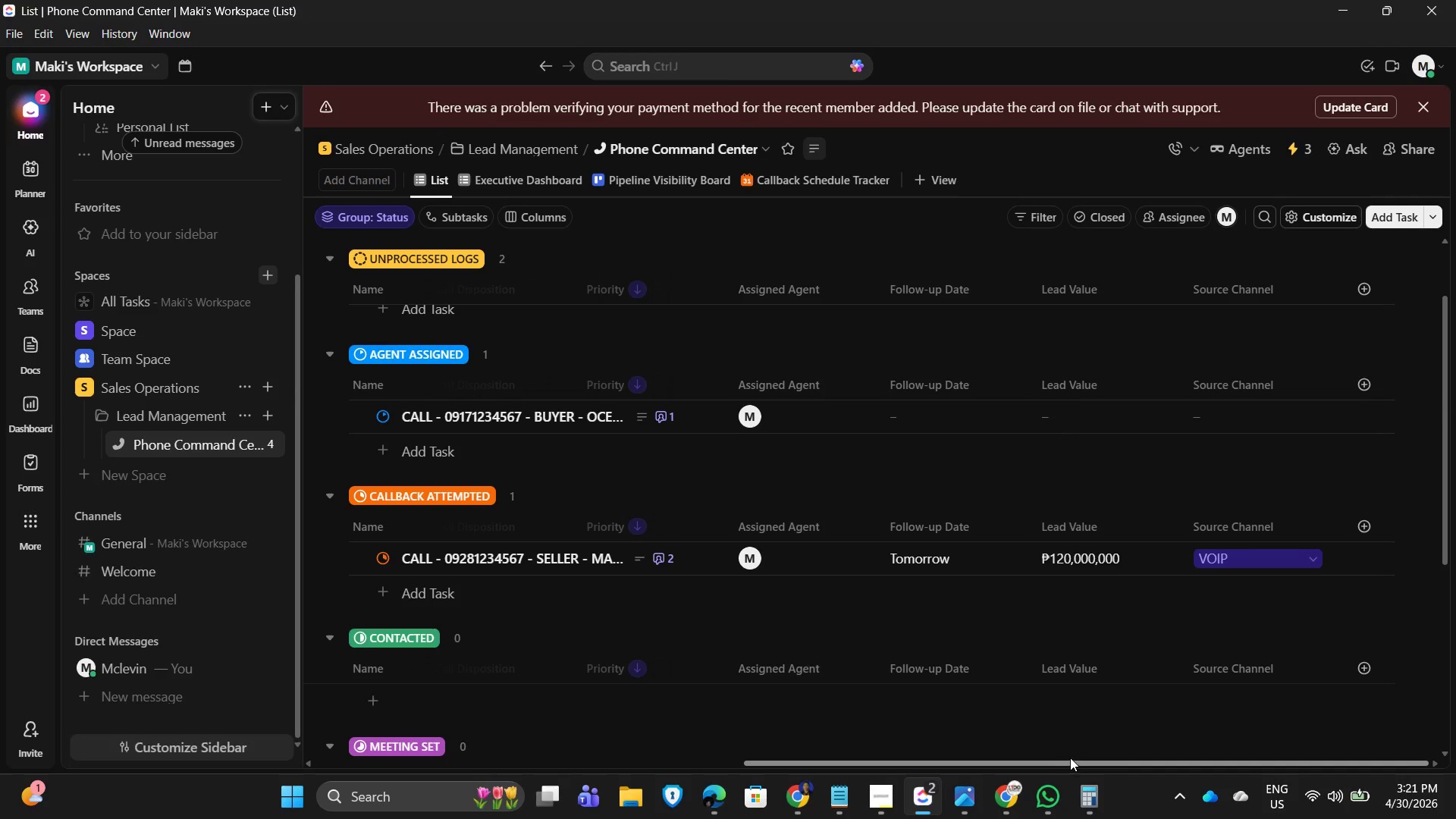 
left_click_drag(start_coordinate=[1065, 760], to_coordinate=[452, 750])
 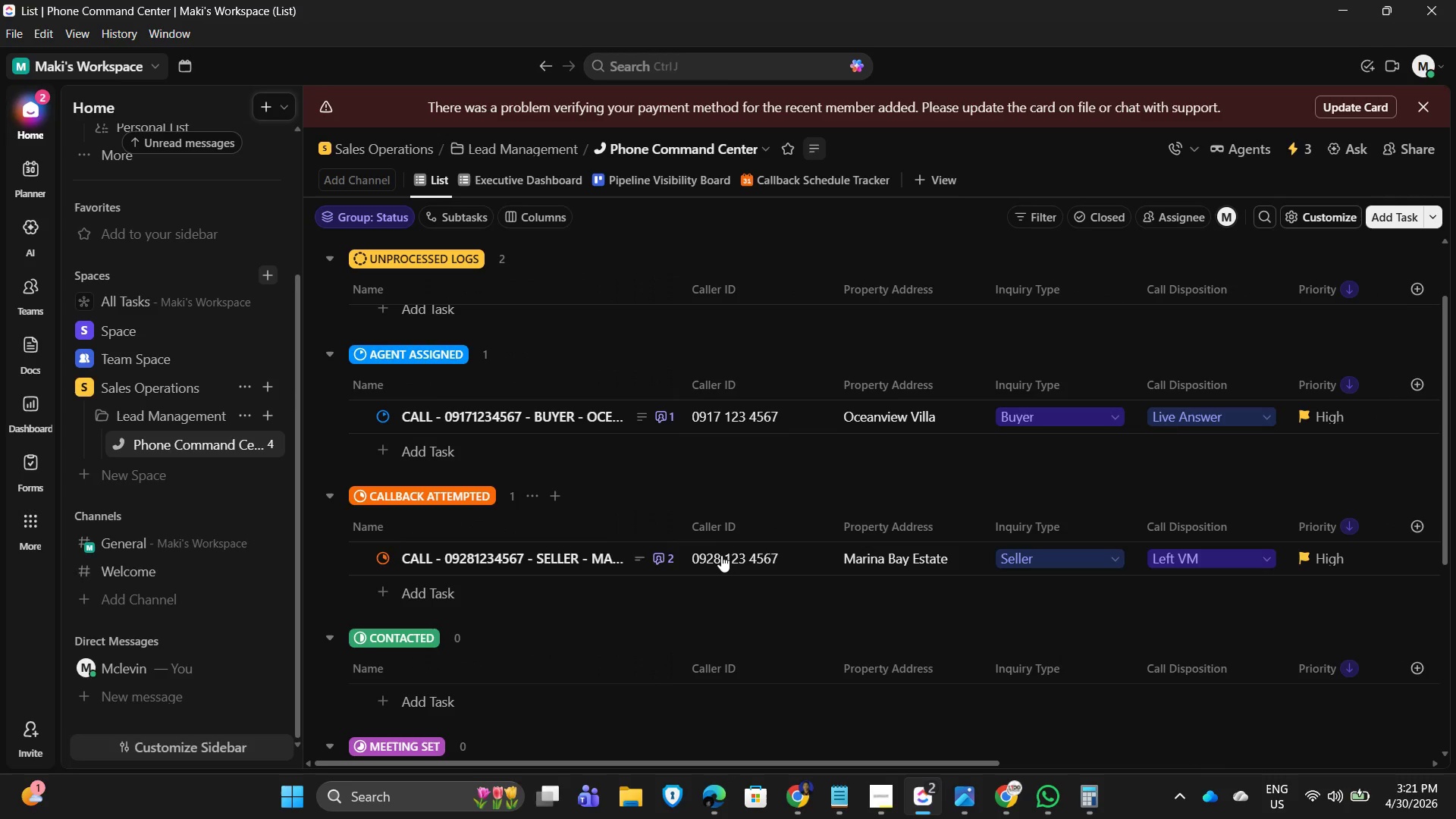 
scroll: coordinate [741, 508], scroll_direction: down, amount: 2.0
 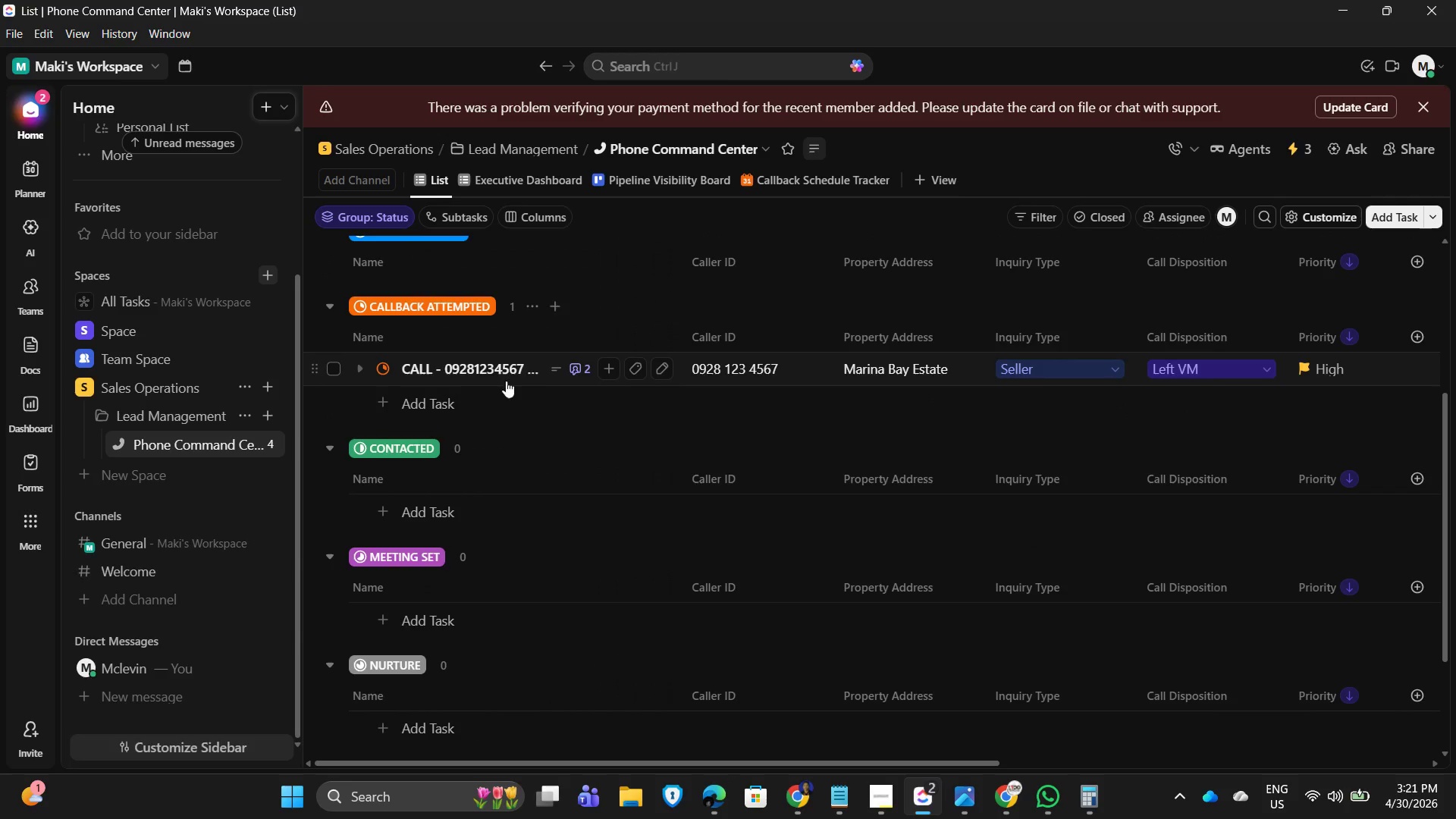 
mouse_move([500, 360])
 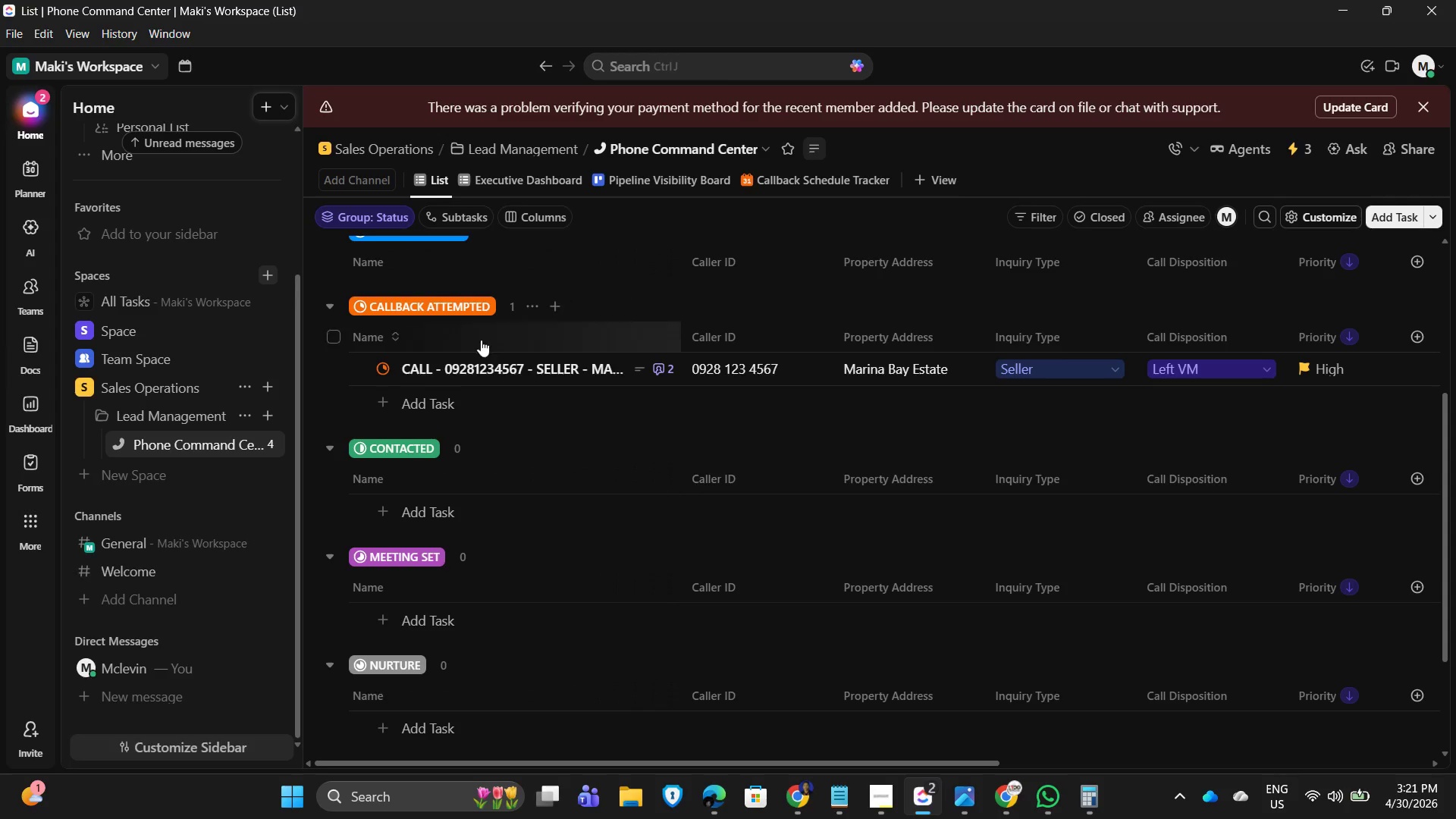 
scroll: coordinate [497, 357], scroll_direction: up, amount: 1.0
 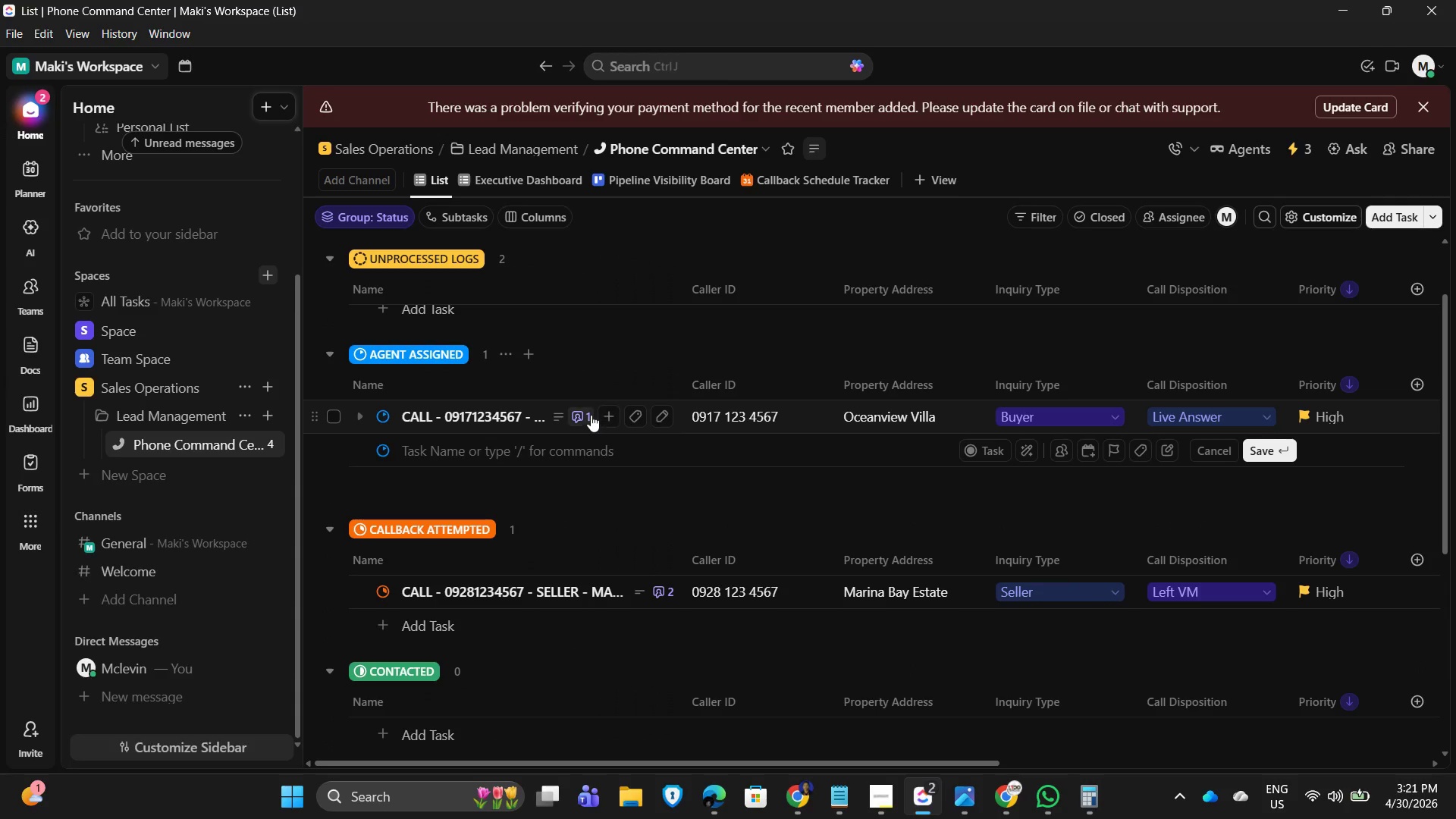 
left_click([585, 415])
 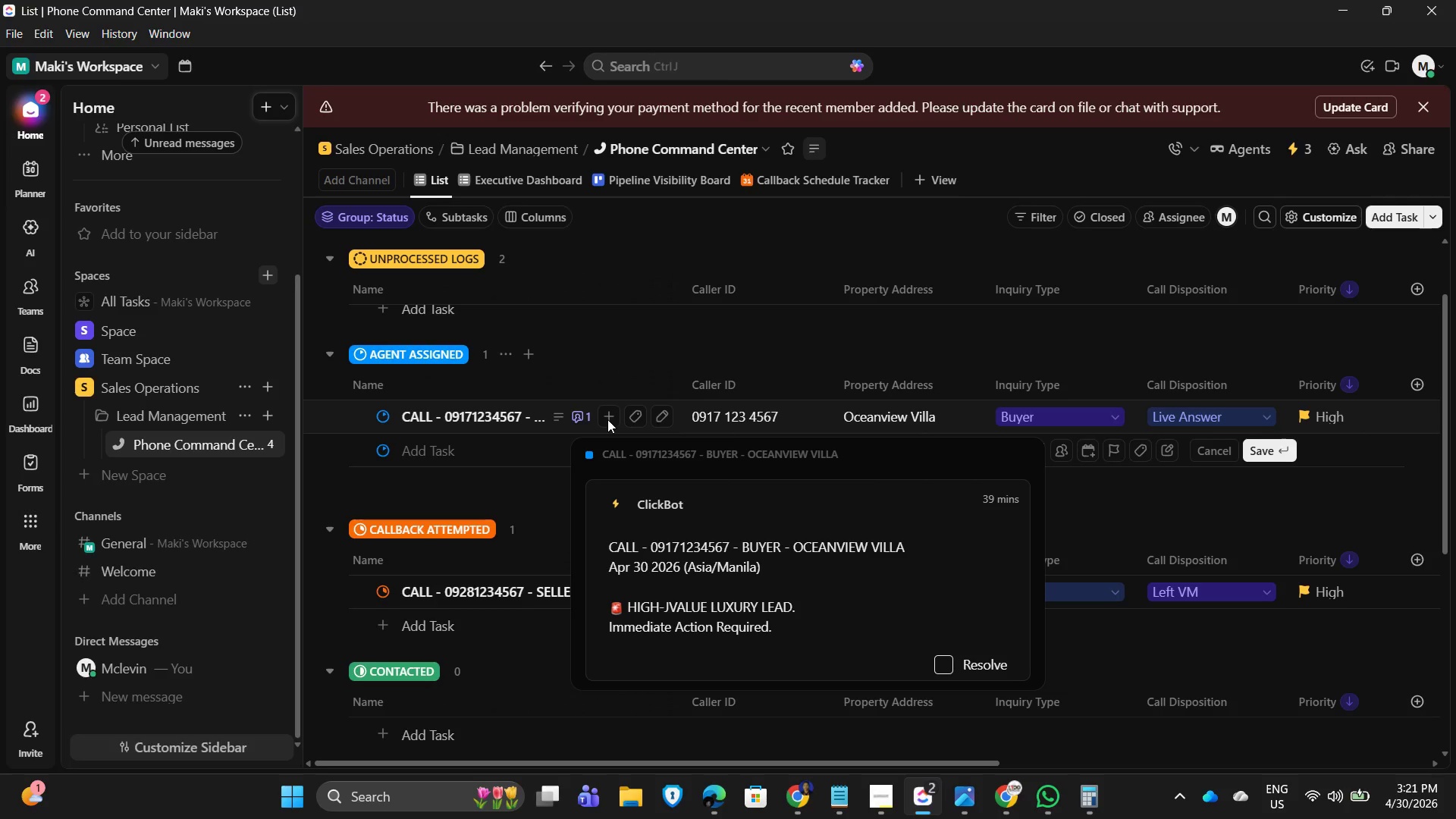 
wait(17.05)
 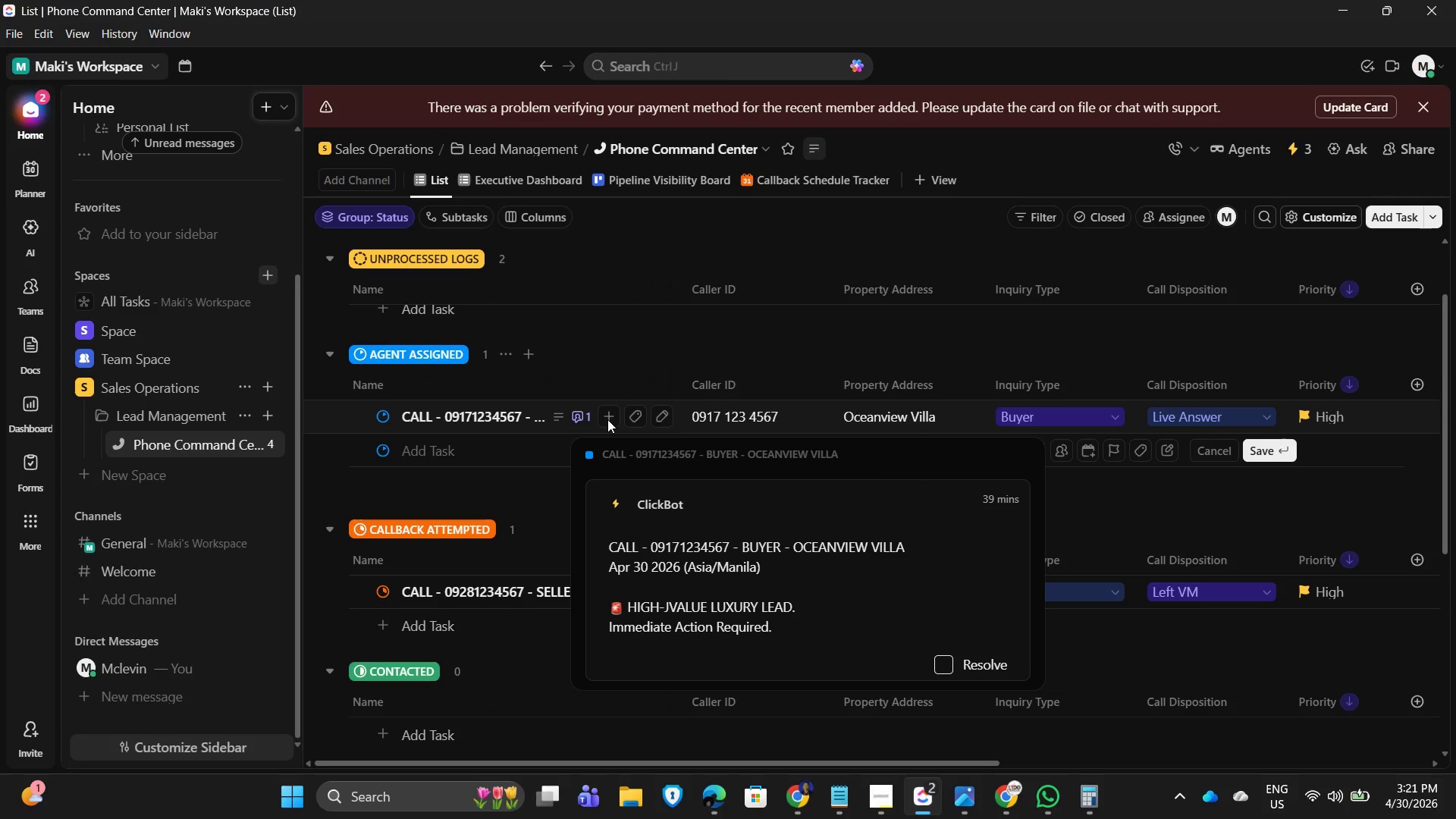 
double_click([435, 446])
 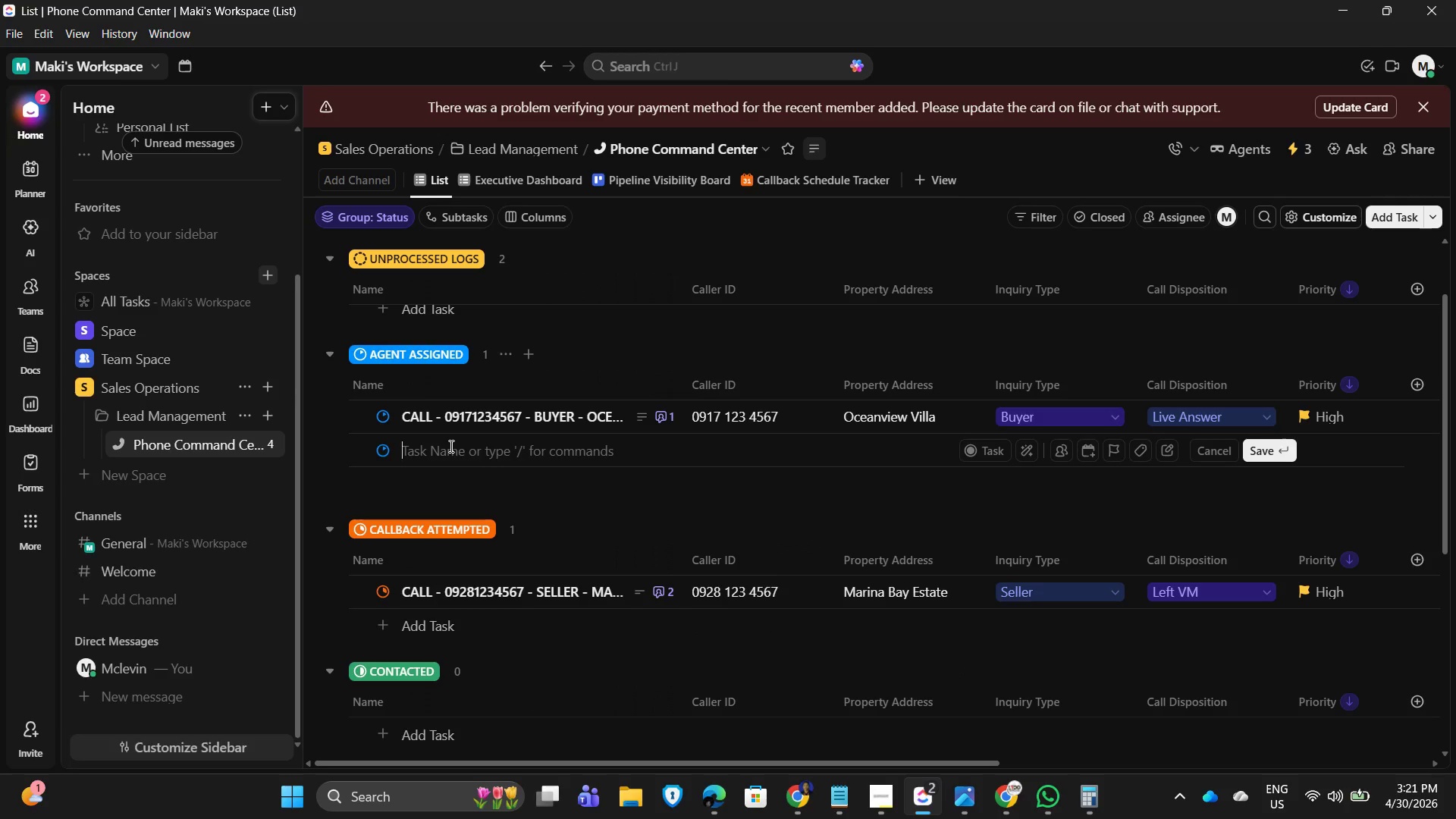 
type(CALL - 09561234567)
key(NumpadEnter)
 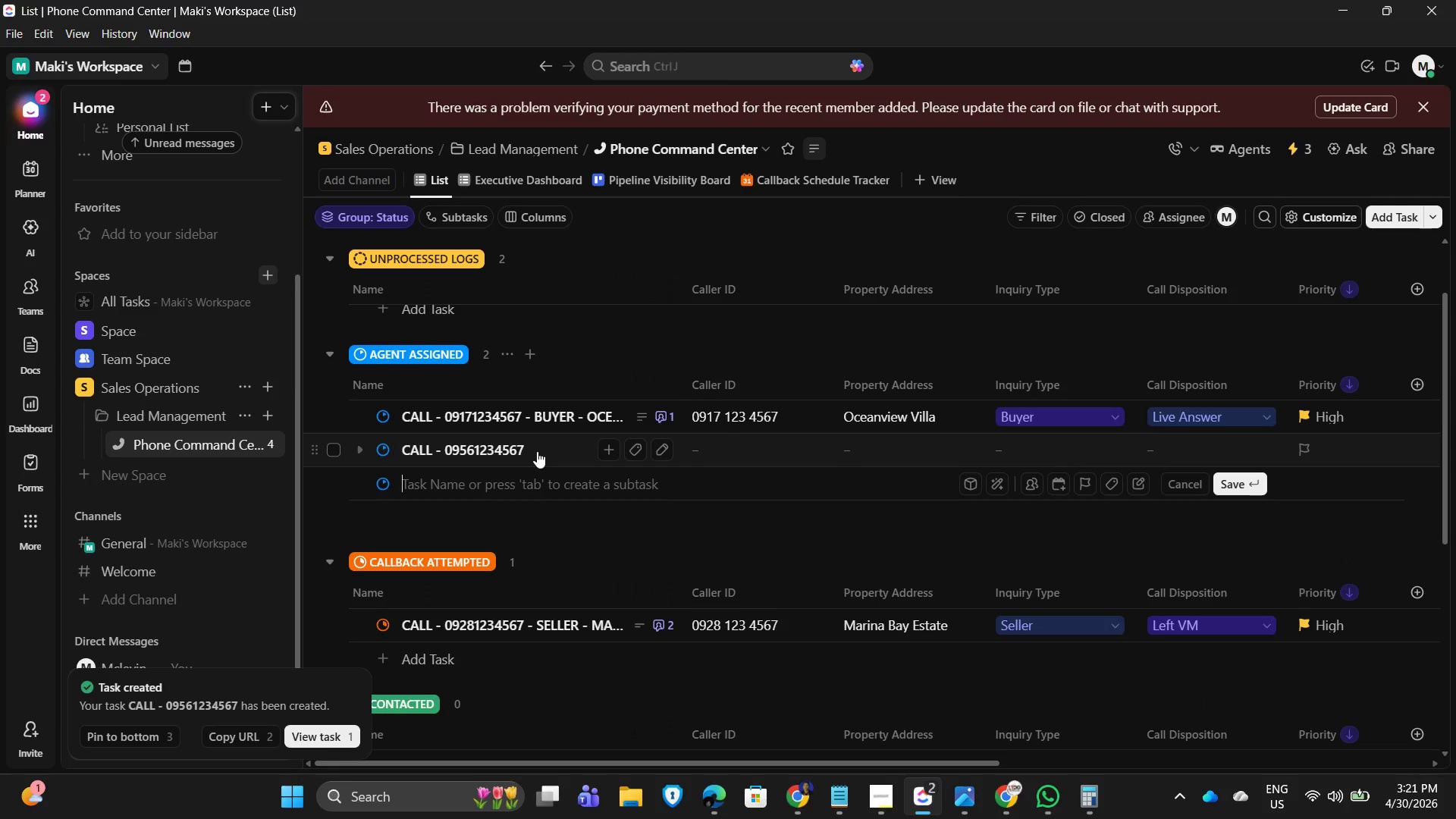 
left_click([470, 410])
 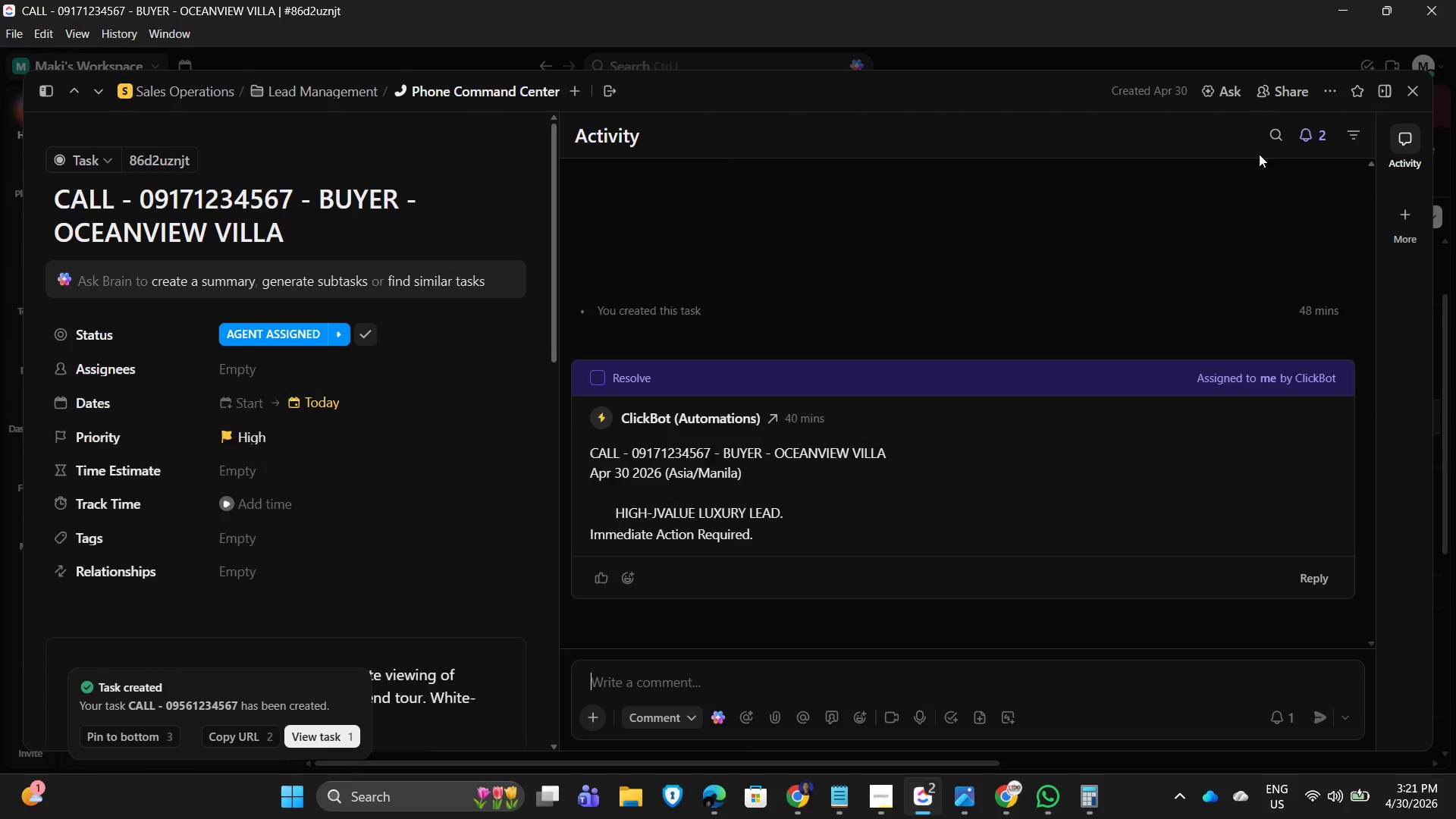 
left_click([1414, 86])
 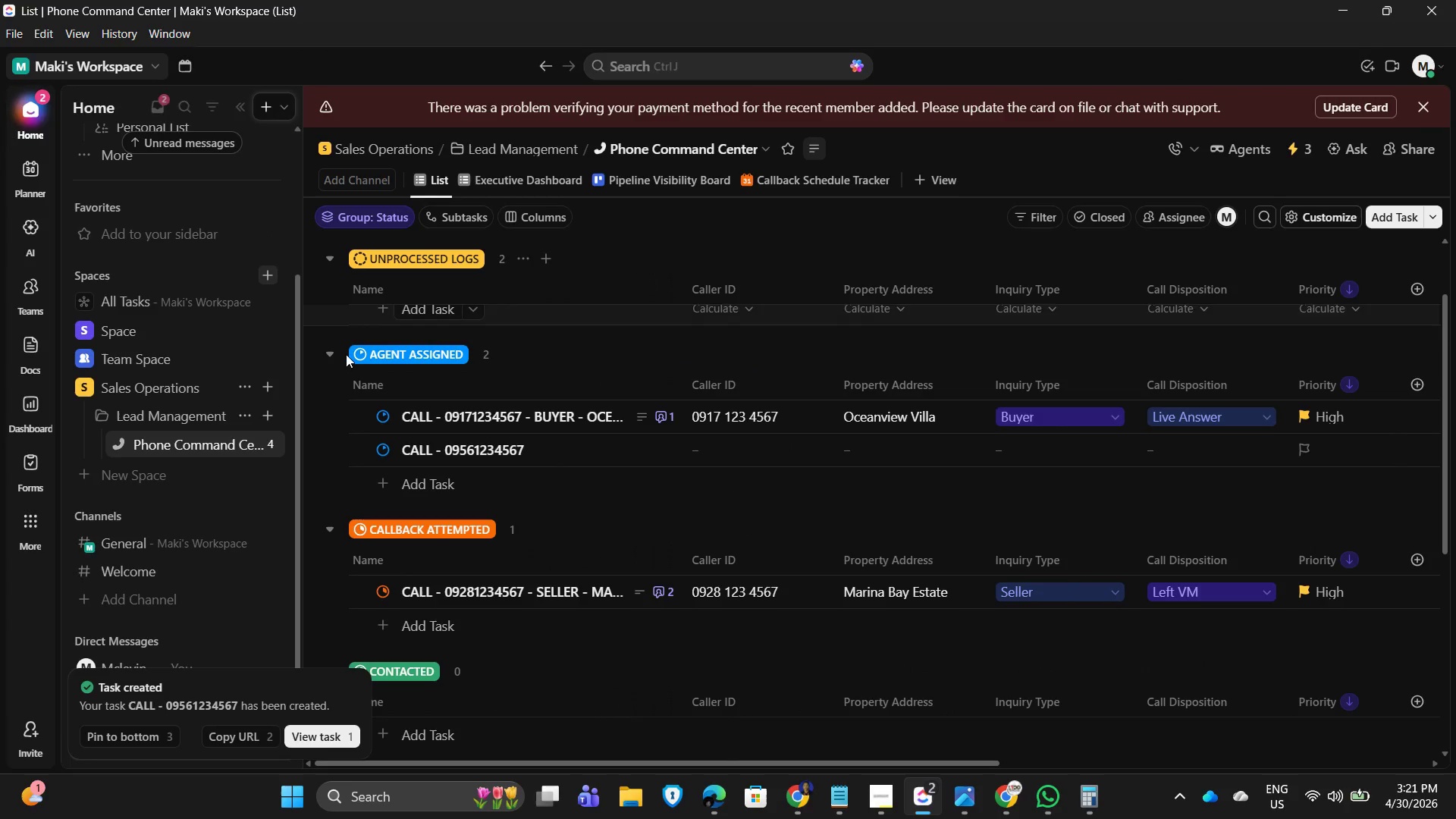 
scroll: coordinate [425, 387], scroll_direction: up, amount: 2.0
 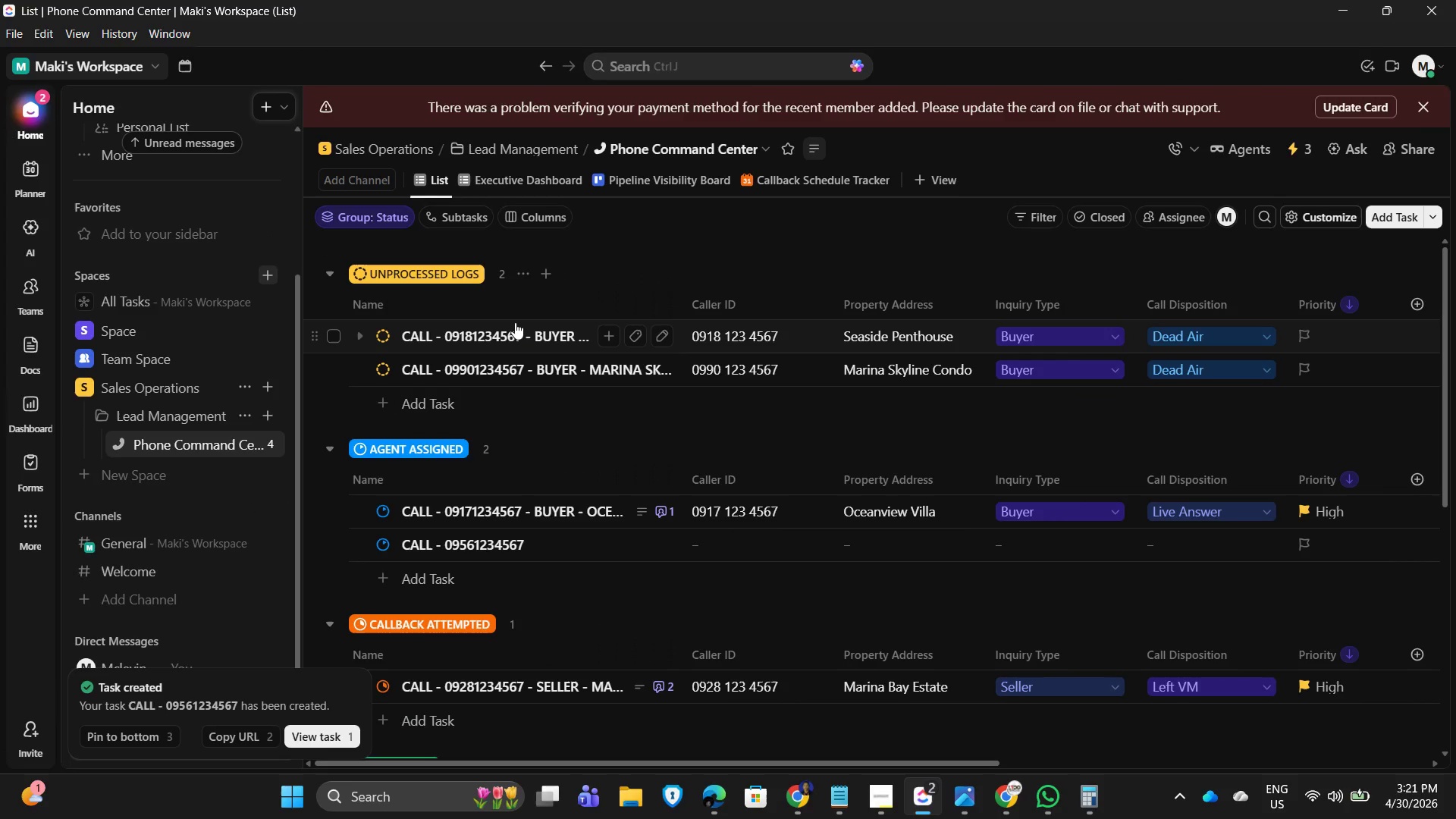 
left_click([515, 322])
 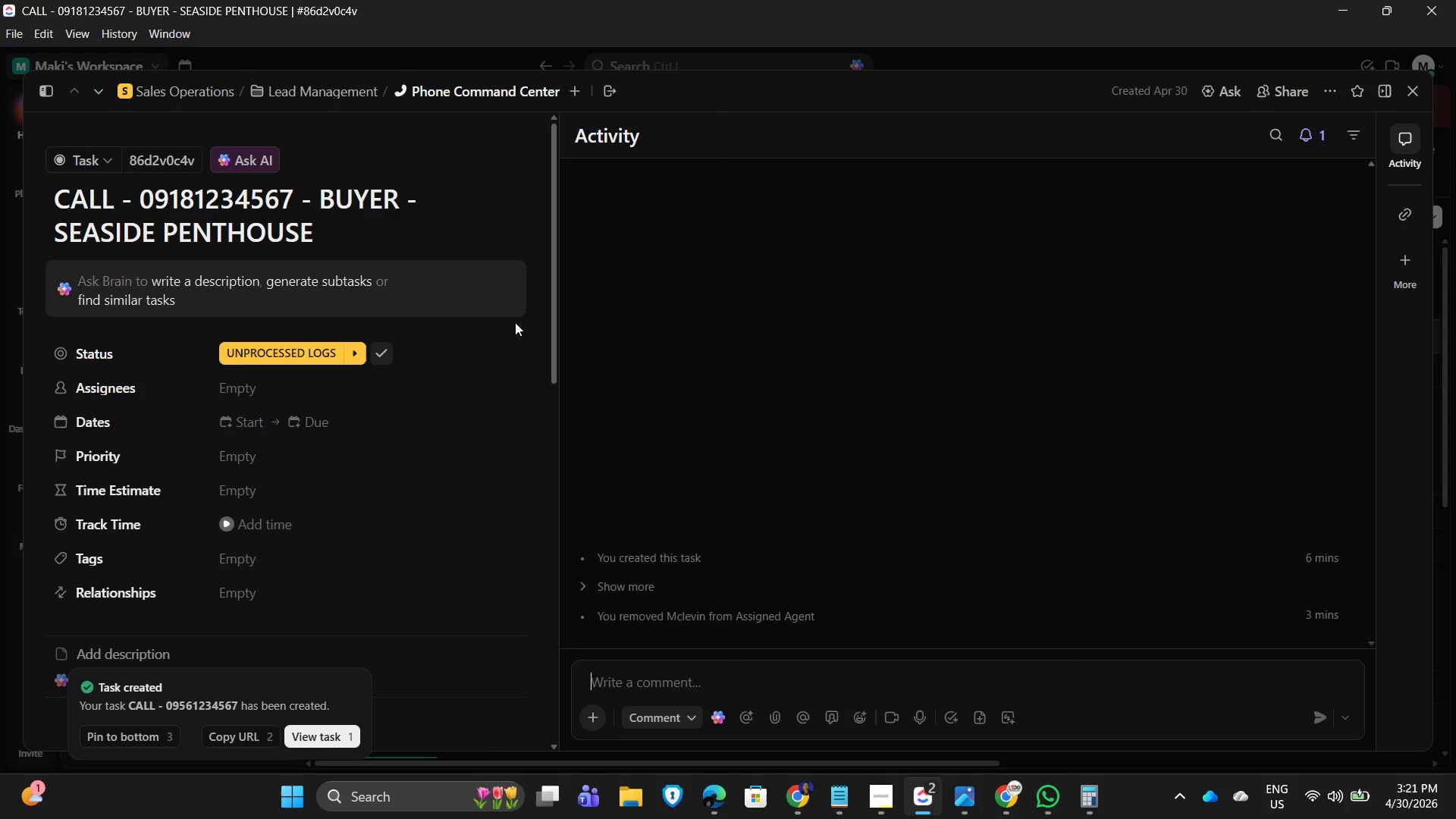 
scroll: coordinate [356, 554], scroll_direction: down, amount: 3.0
 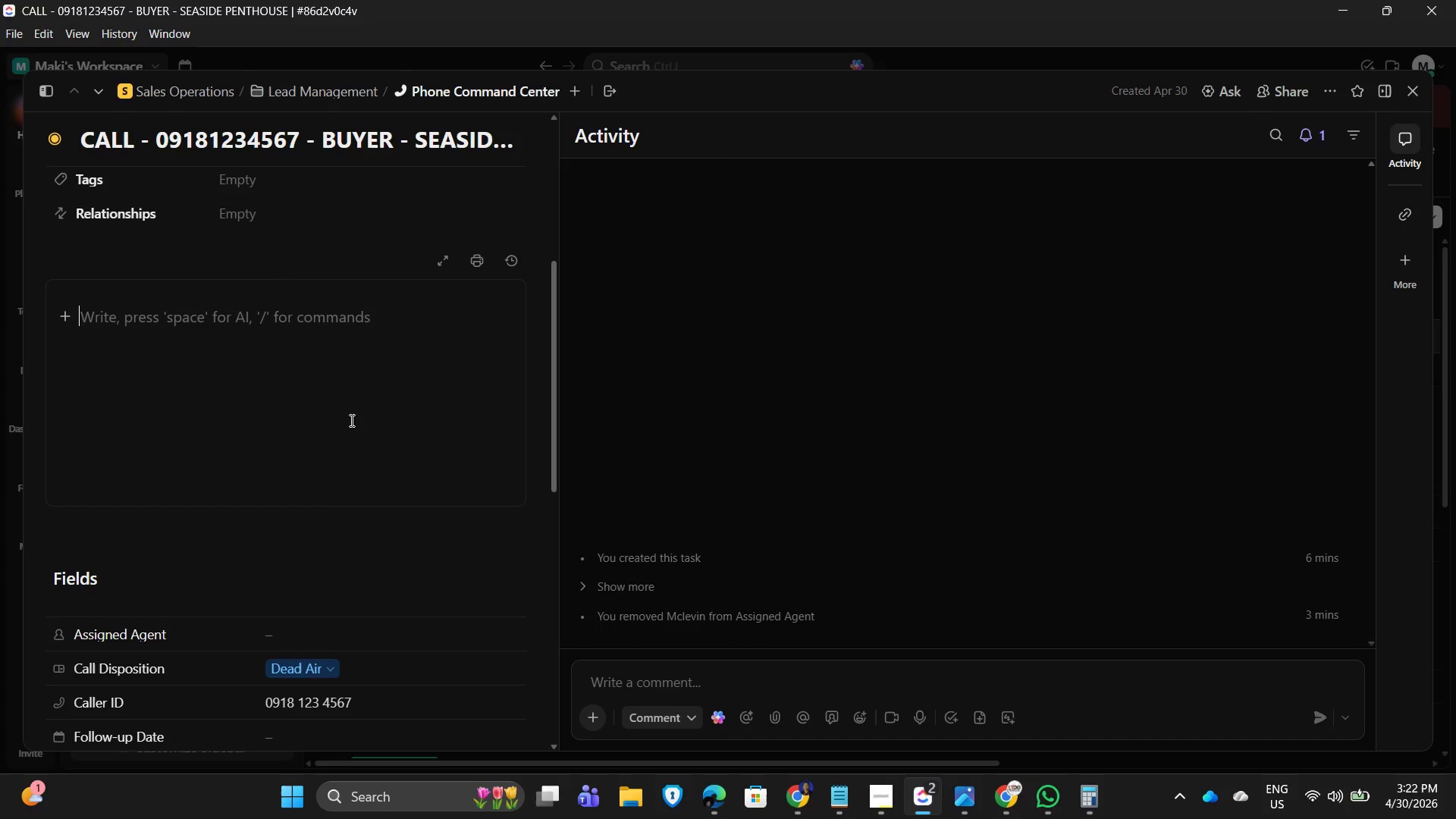 
wait(30.84)
 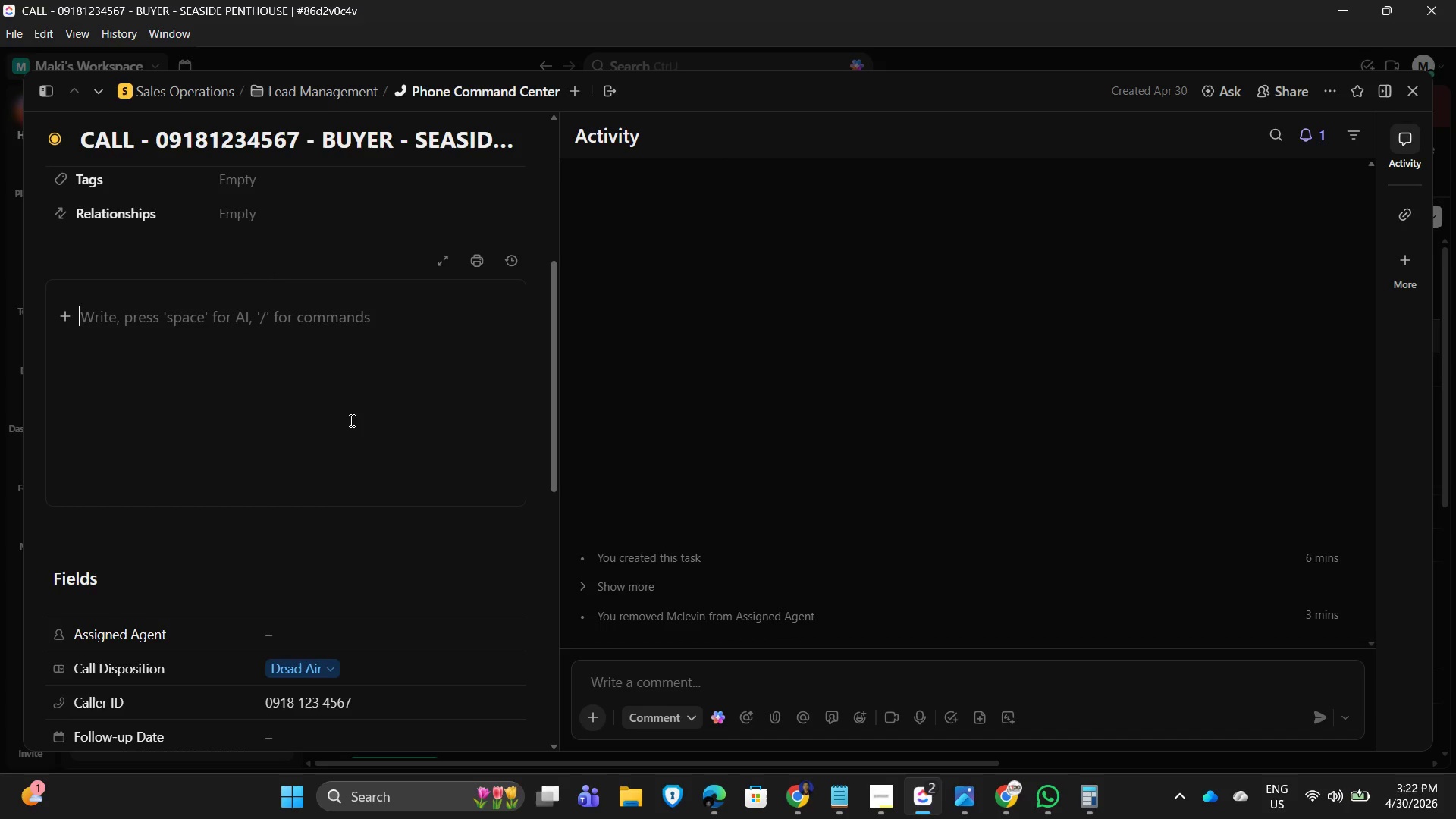 
type(i)
key(Backspace)
type(Inbound VOIP call with no response or voicemail. Buyre)
key(Backspace)
key(Backspace)
type(er intent not yet verified. Requires initial qa)
key(Backspace)
type(ualification and callback attemp to determine level and budget range.)
 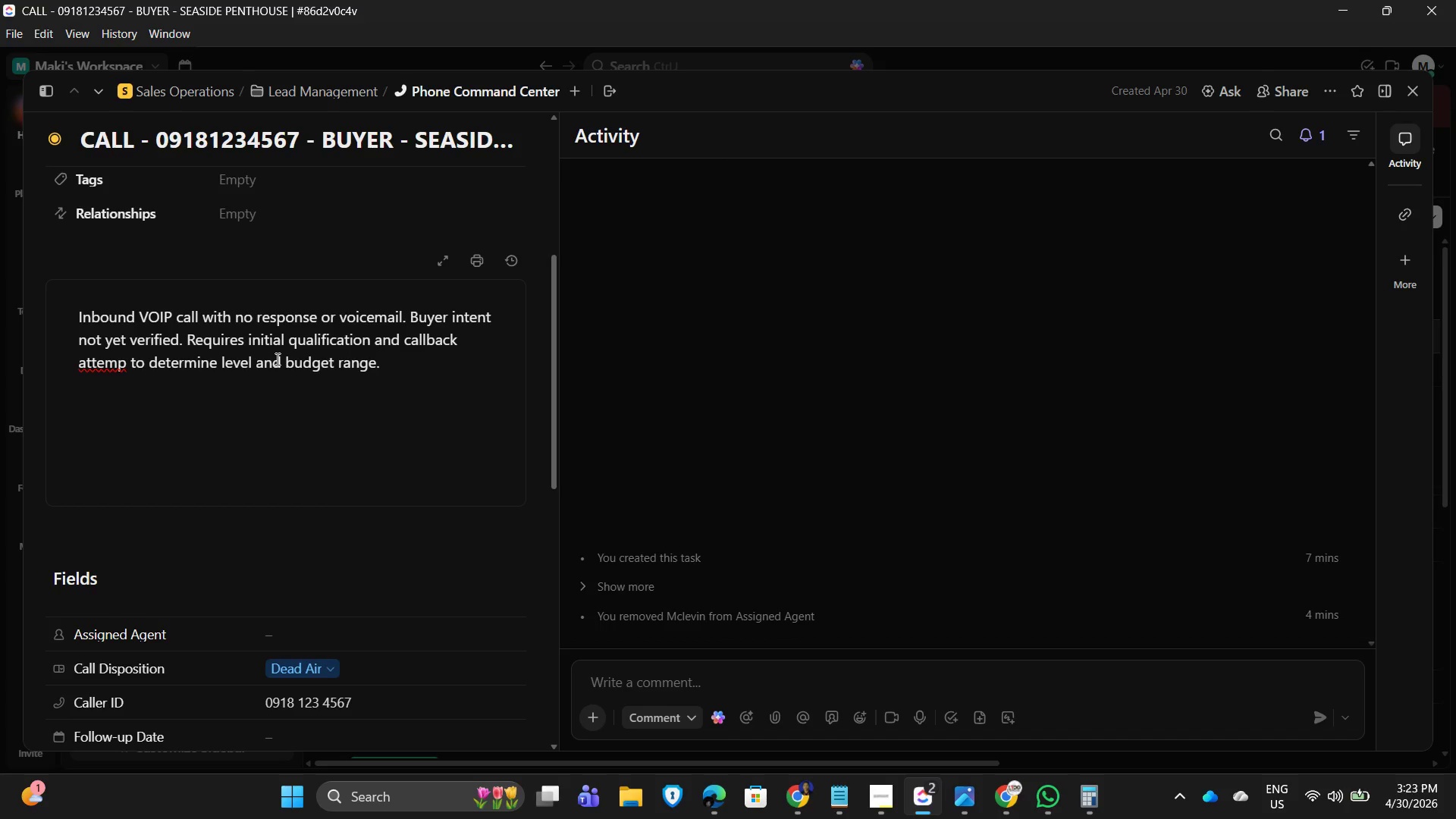 
hold_key(key=CapsLock, duration=0.39)
 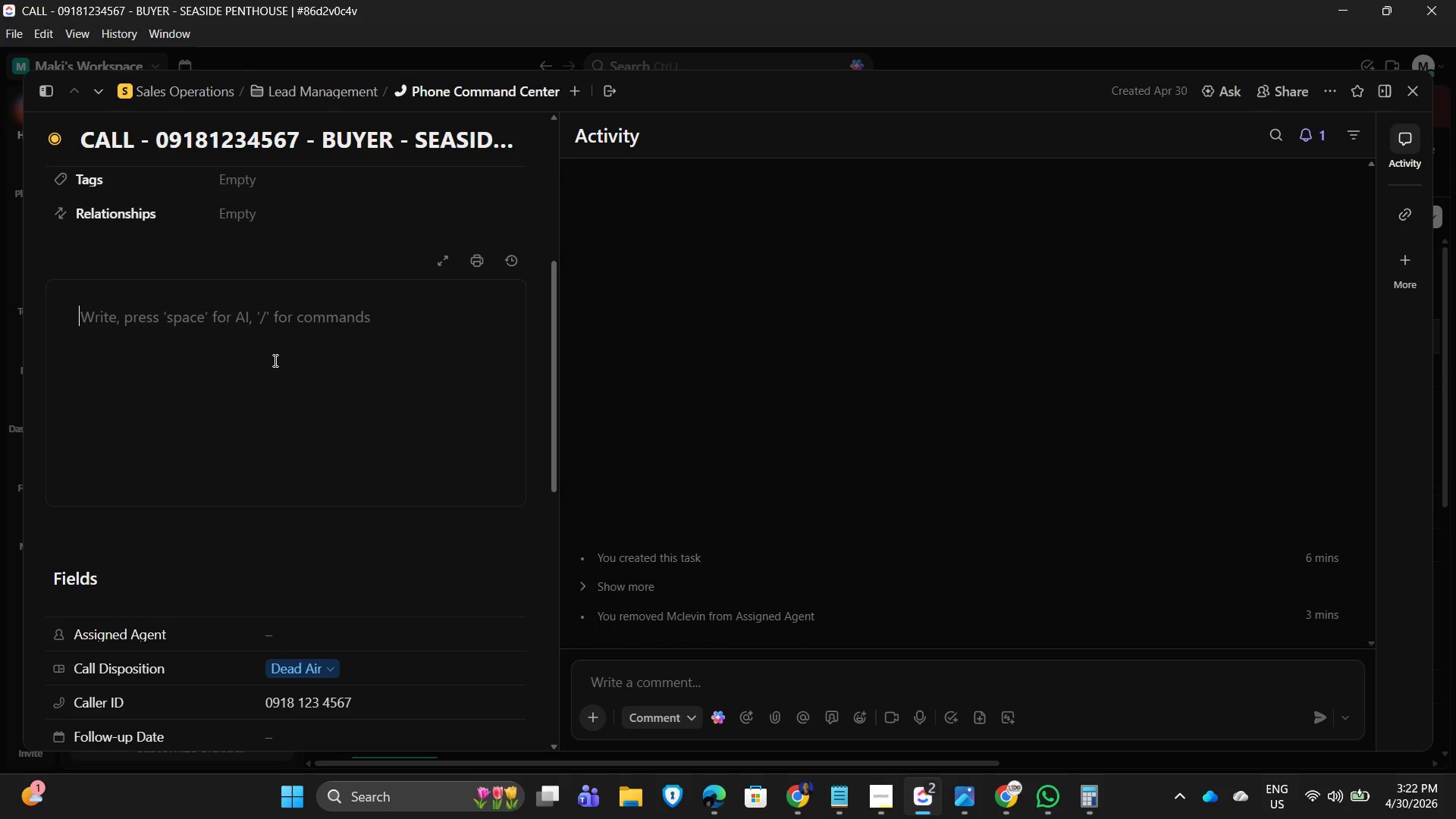 
left_click([116, 362])
 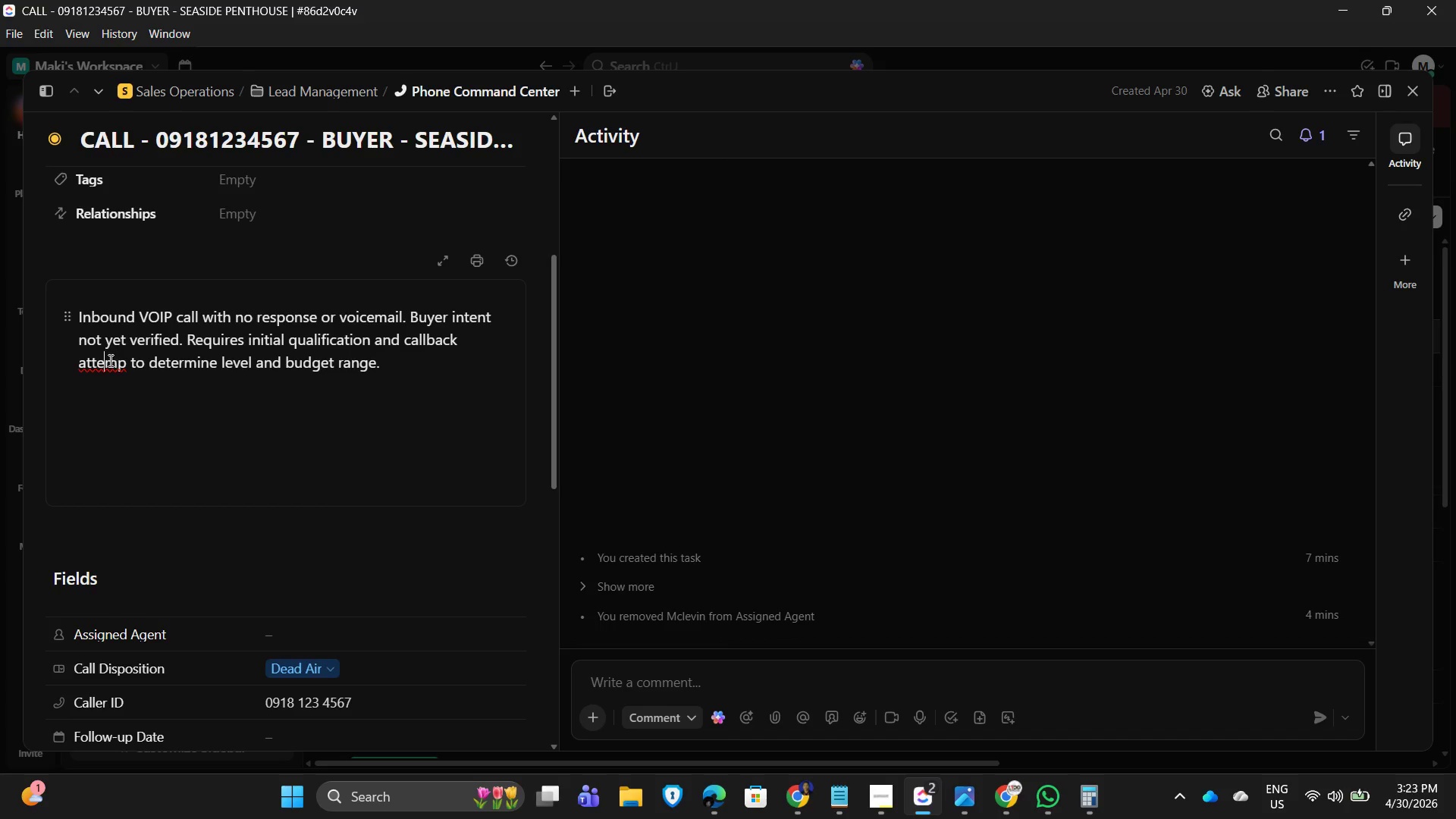 
double_click([108, 359])
 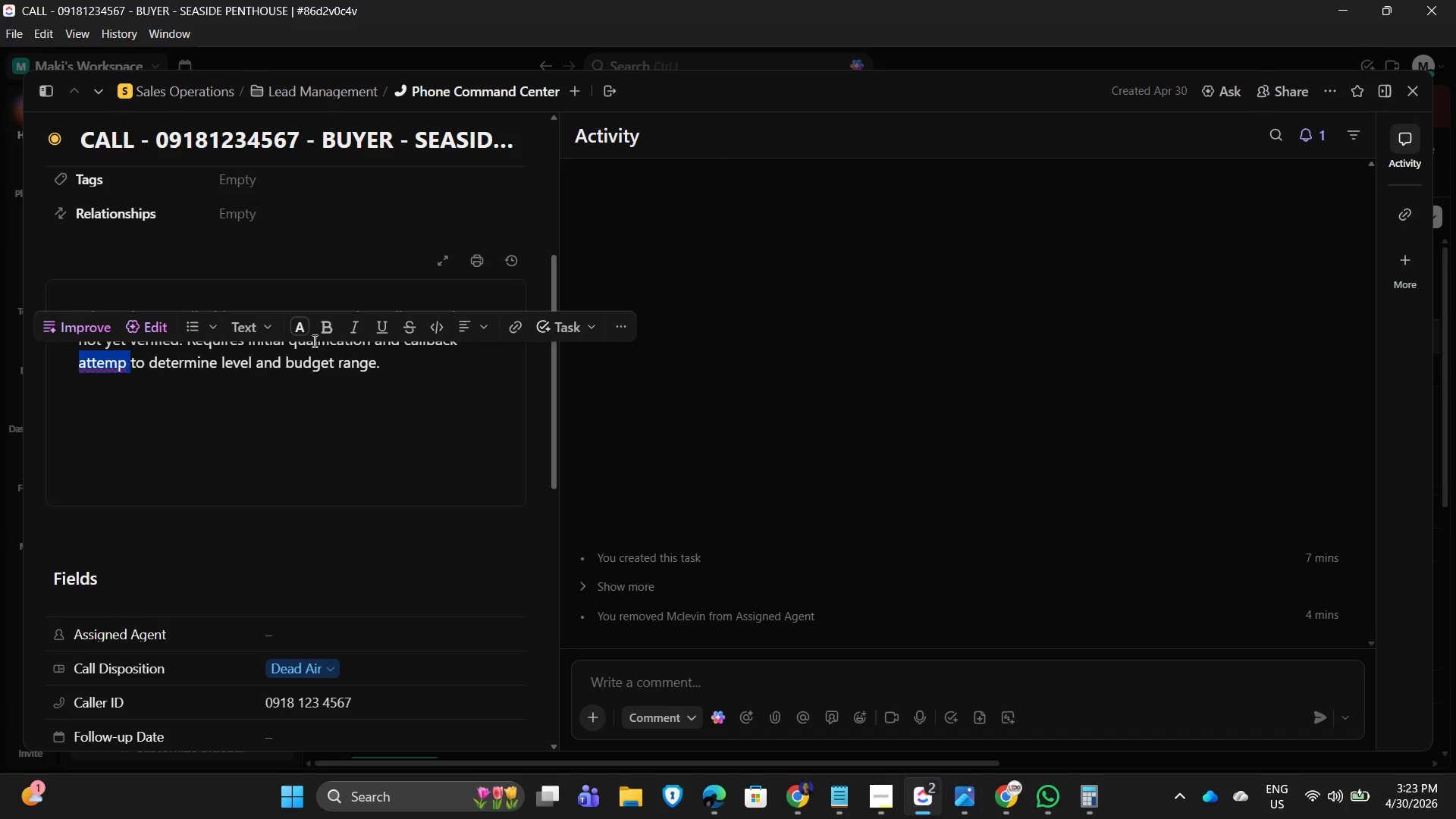 
left_click_drag(start_coordinate=[304, 474], to_coordinate=[303, 462])
 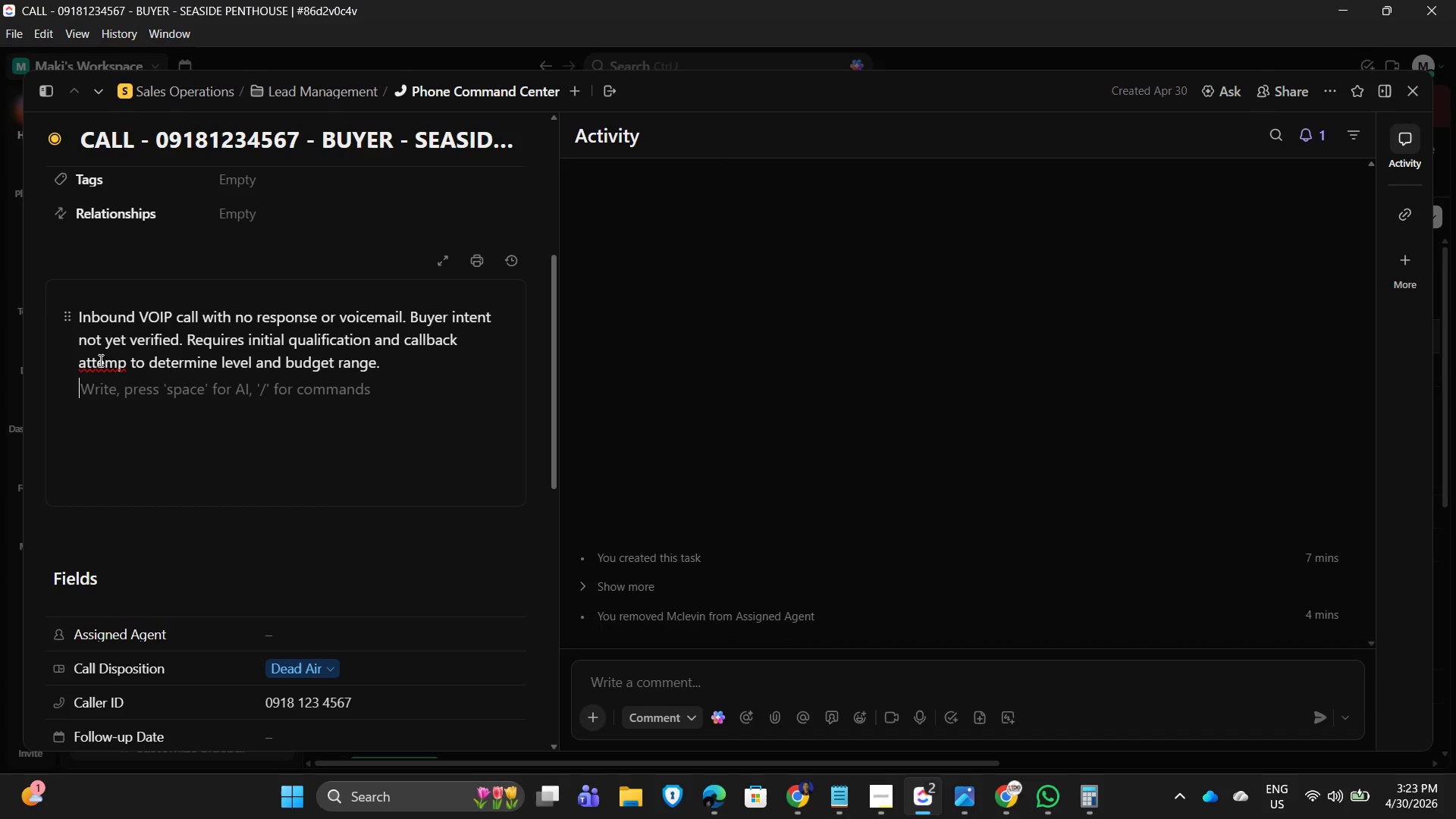 
left_click([99, 360])
 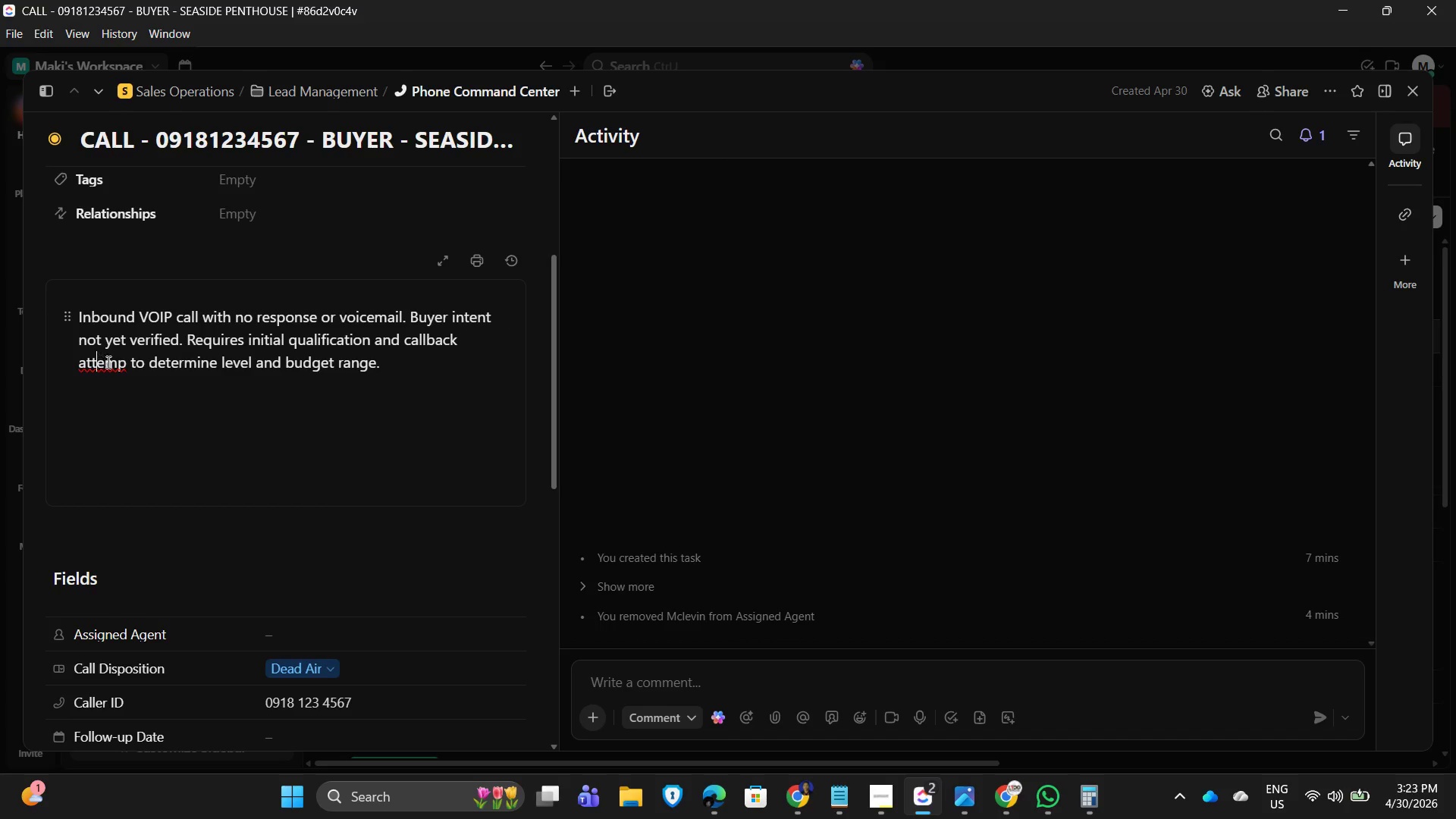 
right_click([110, 363])
 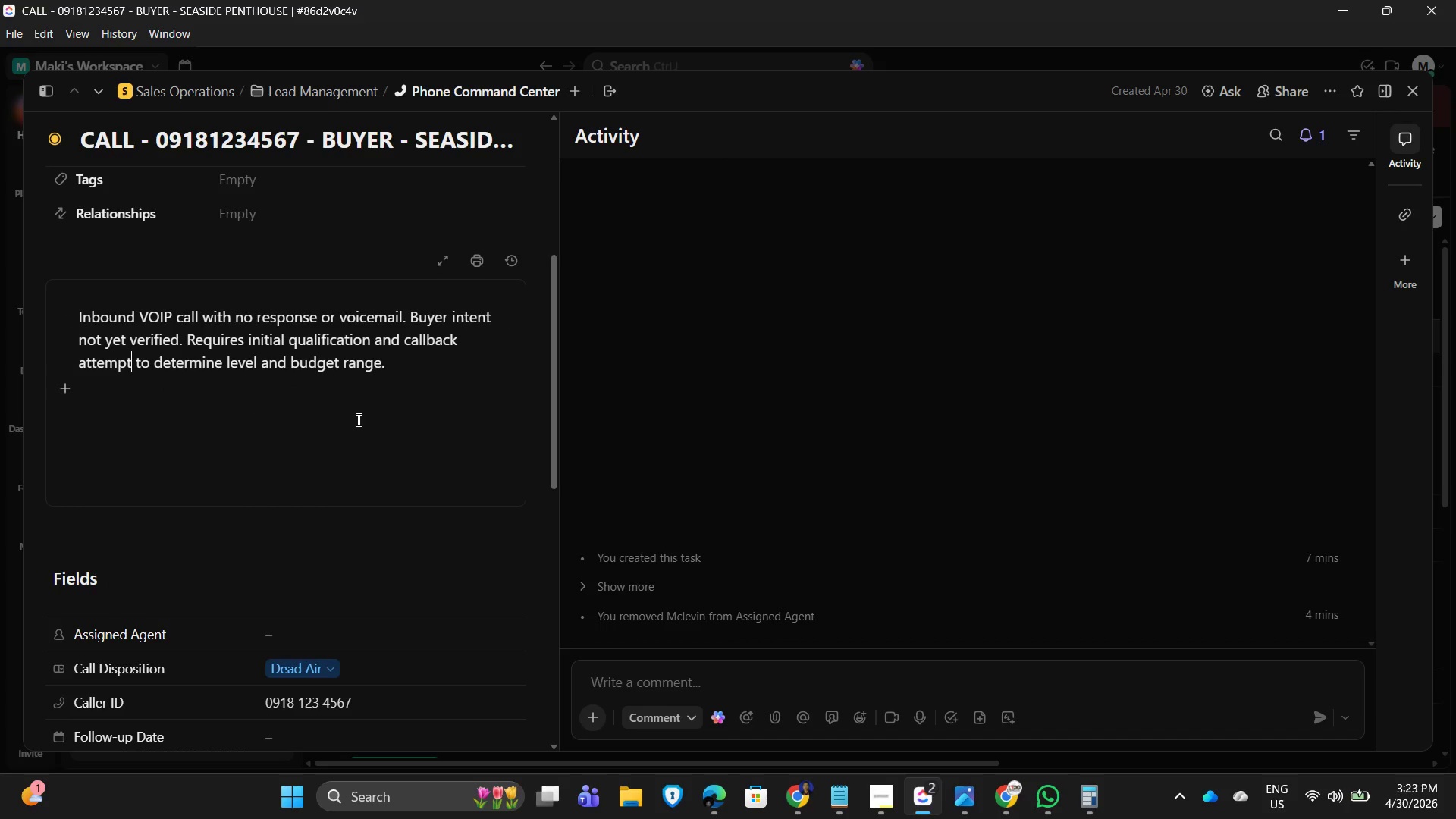 
triple_click([439, 366])
 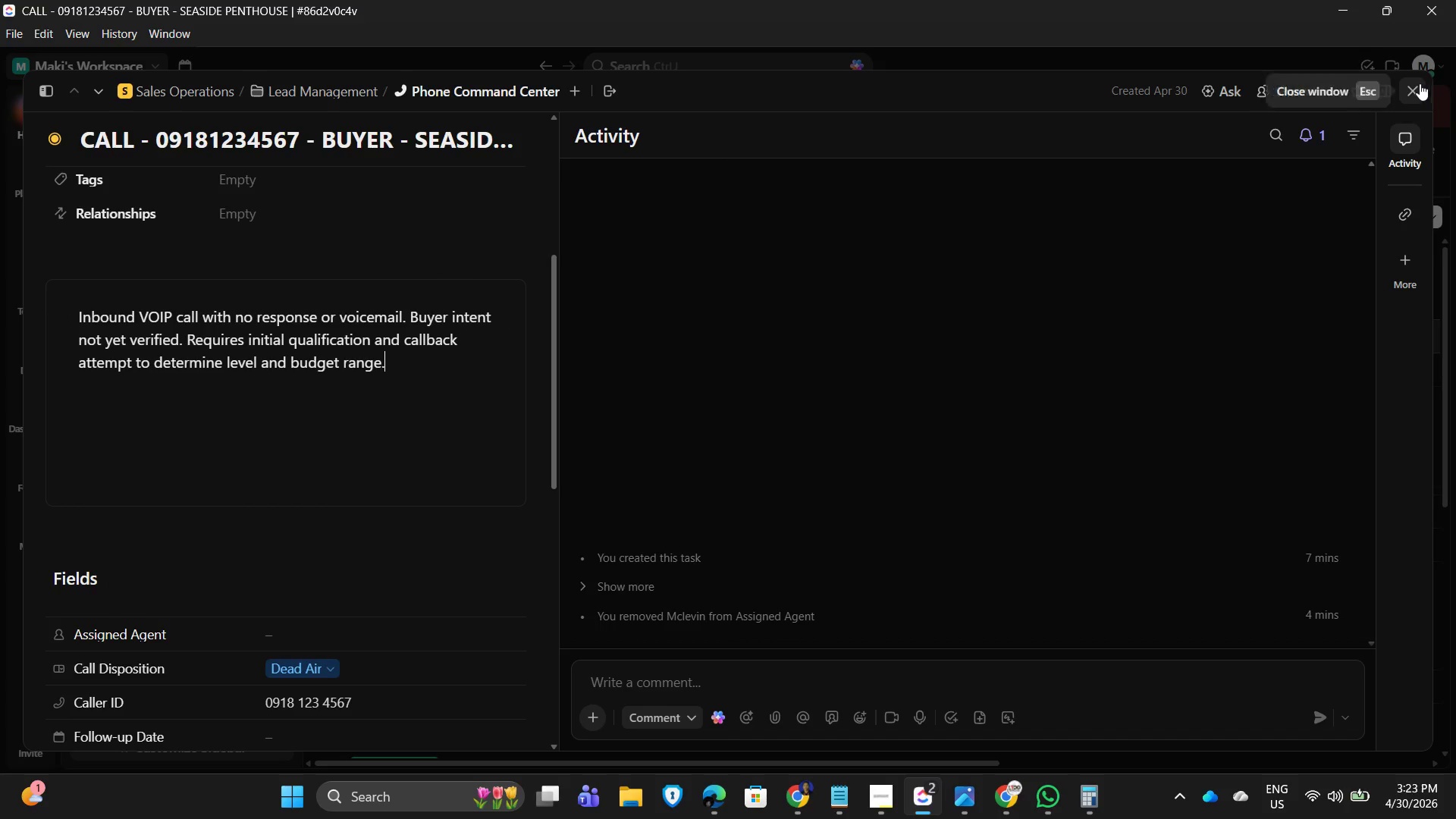 
scroll: coordinate [472, 475], scroll_direction: down, amount: 5.0
 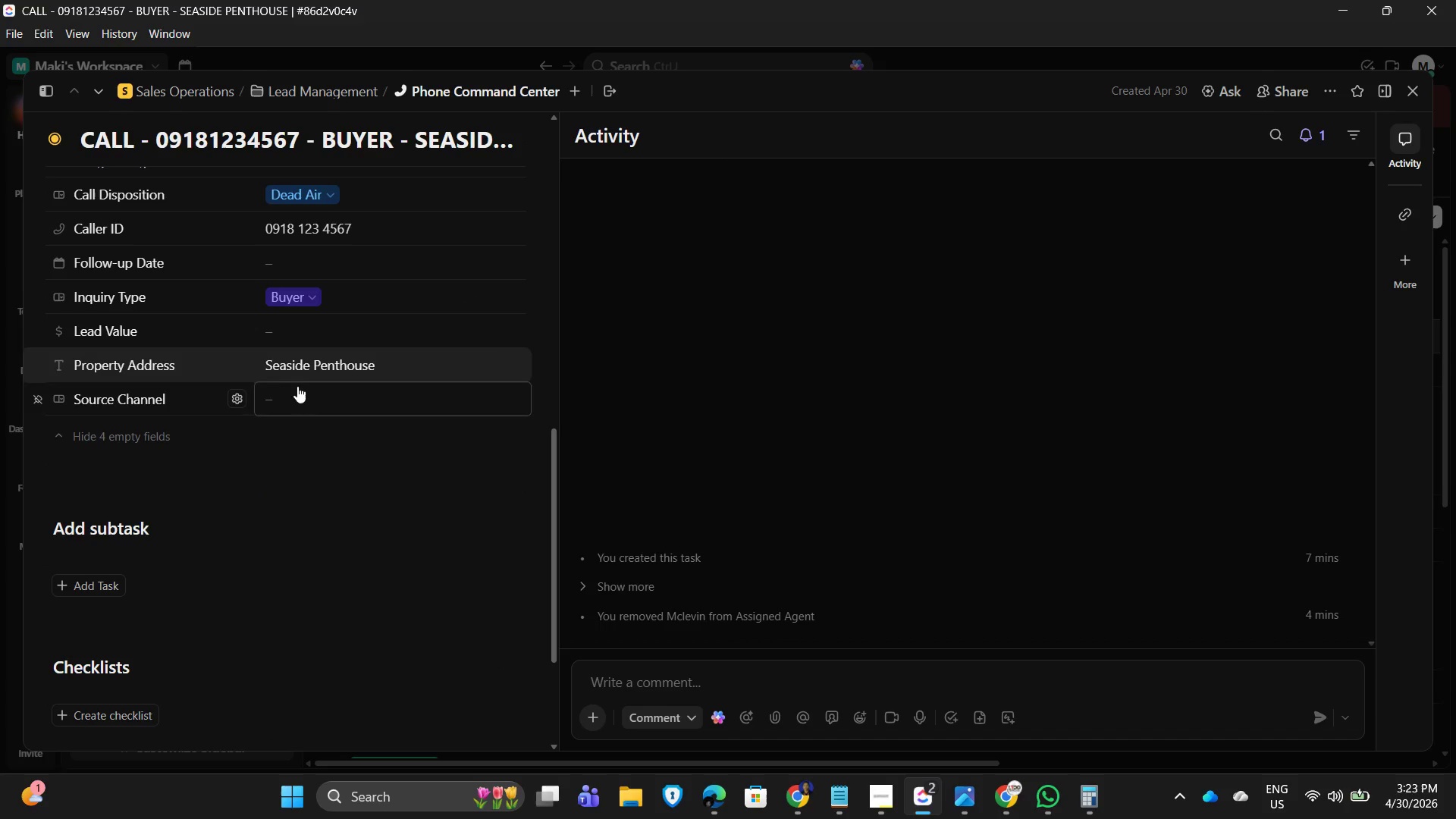 
left_click([294, 389])
 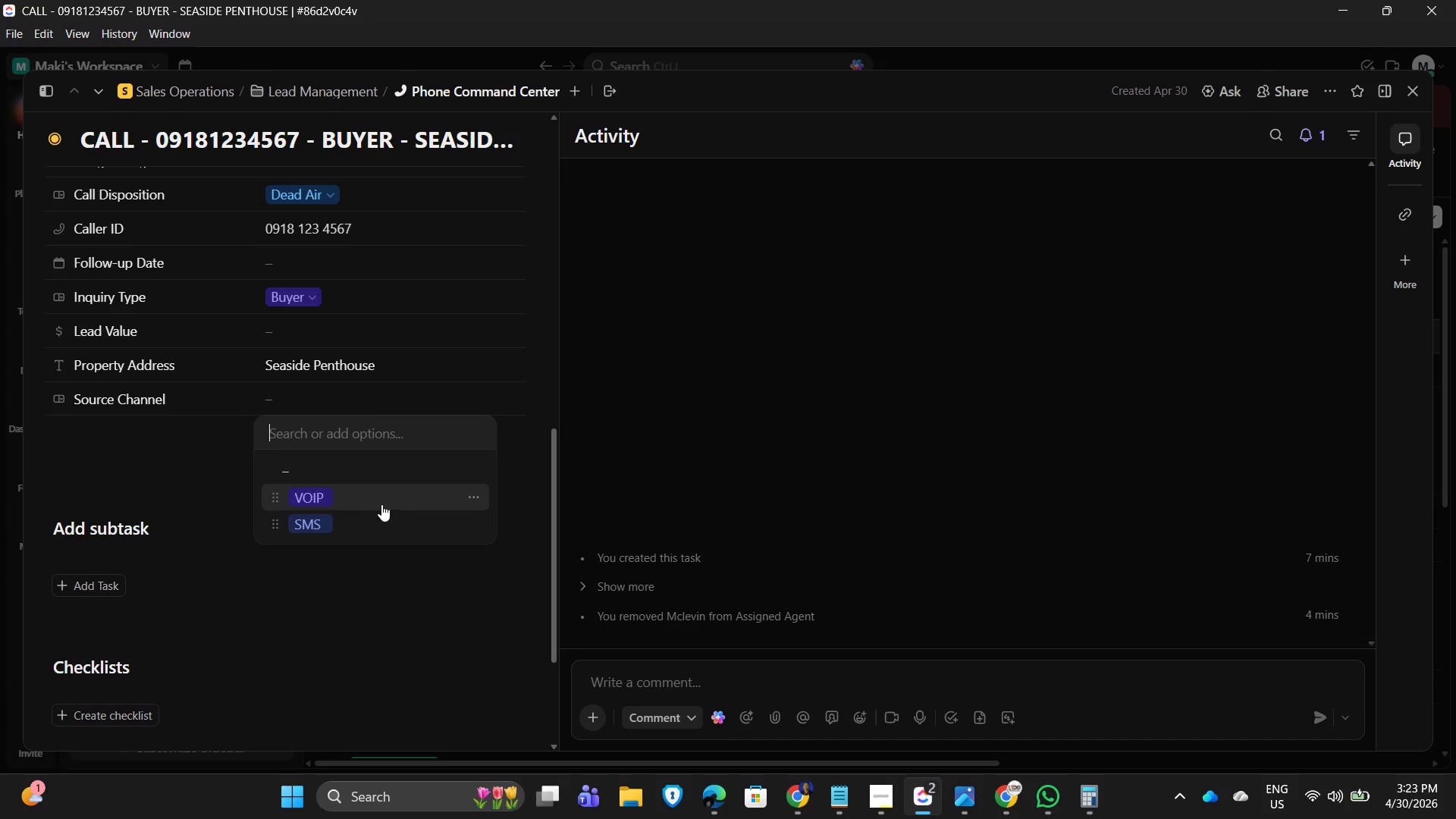 
left_click([372, 494])
 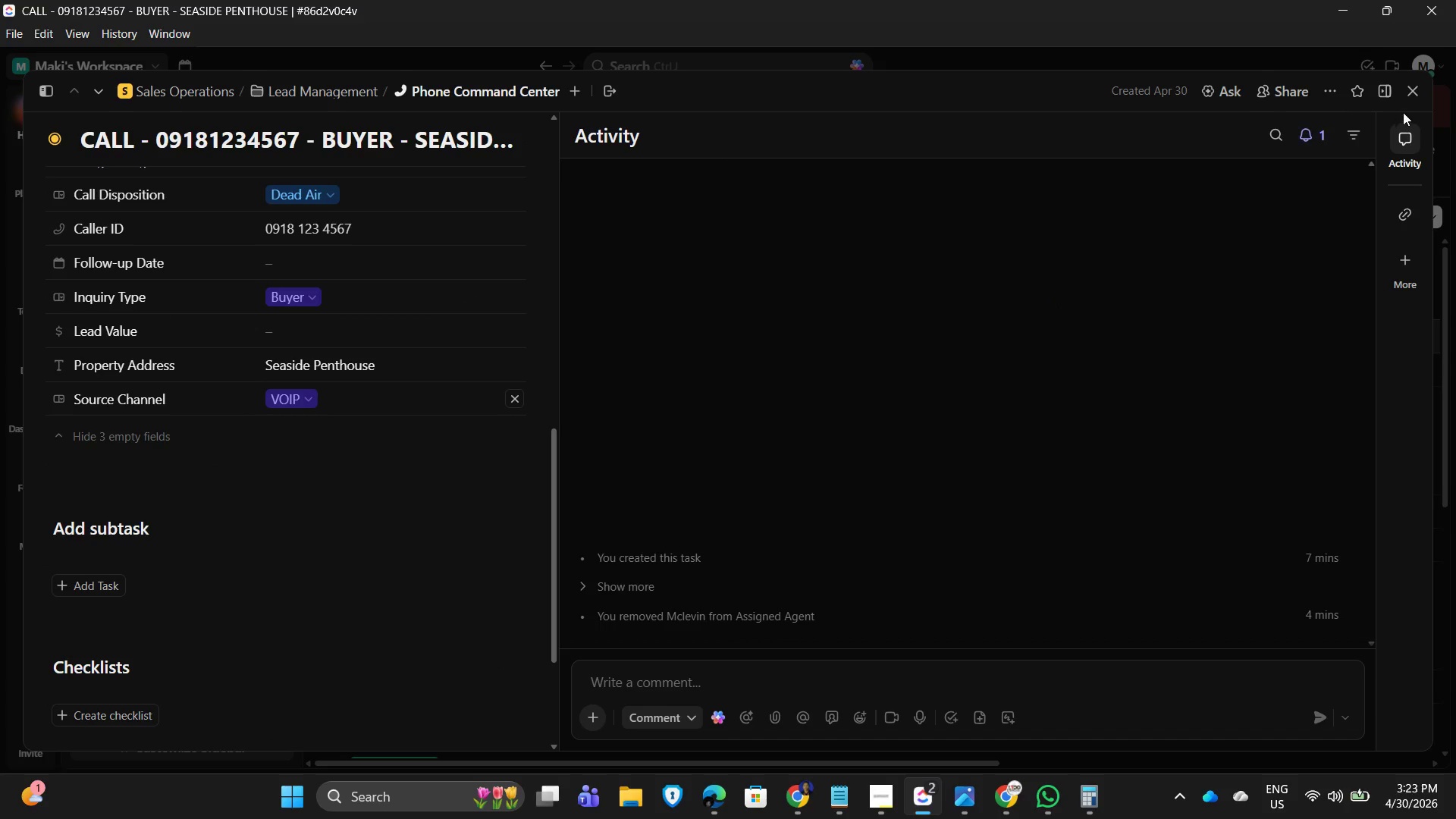 
left_click([1411, 93])
 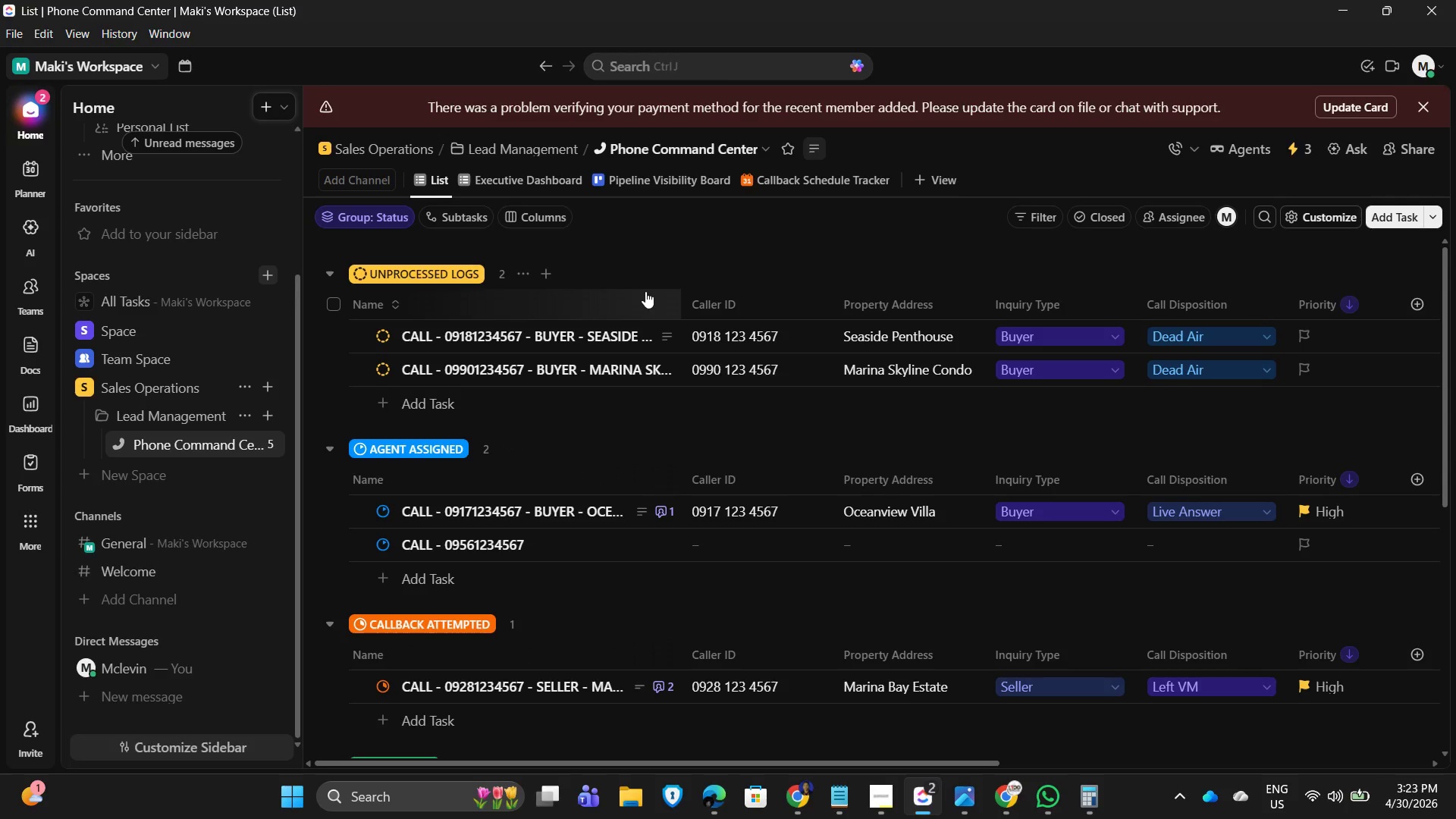 
wait(15.55)
 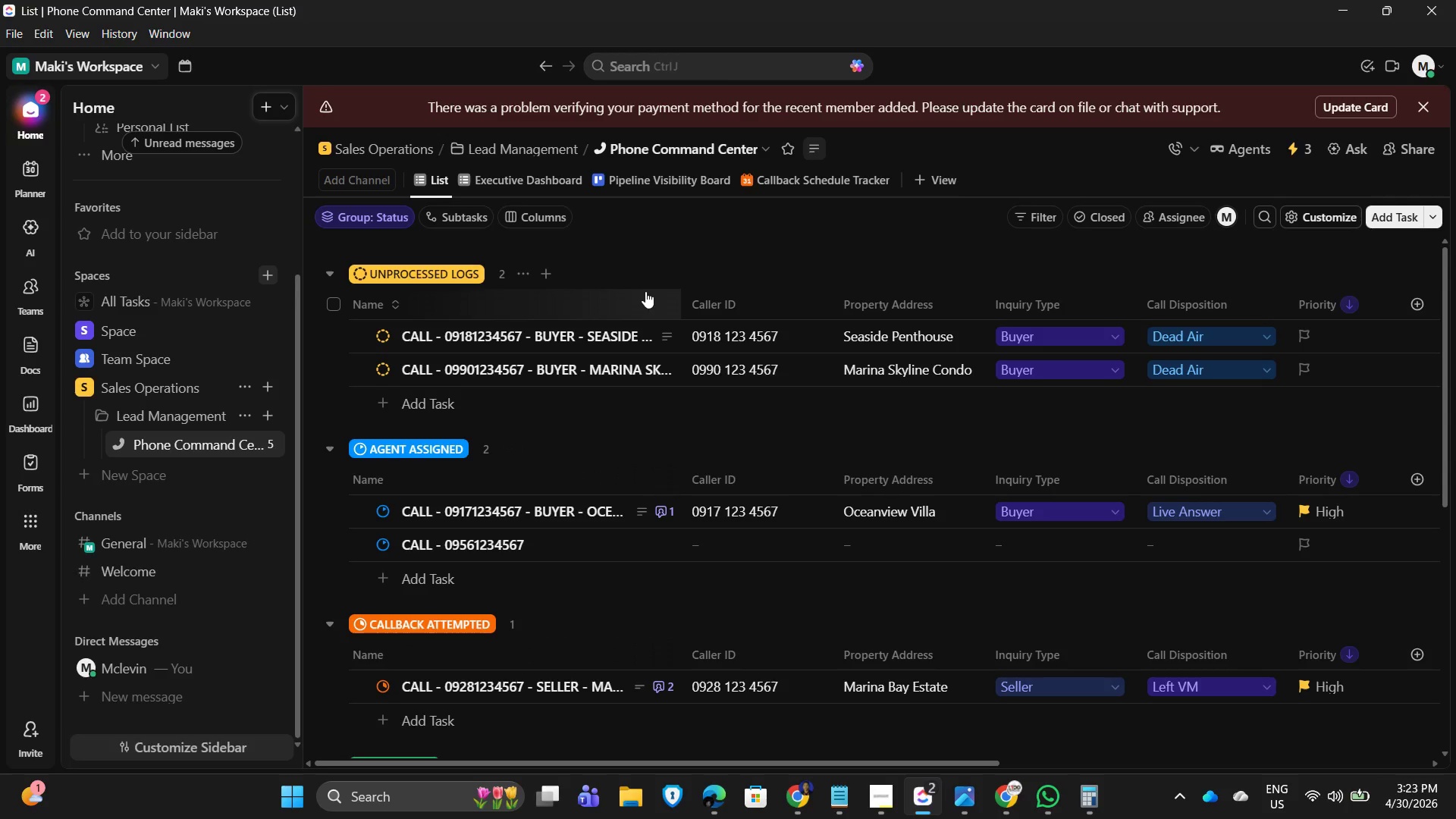 
left_click([494, 369])
 